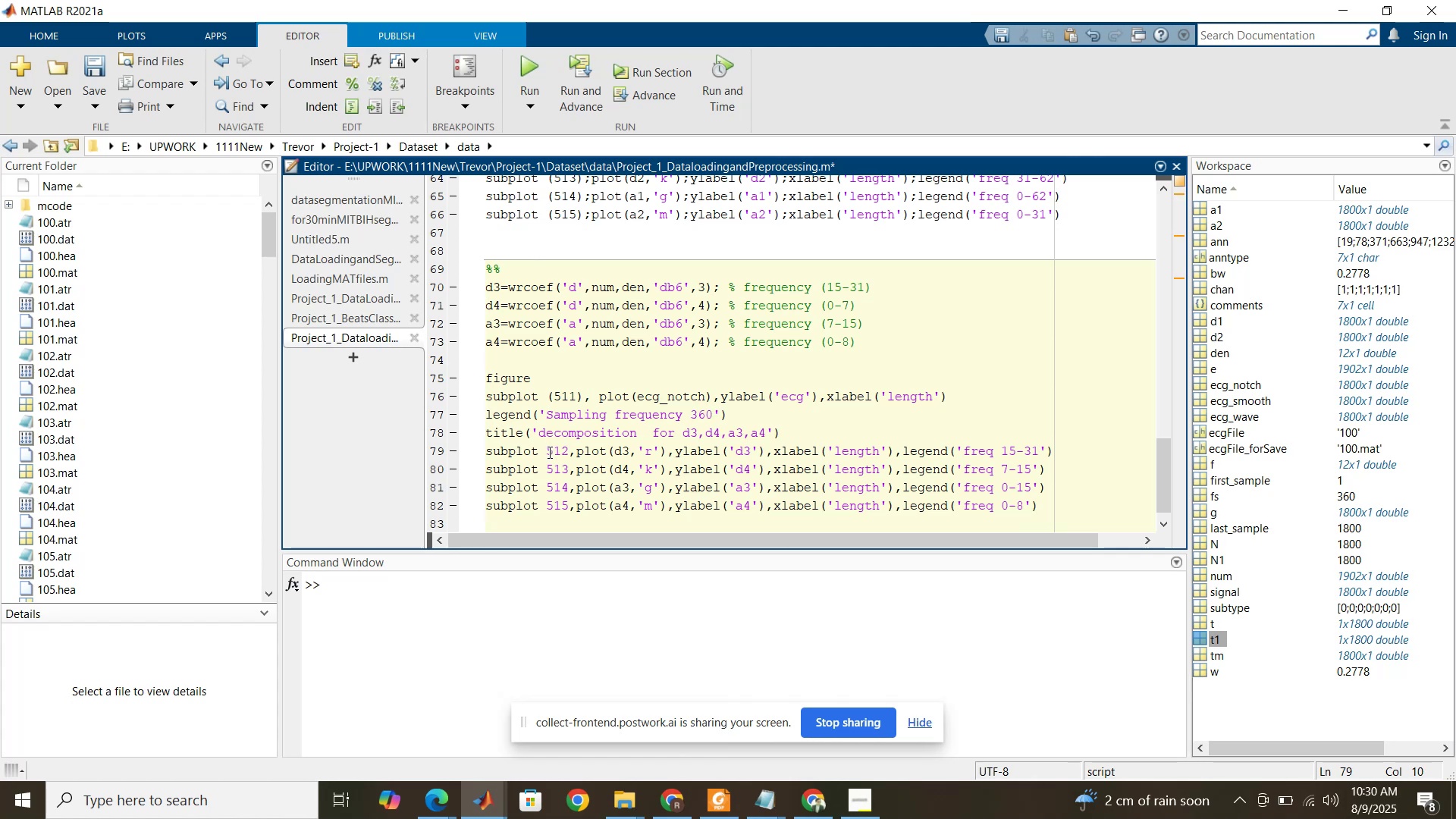 
left_click([547, 452])
 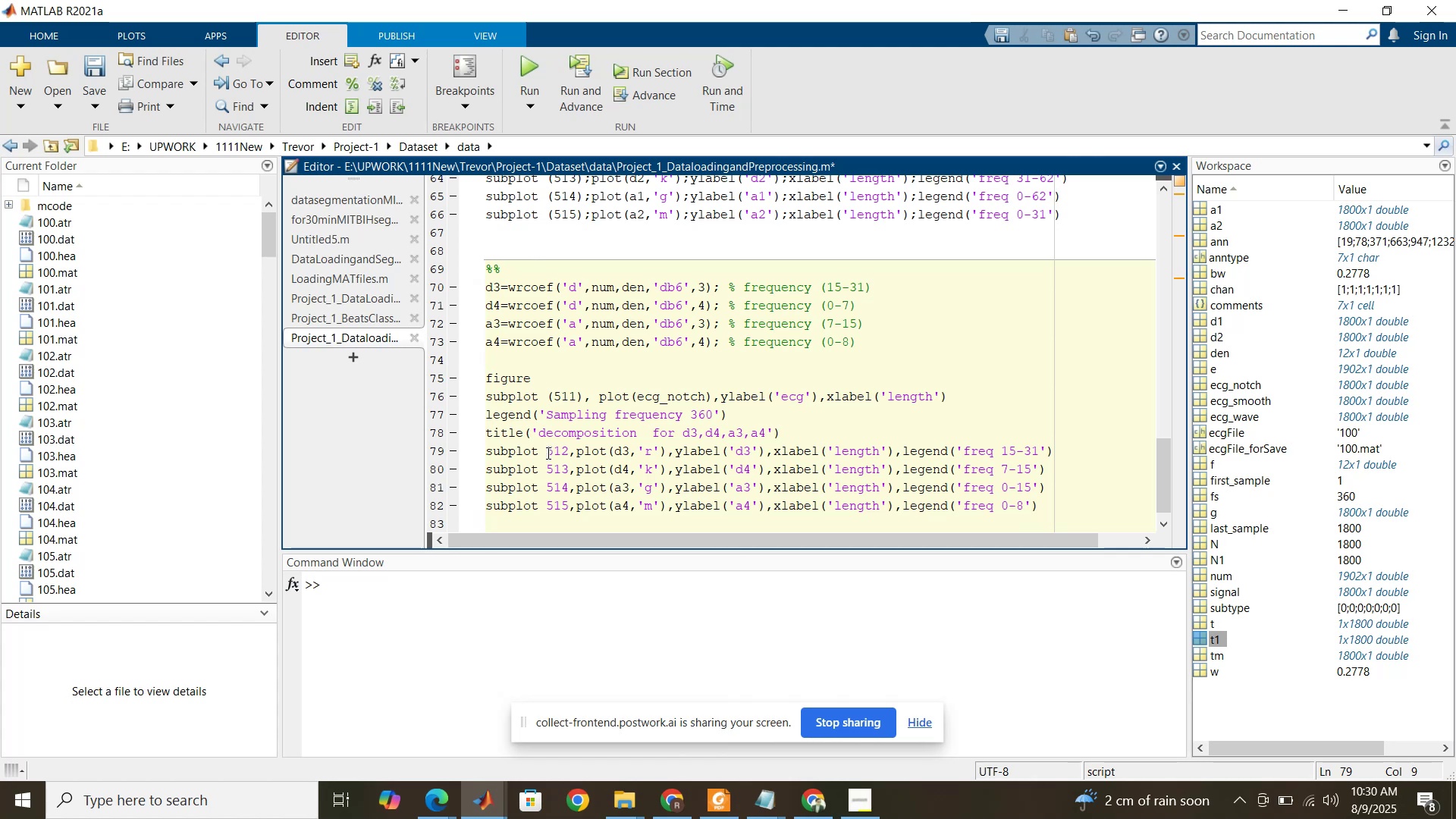 
key(Shift+9)
 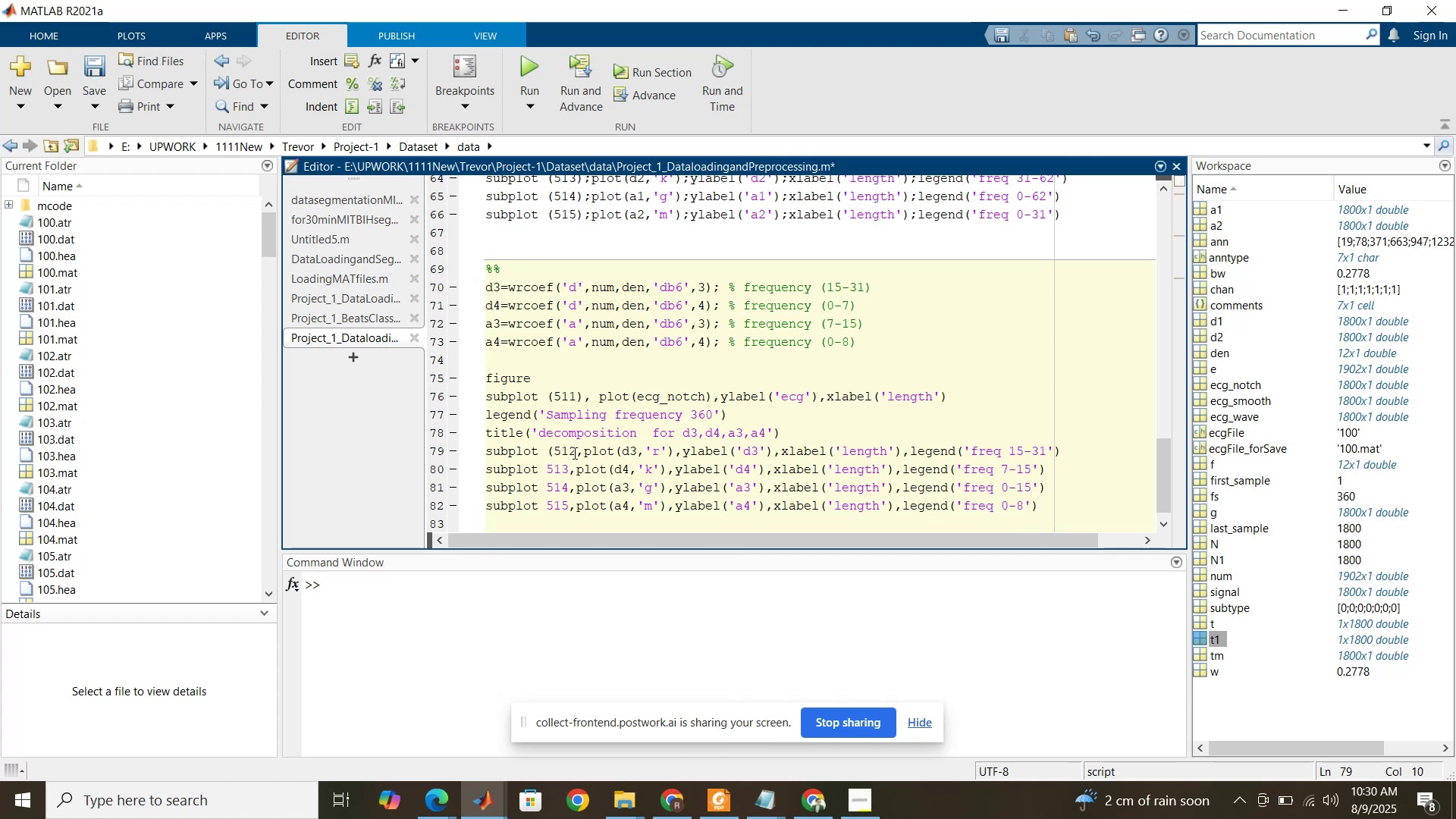 
left_click([573, 453])
 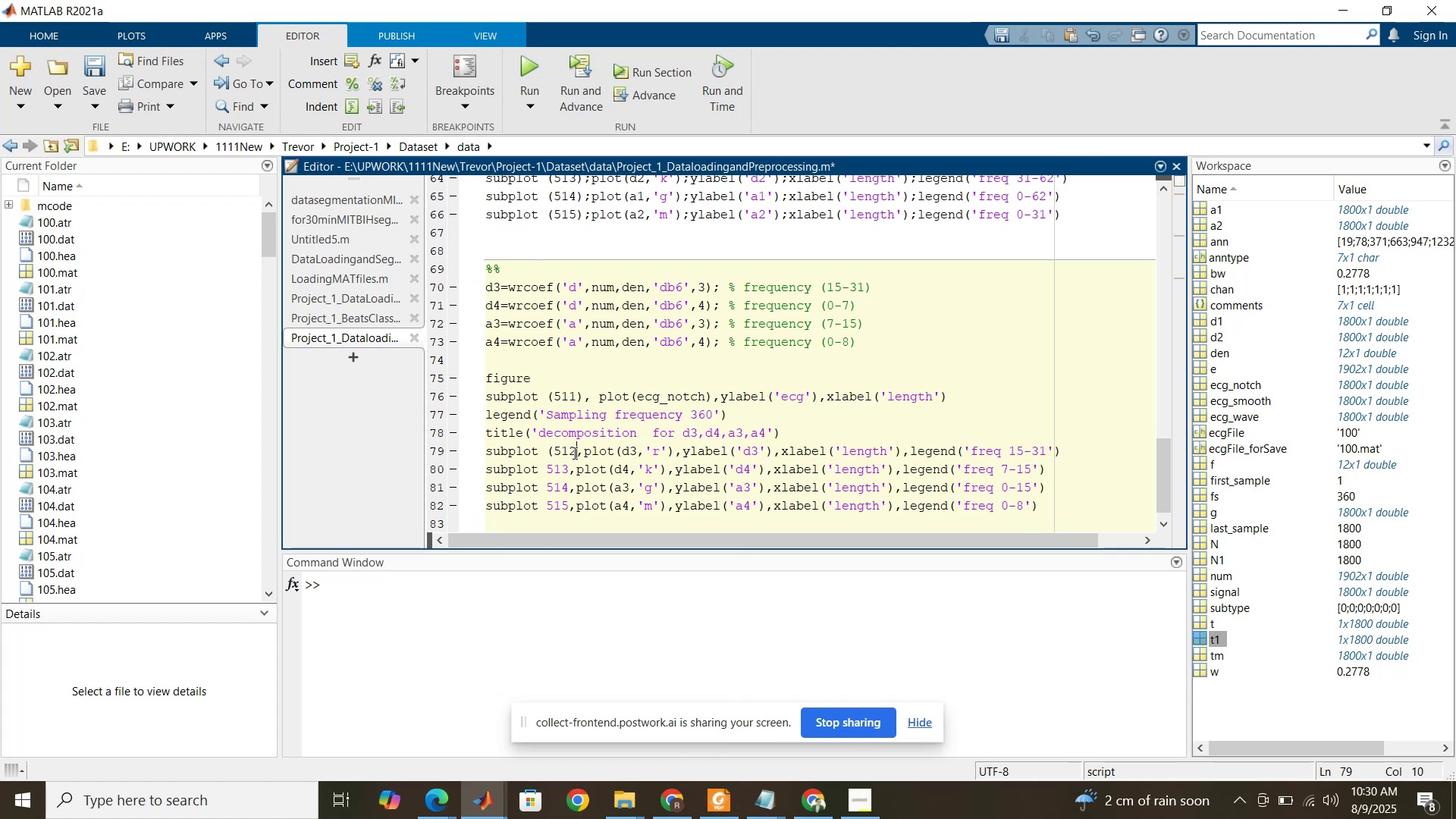 
key(Shift+0)
 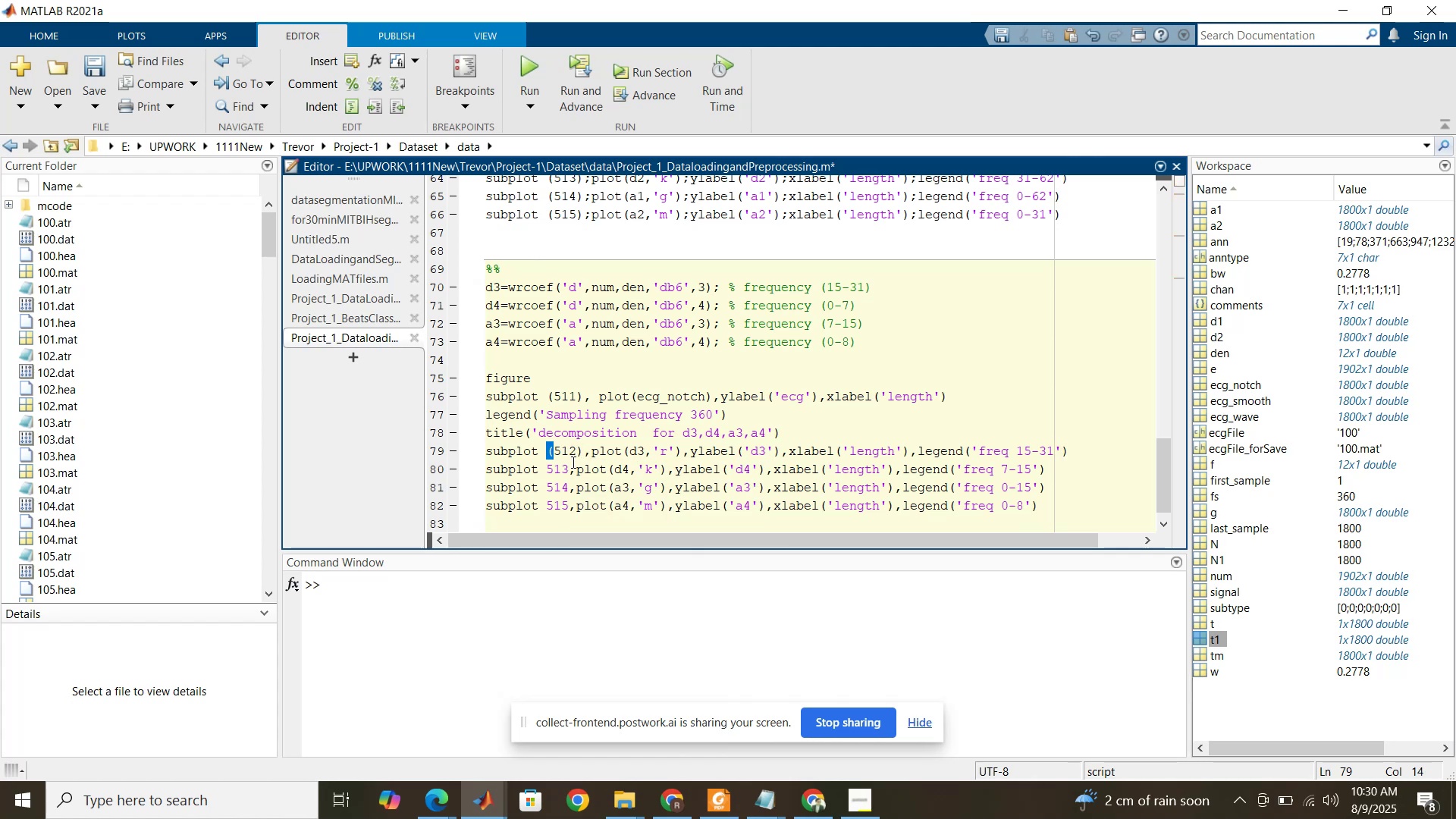 
left_click([572, 463])
 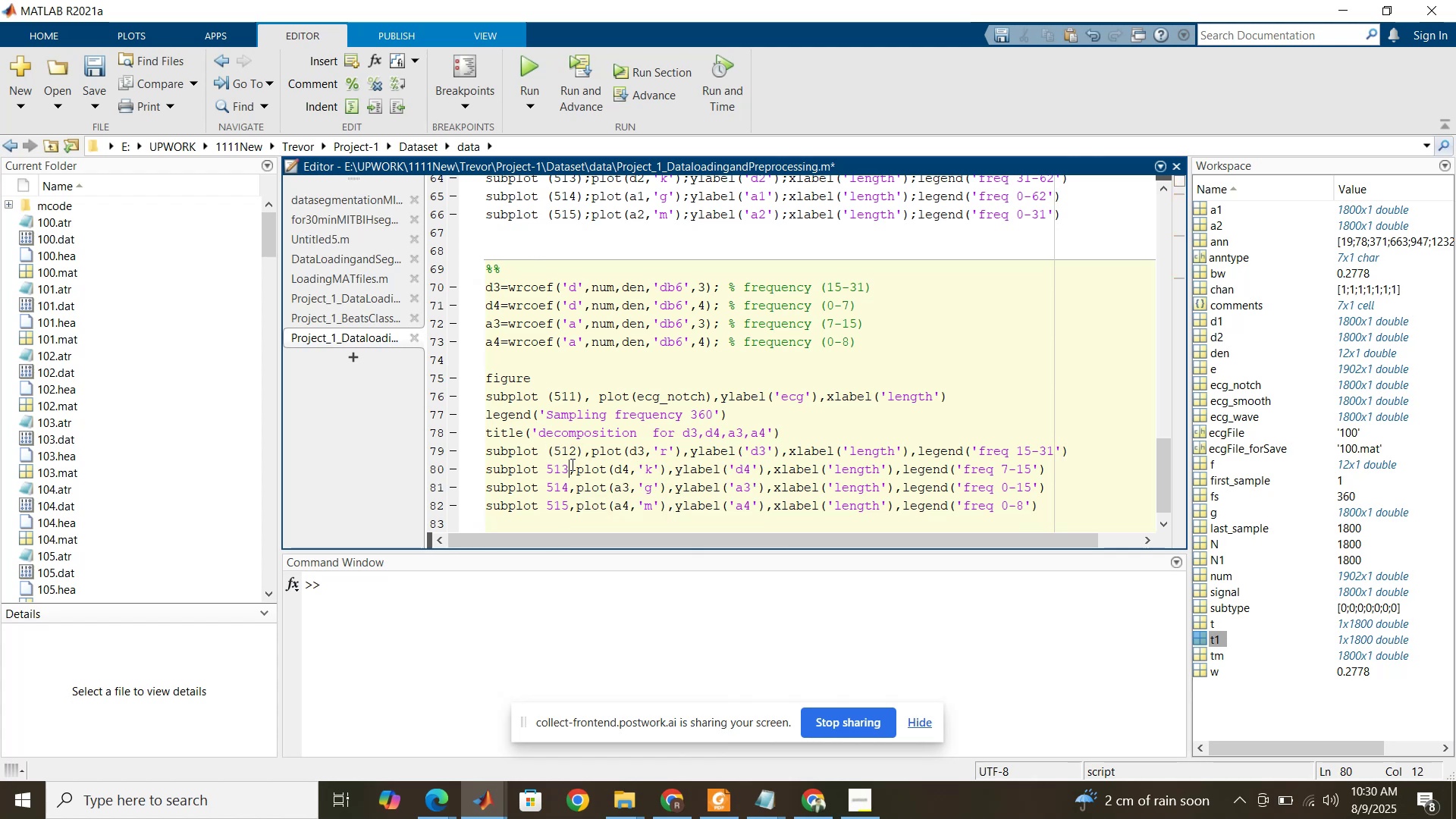 
key(Shift+0)
 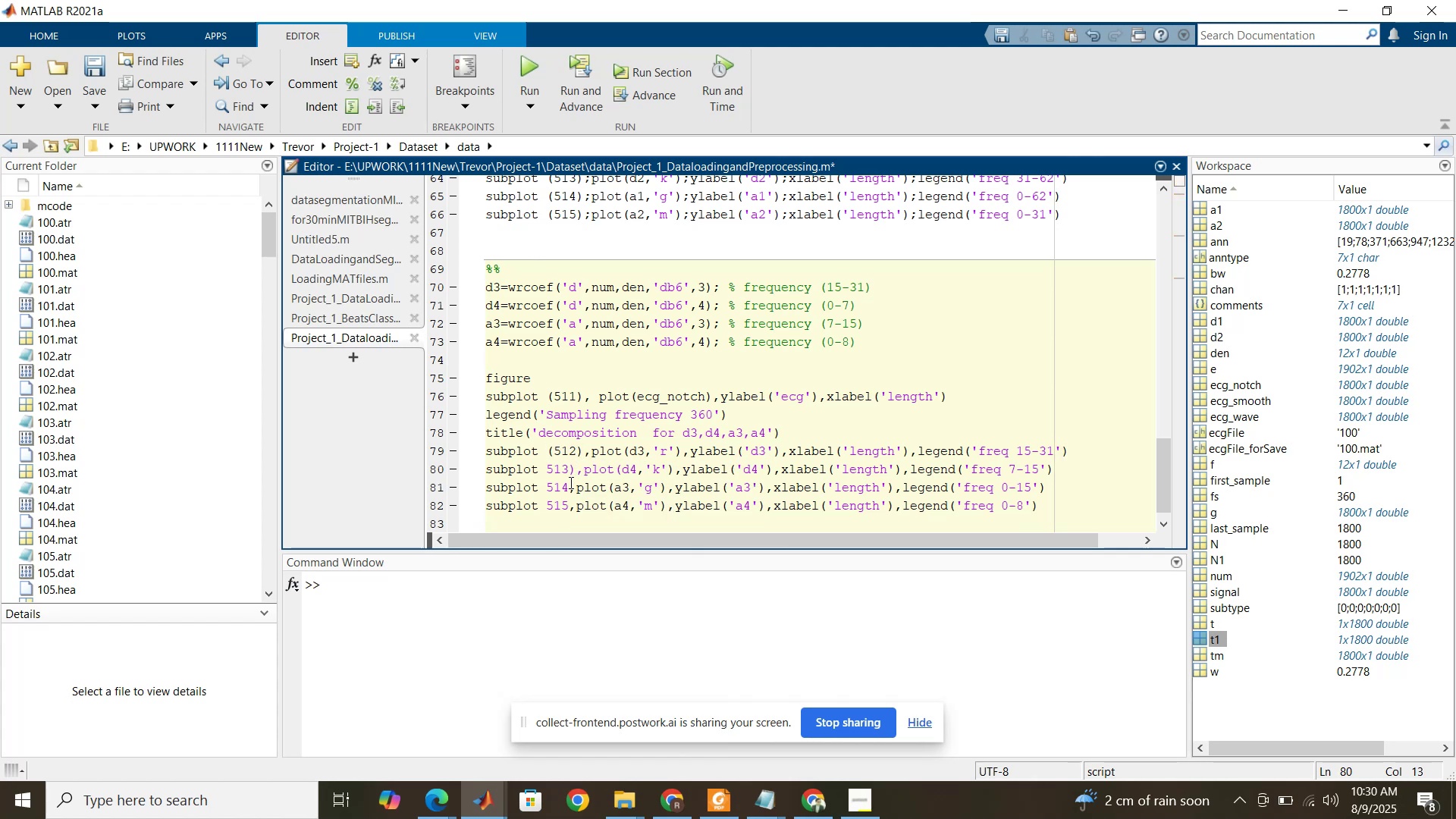 
left_click([570, 482])
 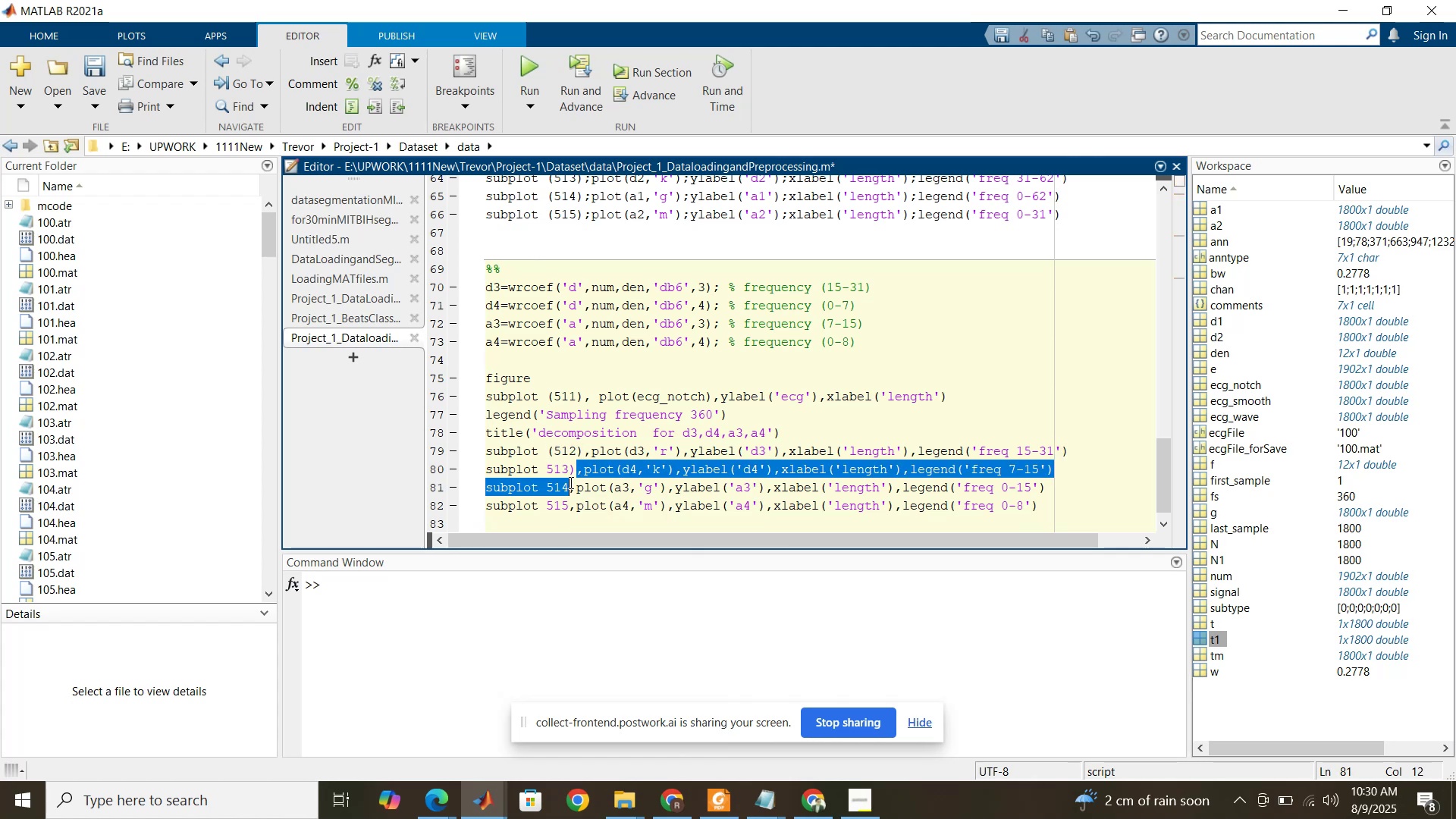 
left_click([570, 482])
 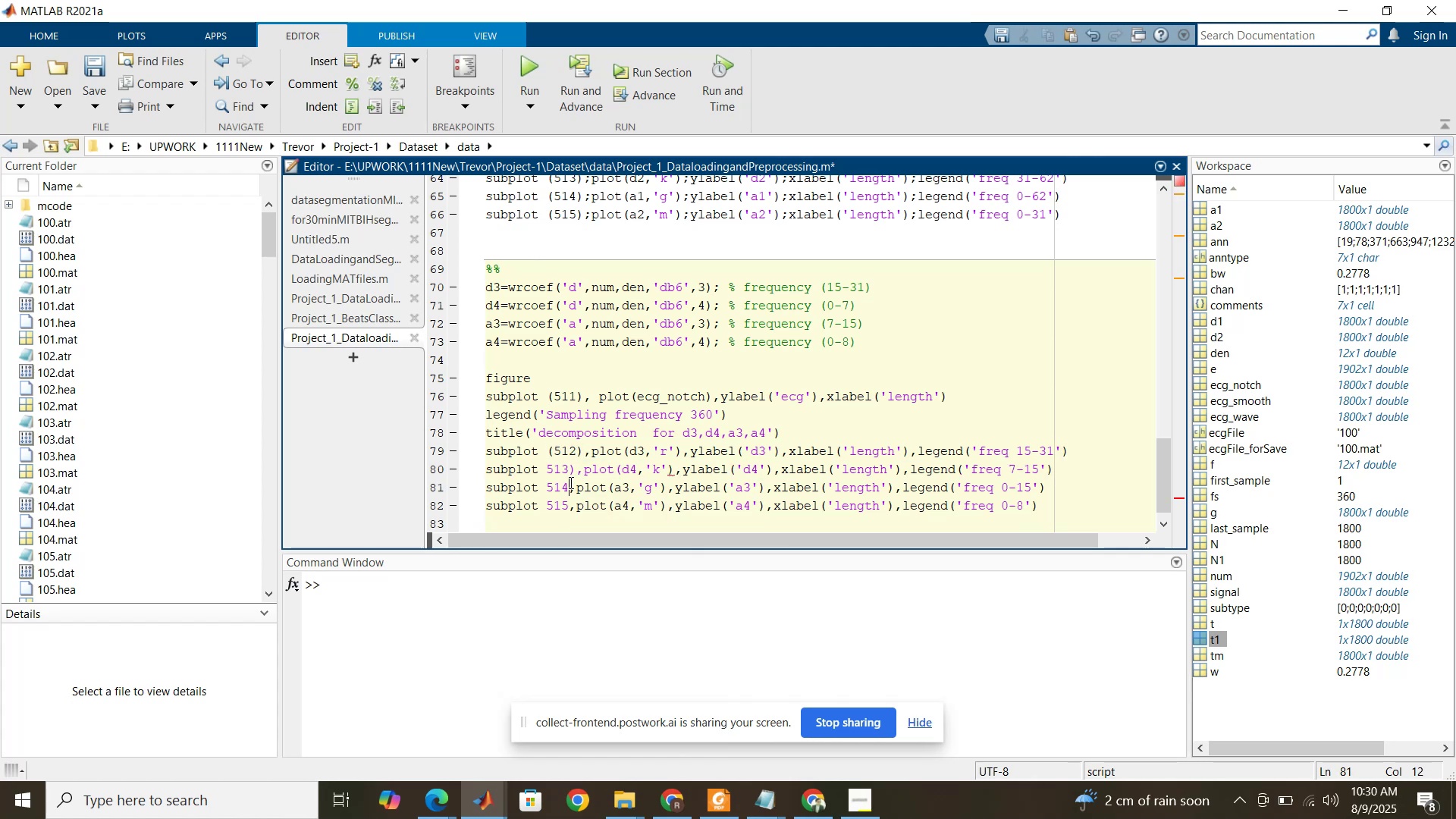 
key(Shift+0)
 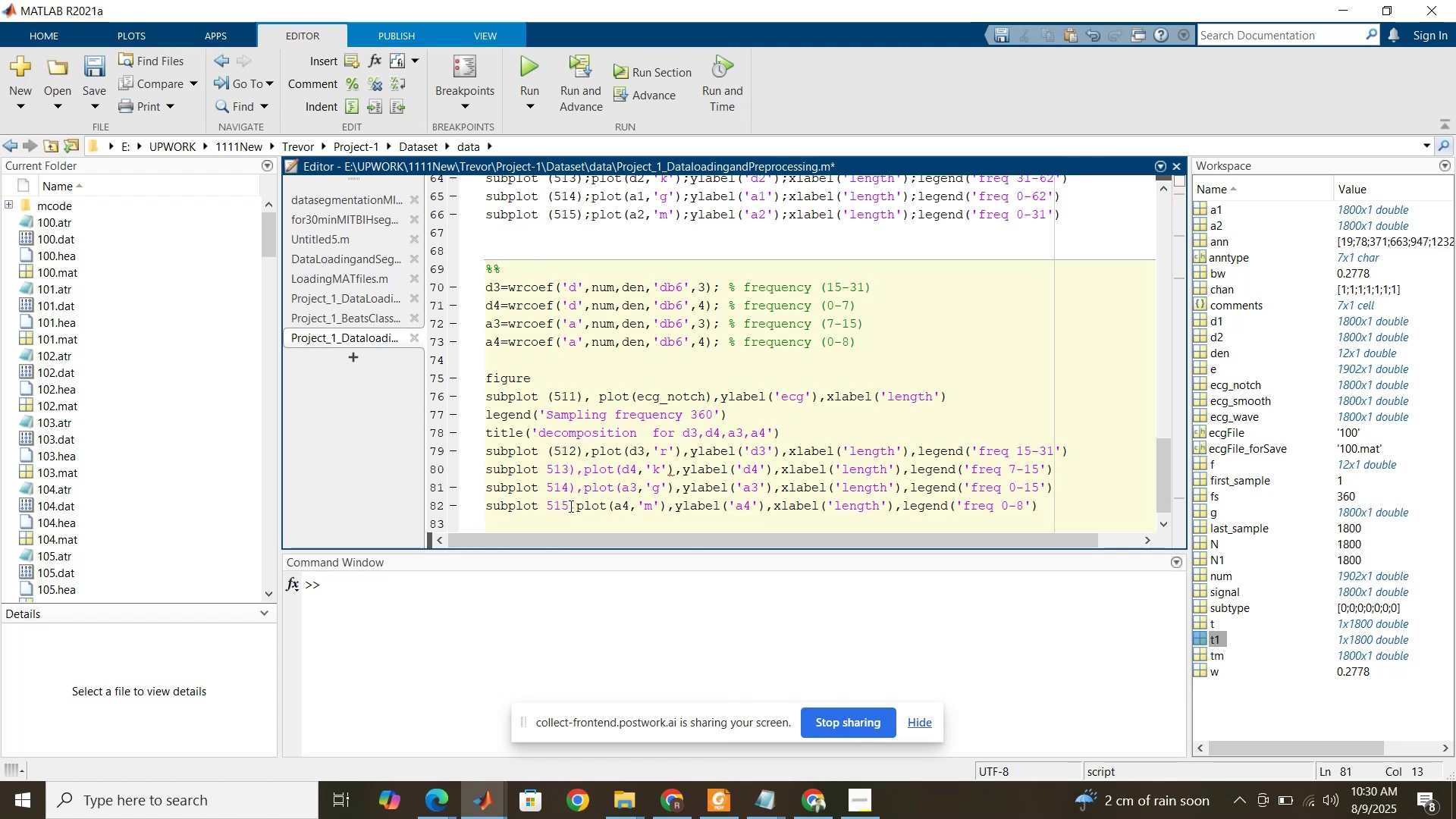 
left_click([569, 506])
 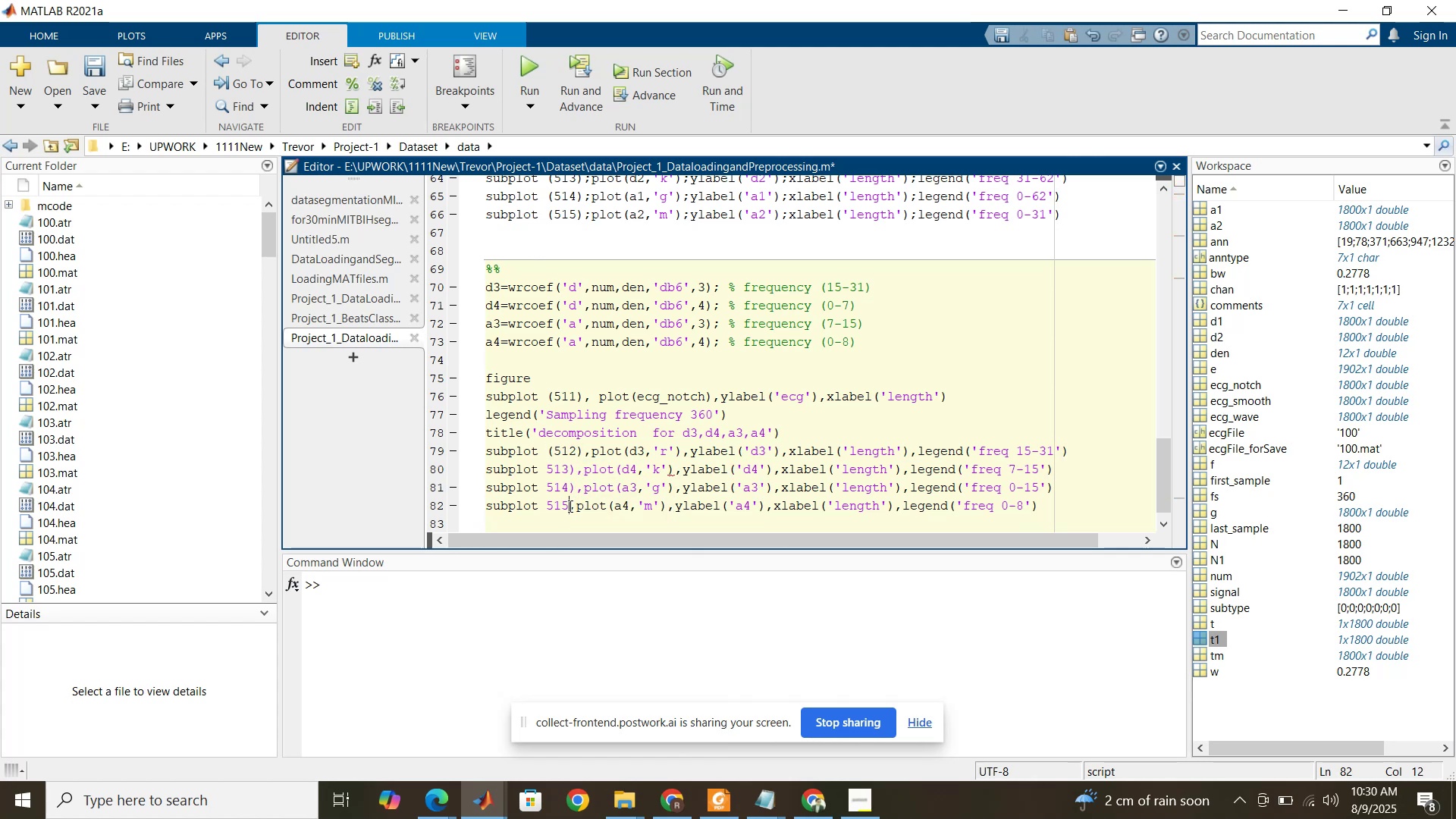 
key(Shift+0)
 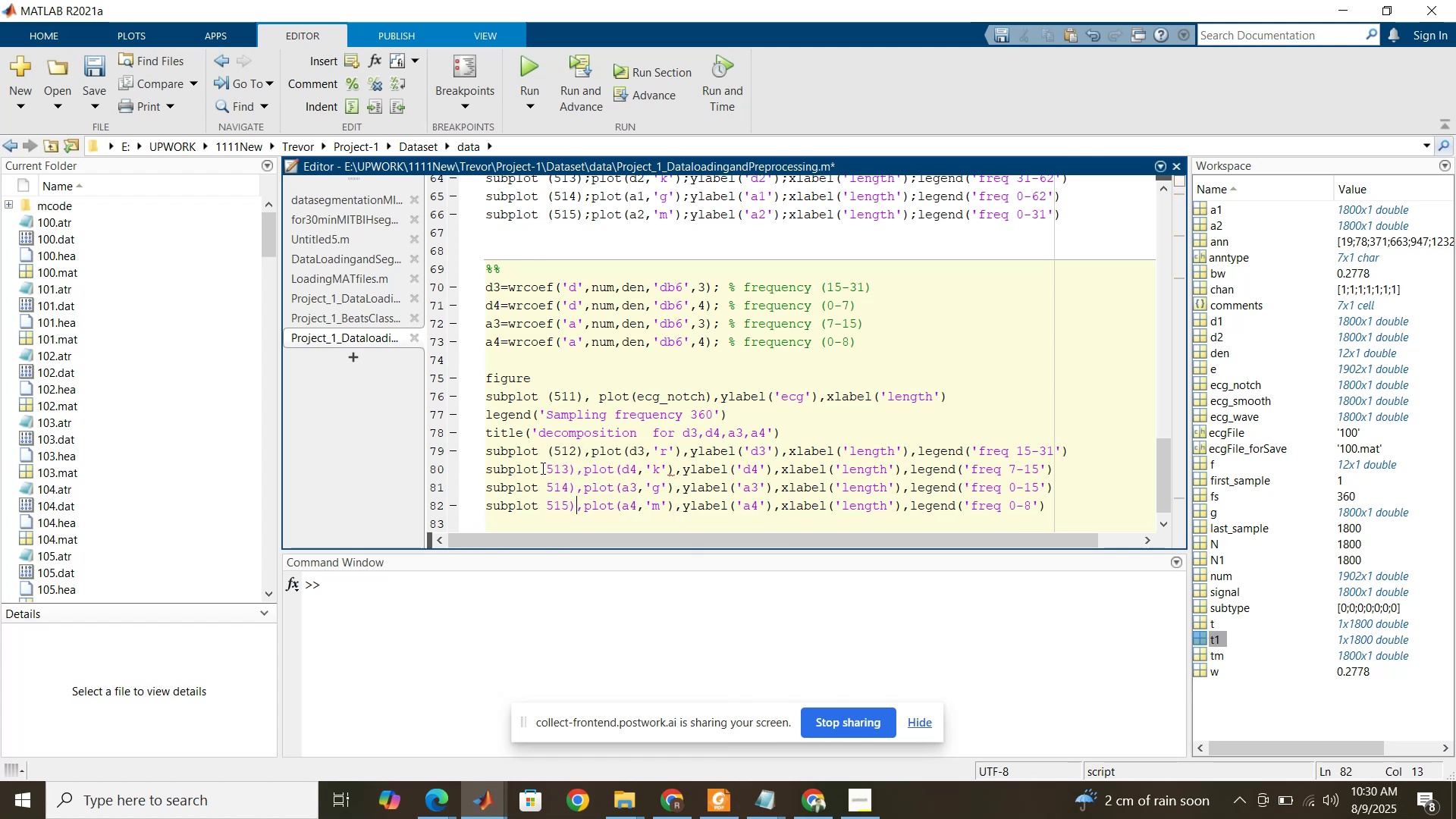 
left_click([548, 467])
 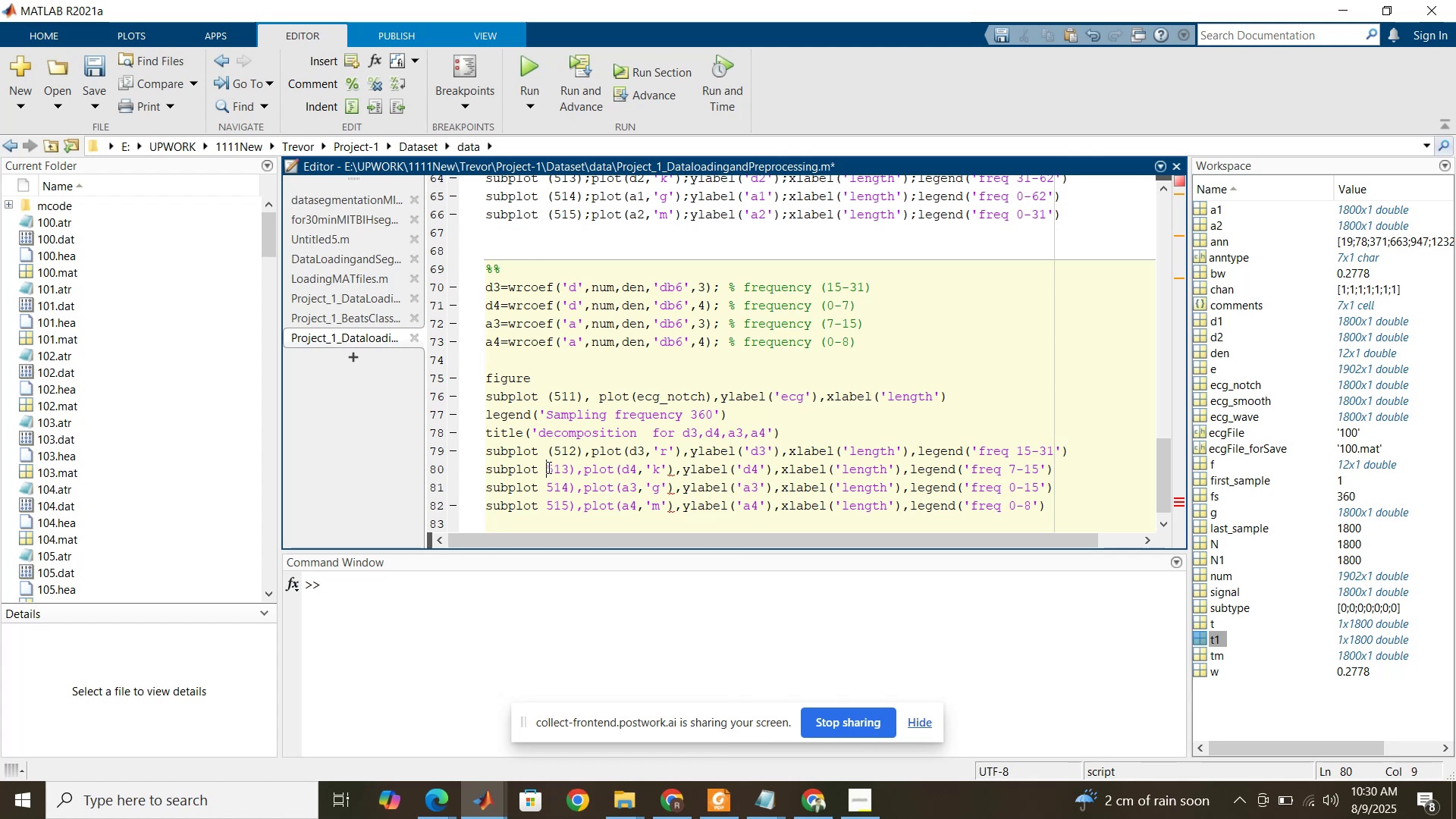 
key(Shift+9)
 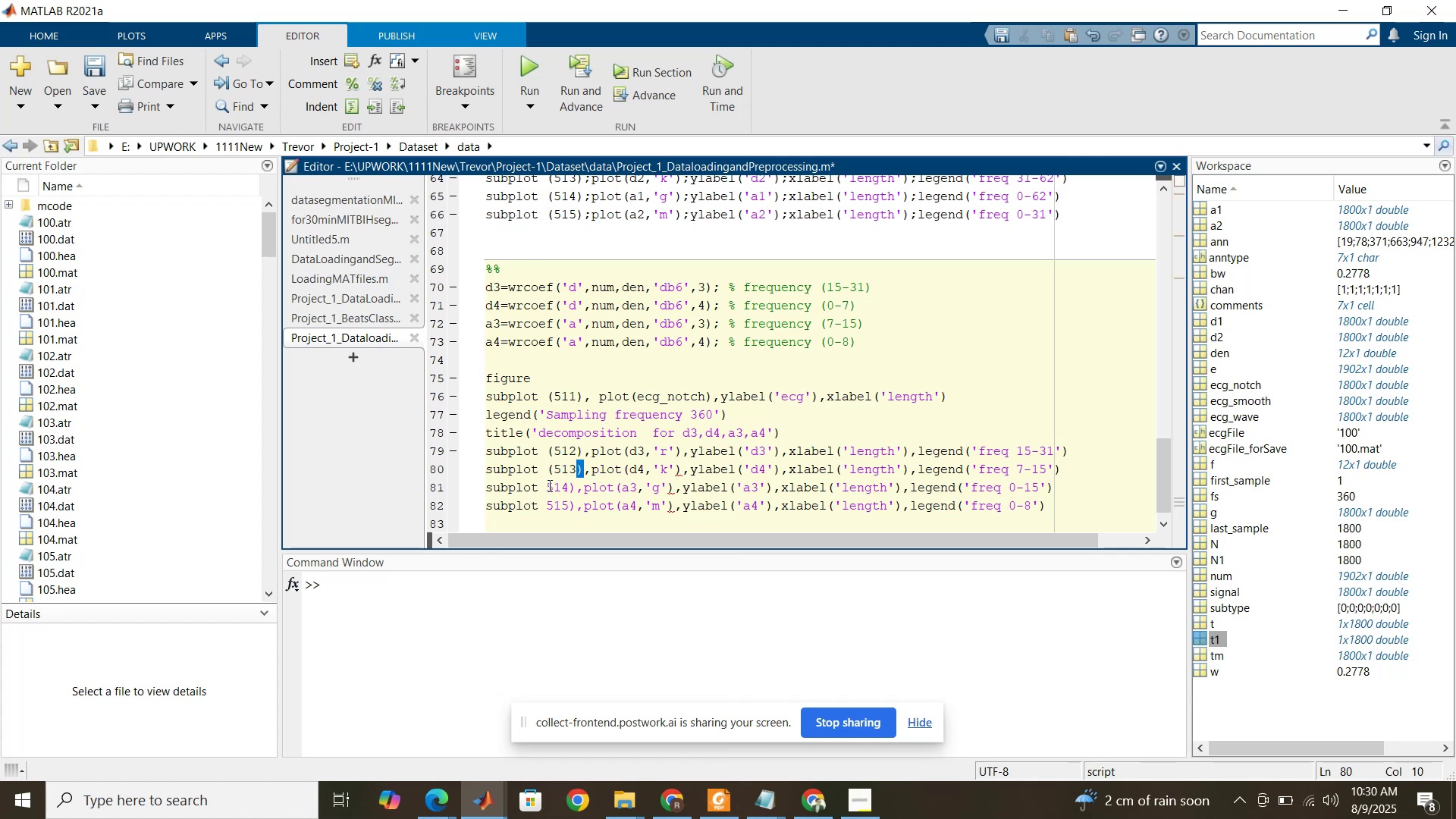 
left_click([548, 485])
 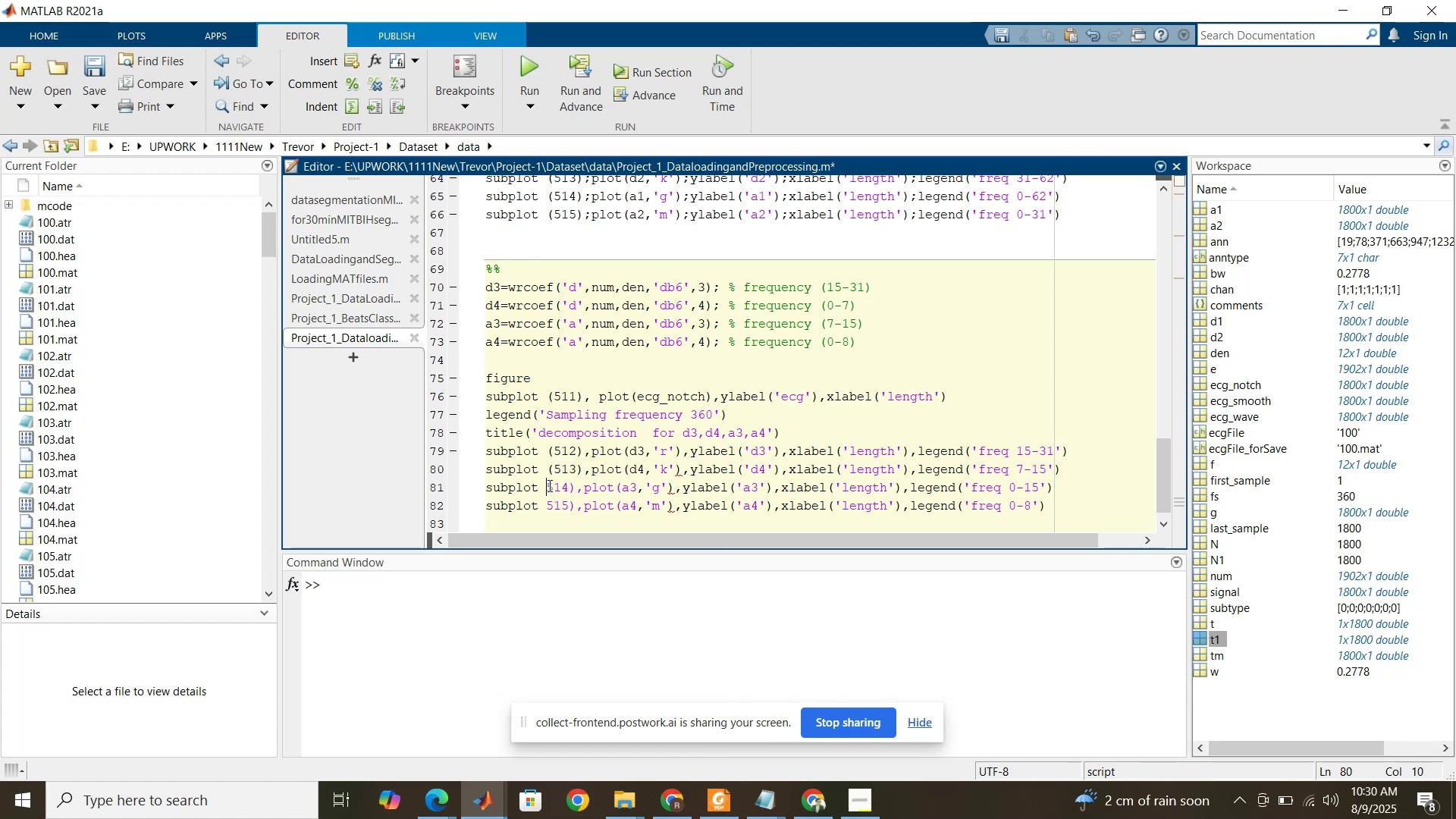 
key(Shift+9)
 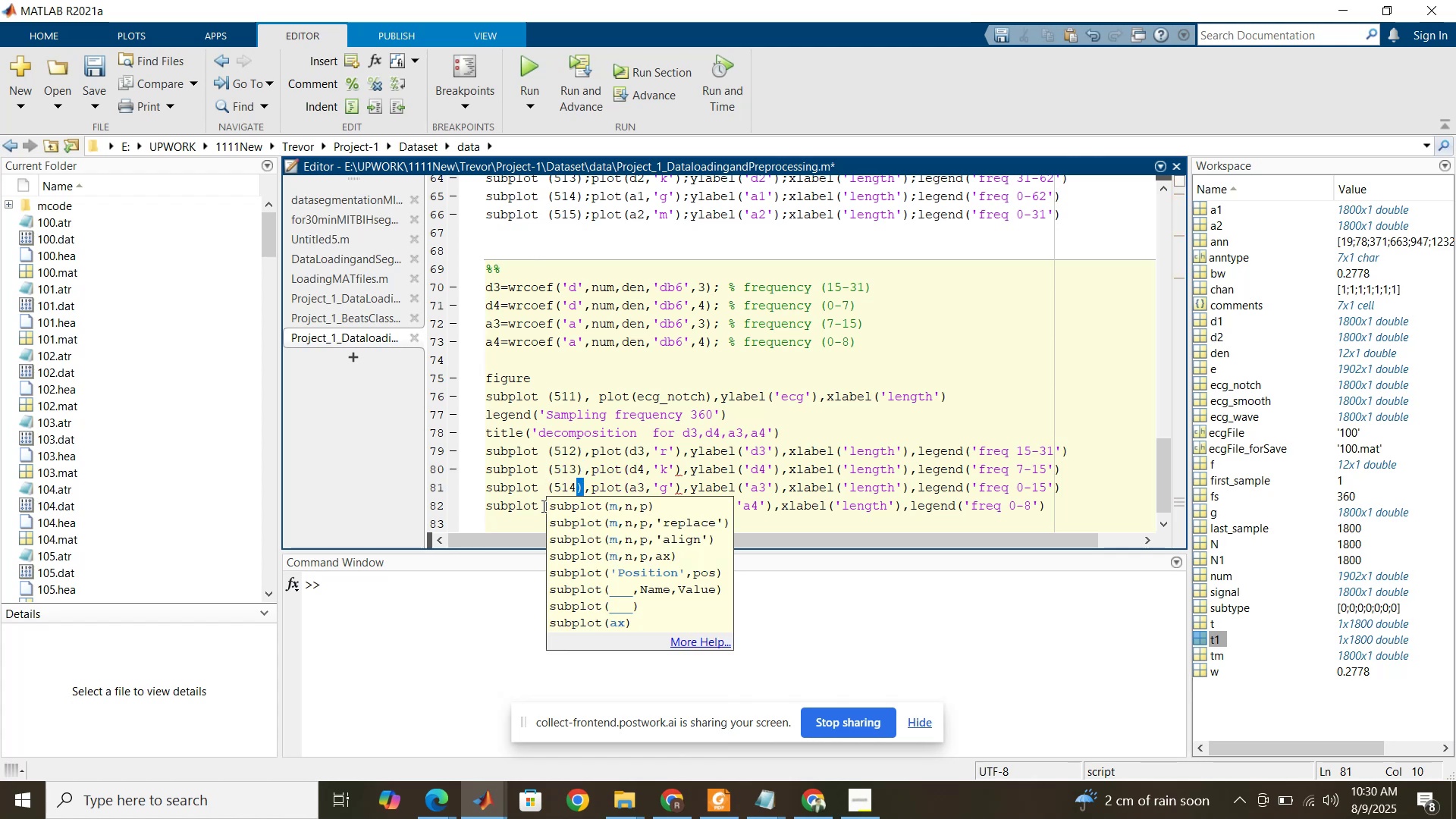 
left_click([540, 507])
 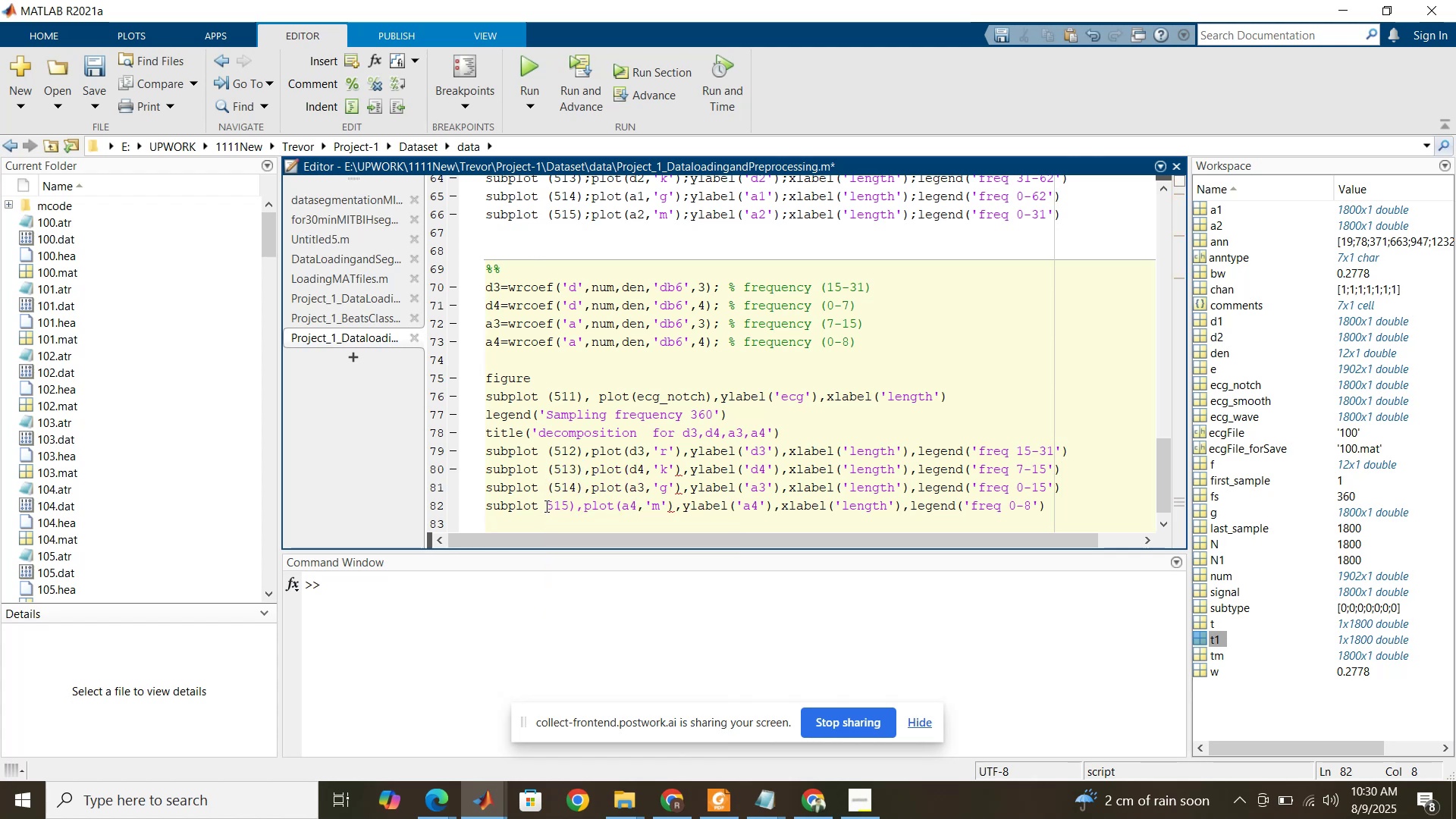 
left_click([547, 505])
 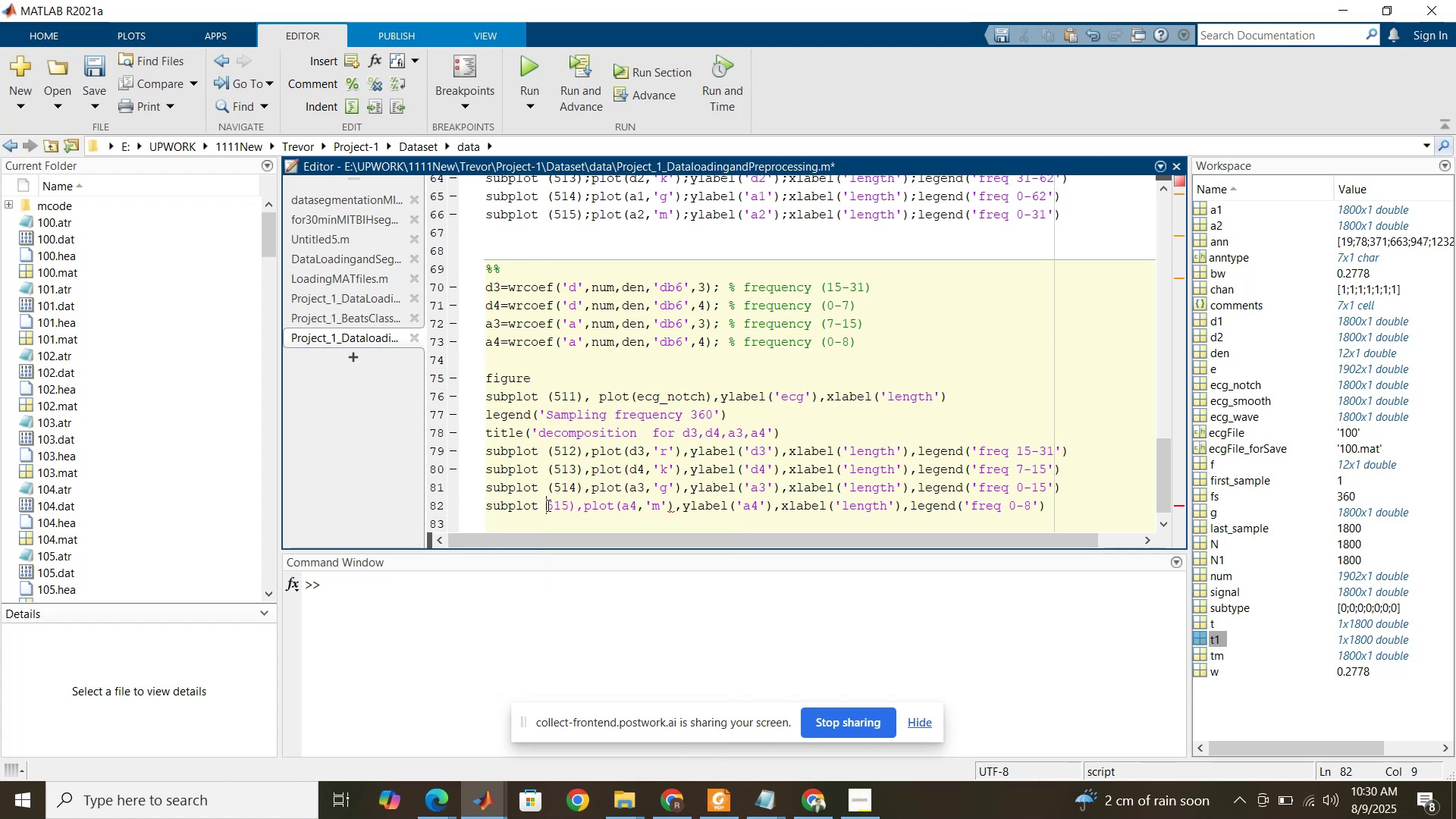 
key(Shift+9)
 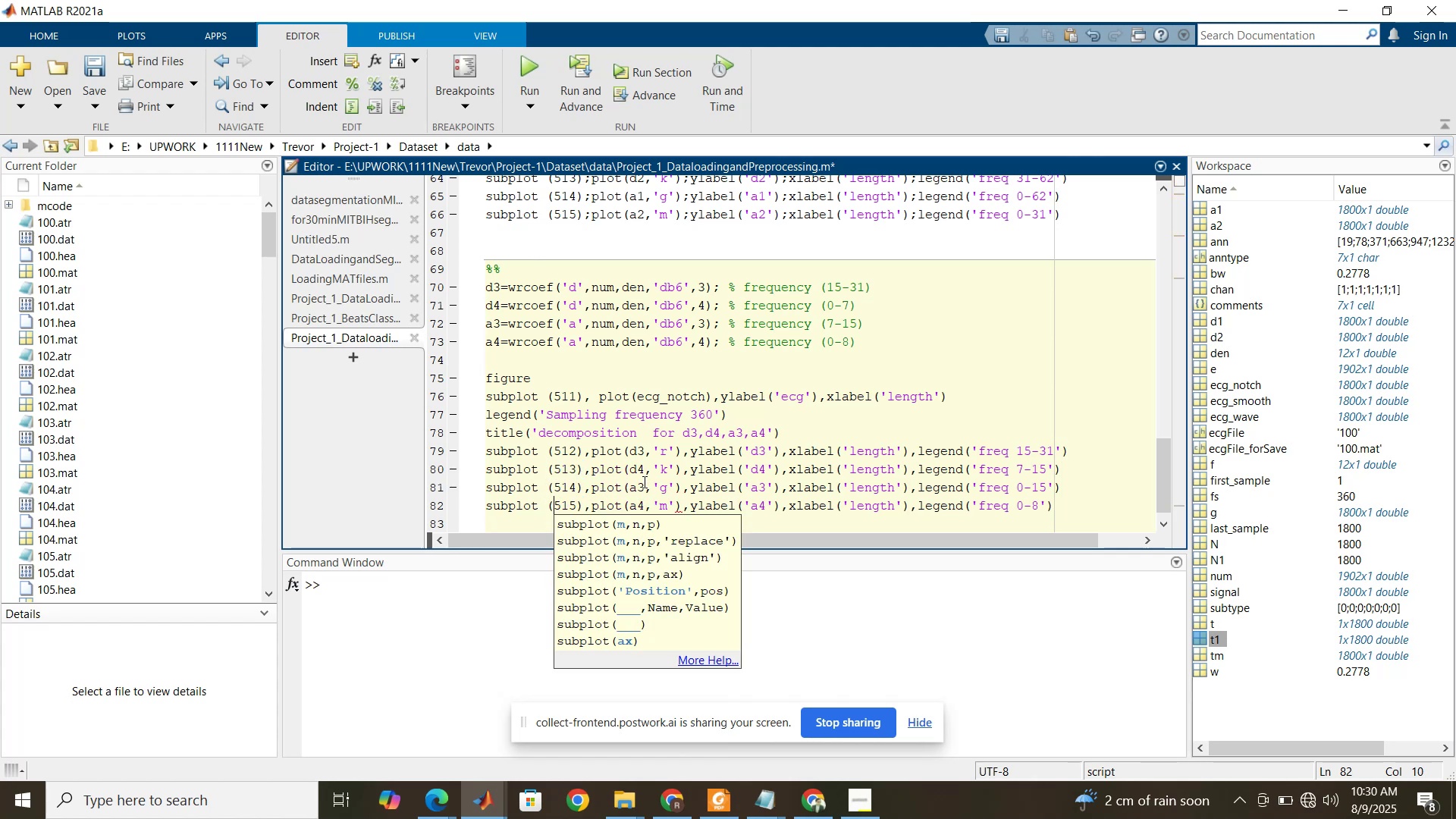 
left_click([643, 482])
 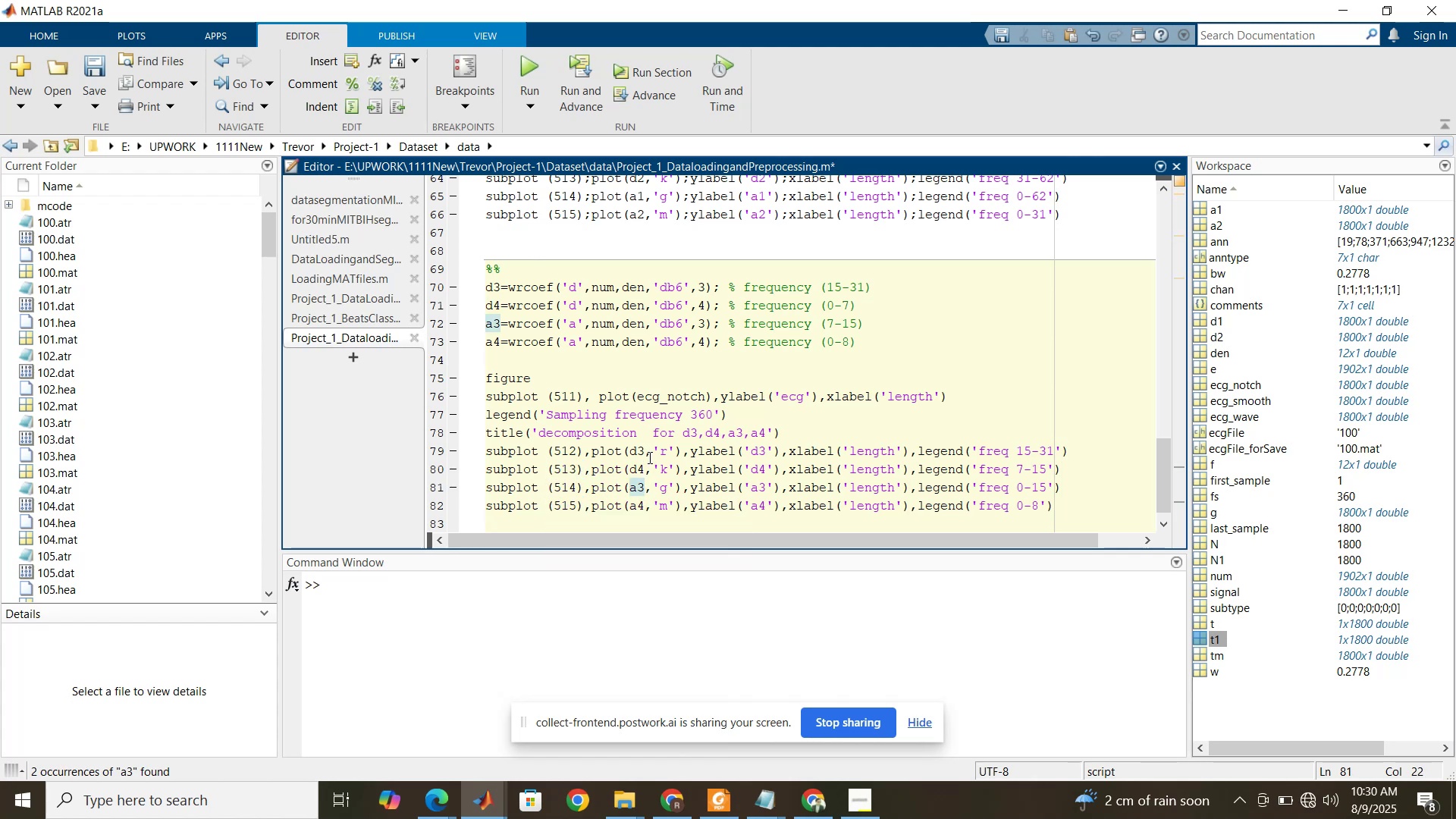 
scroll: coordinate [648, 457], scroll_direction: down, amount: 1.0
 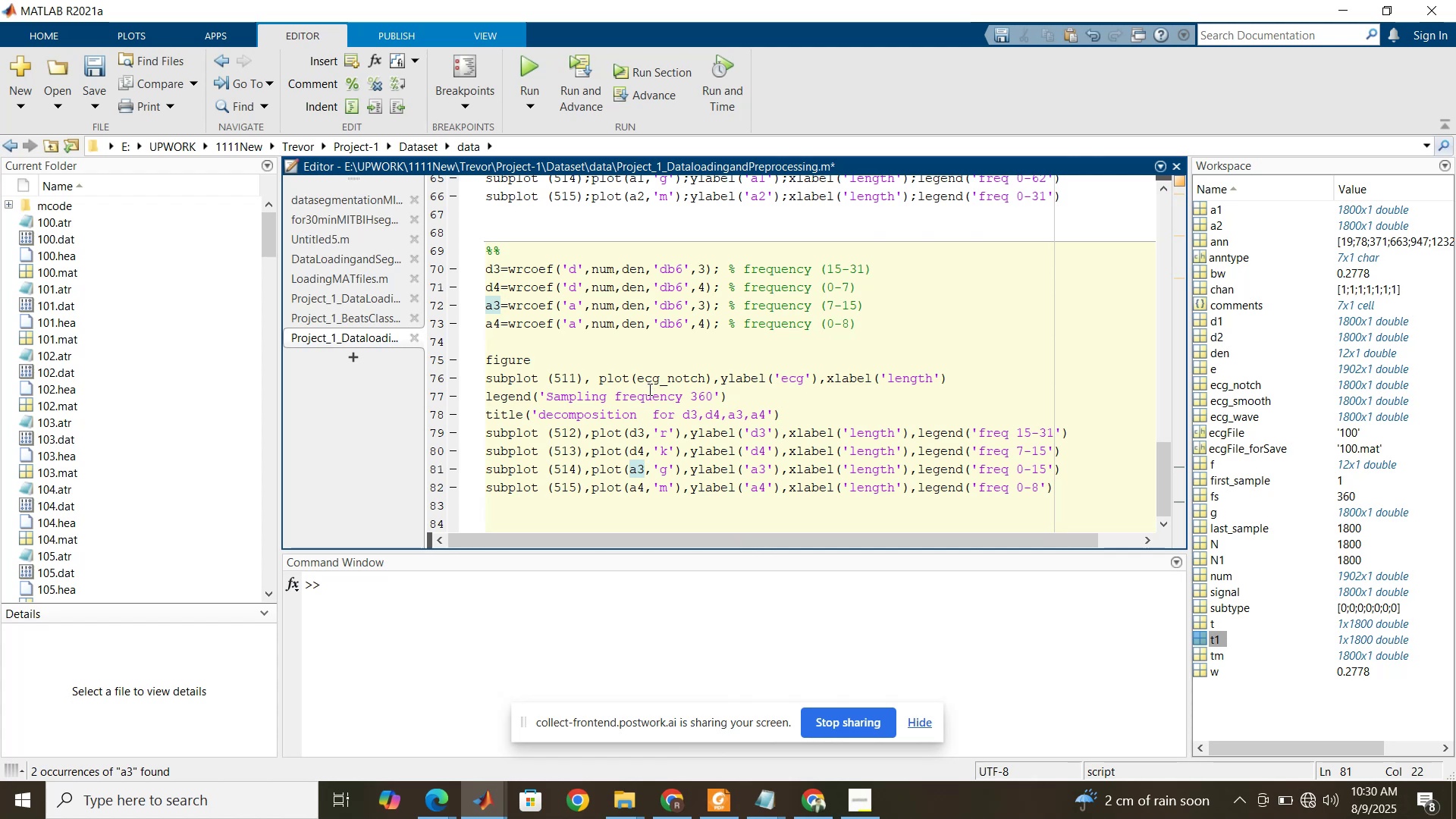 
left_click([648, 386])
 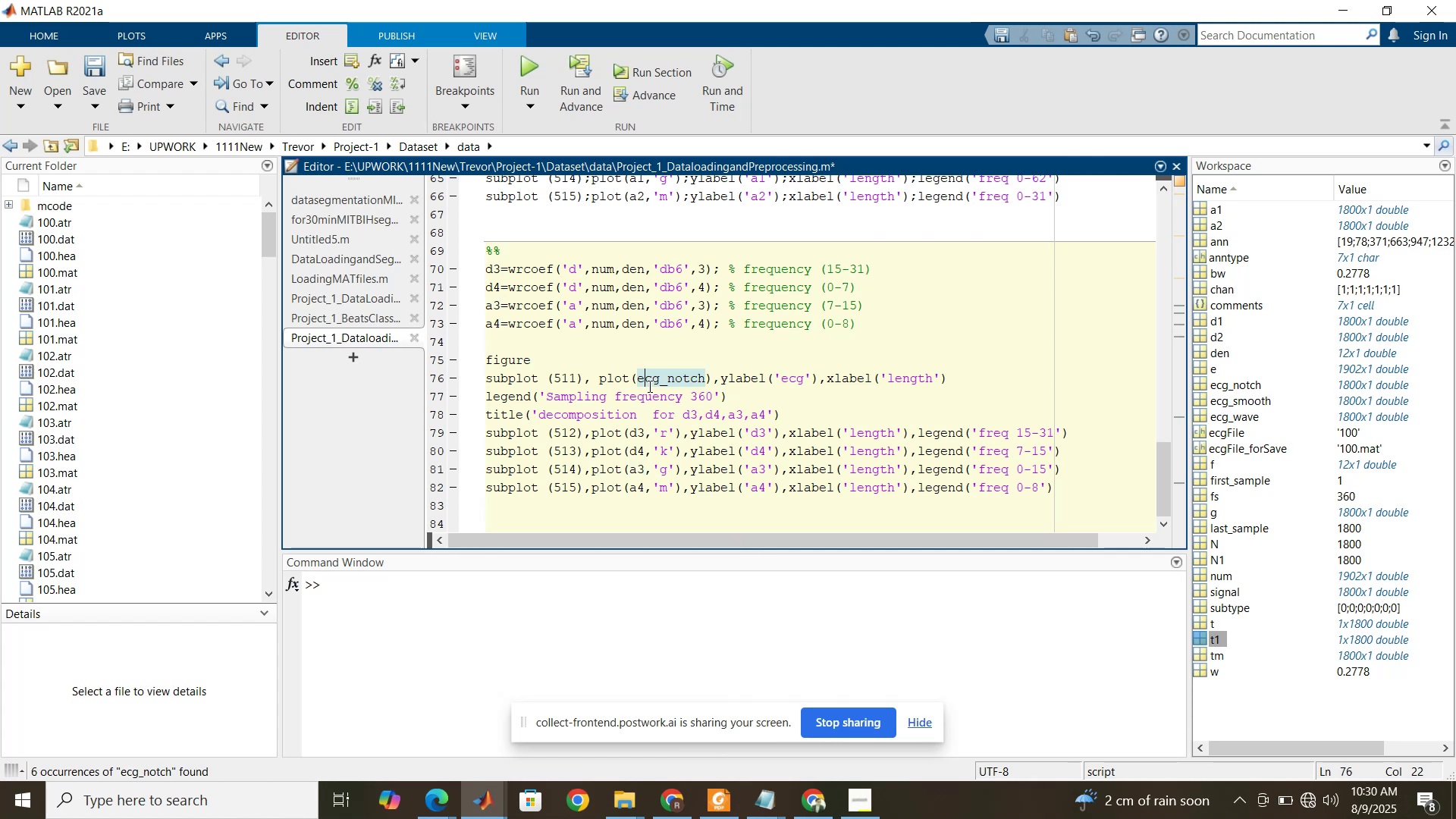 
scroll: coordinate [648, 386], scroll_direction: down, amount: 2.0
 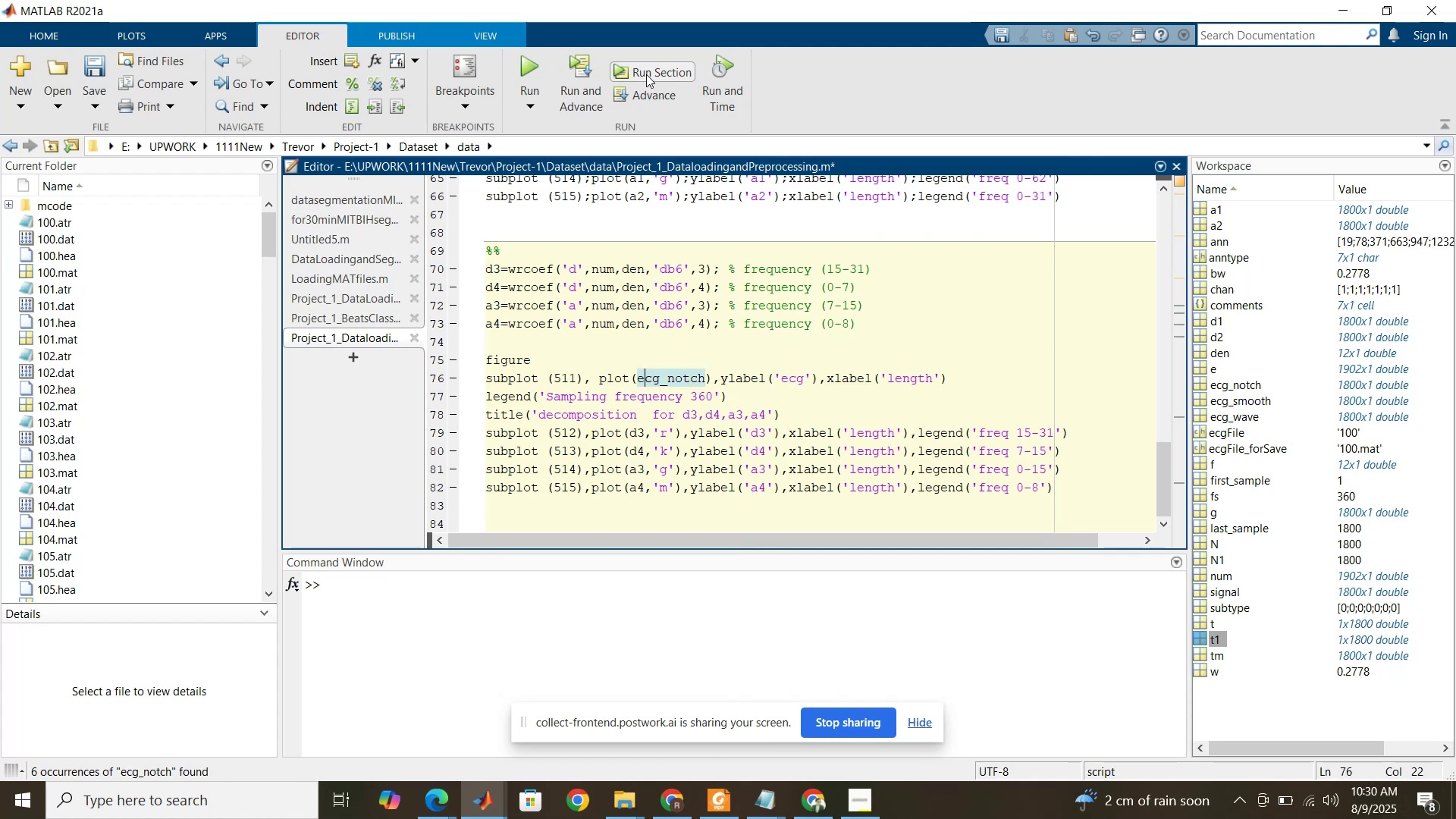 
left_click([646, 69])
 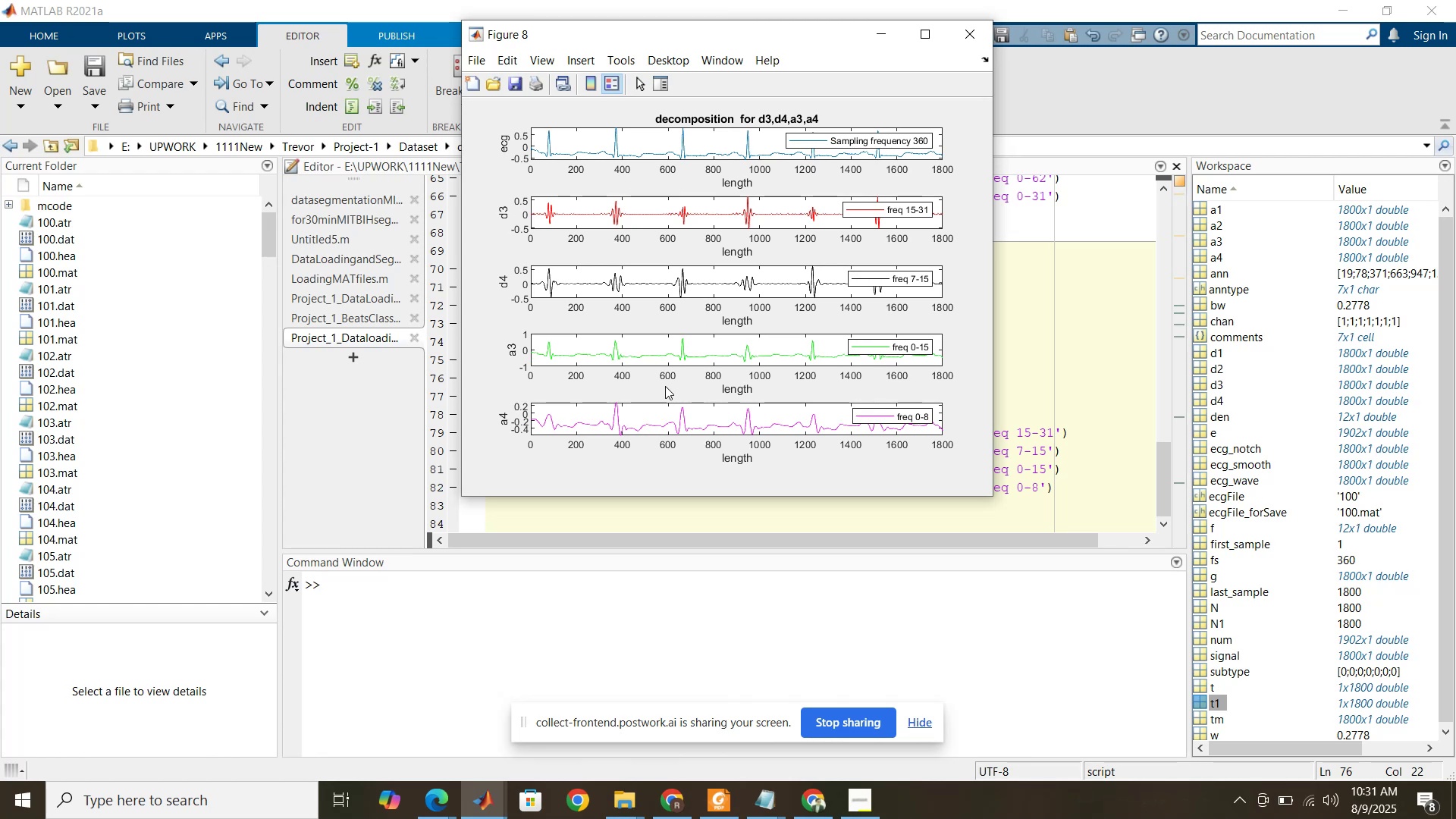 
wait(19.38)
 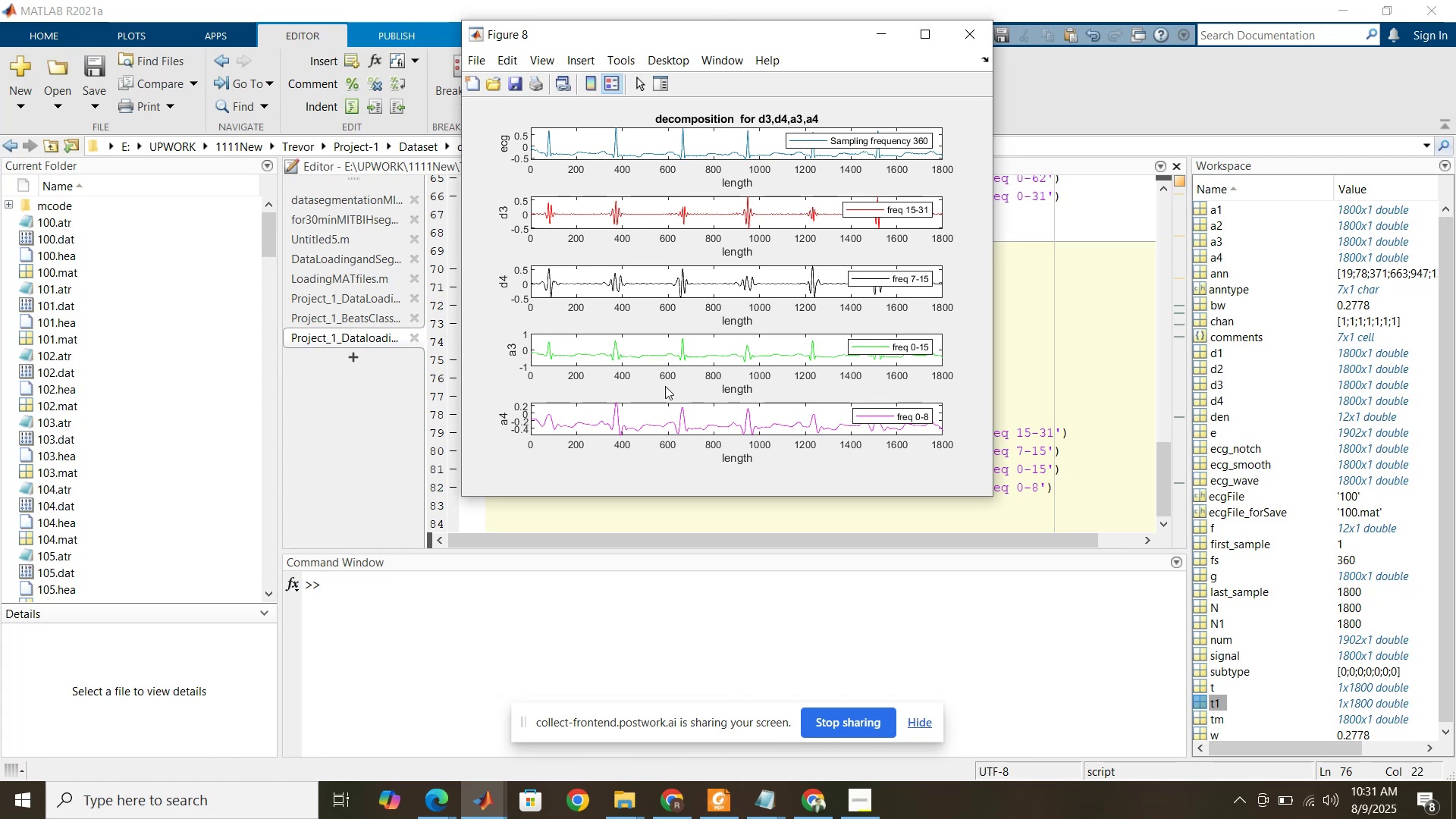 
left_click([1084, 325])
 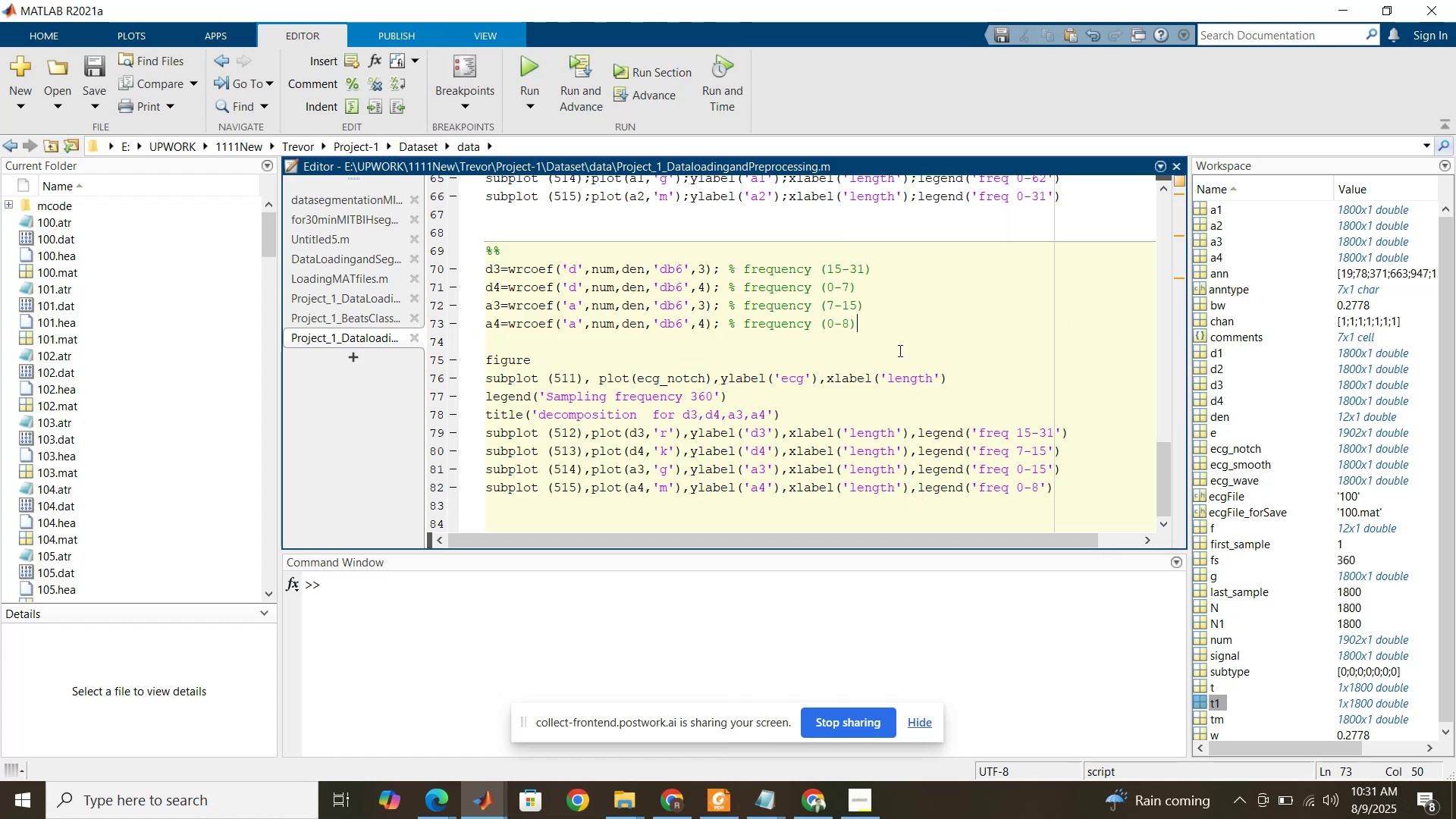 
scroll: coordinate [899, 350], scroll_direction: up, amount: 4.0
 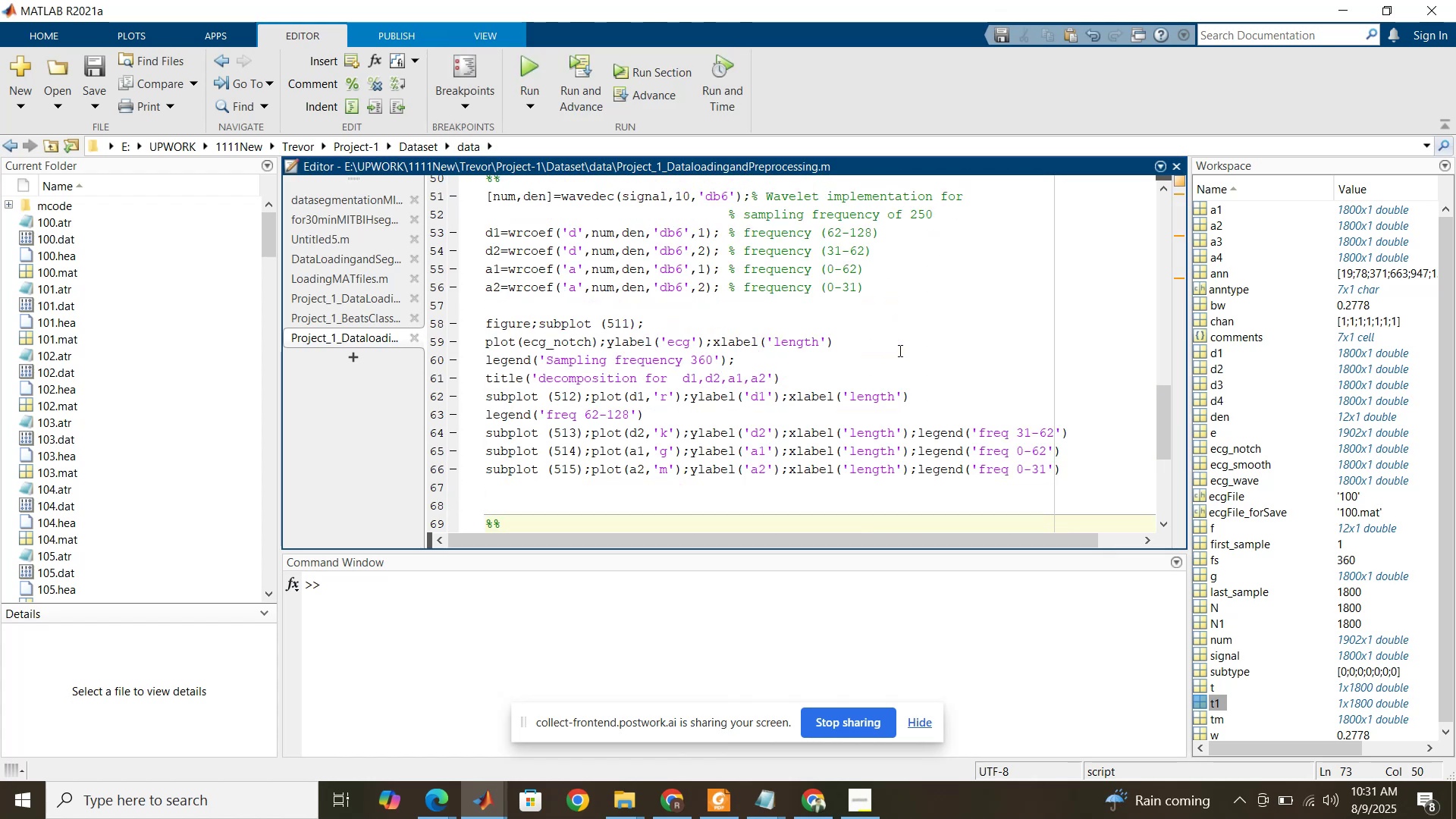 
wait(7.1)
 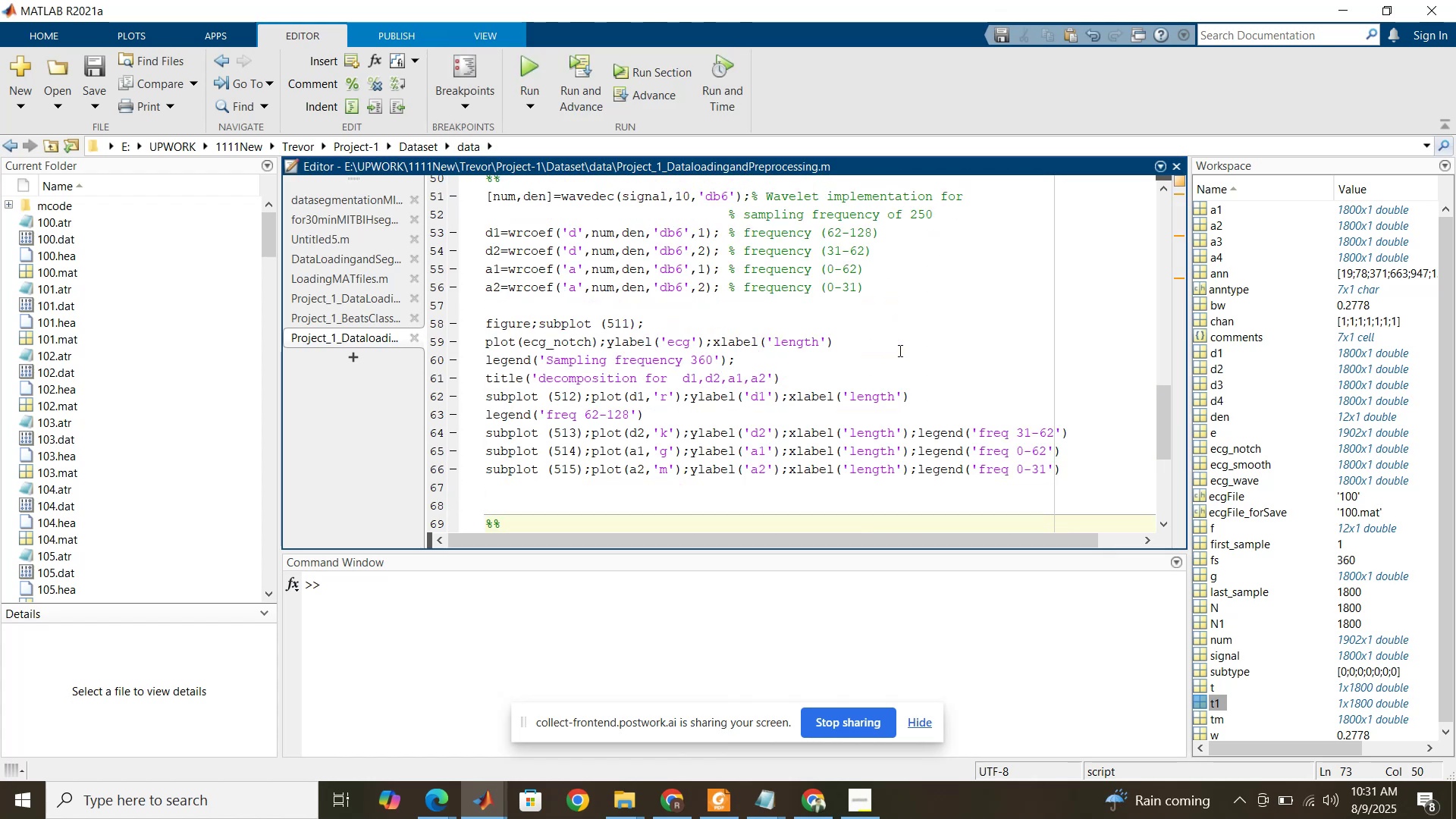 
scroll: coordinate [899, 350], scroll_direction: down, amount: 7.0
 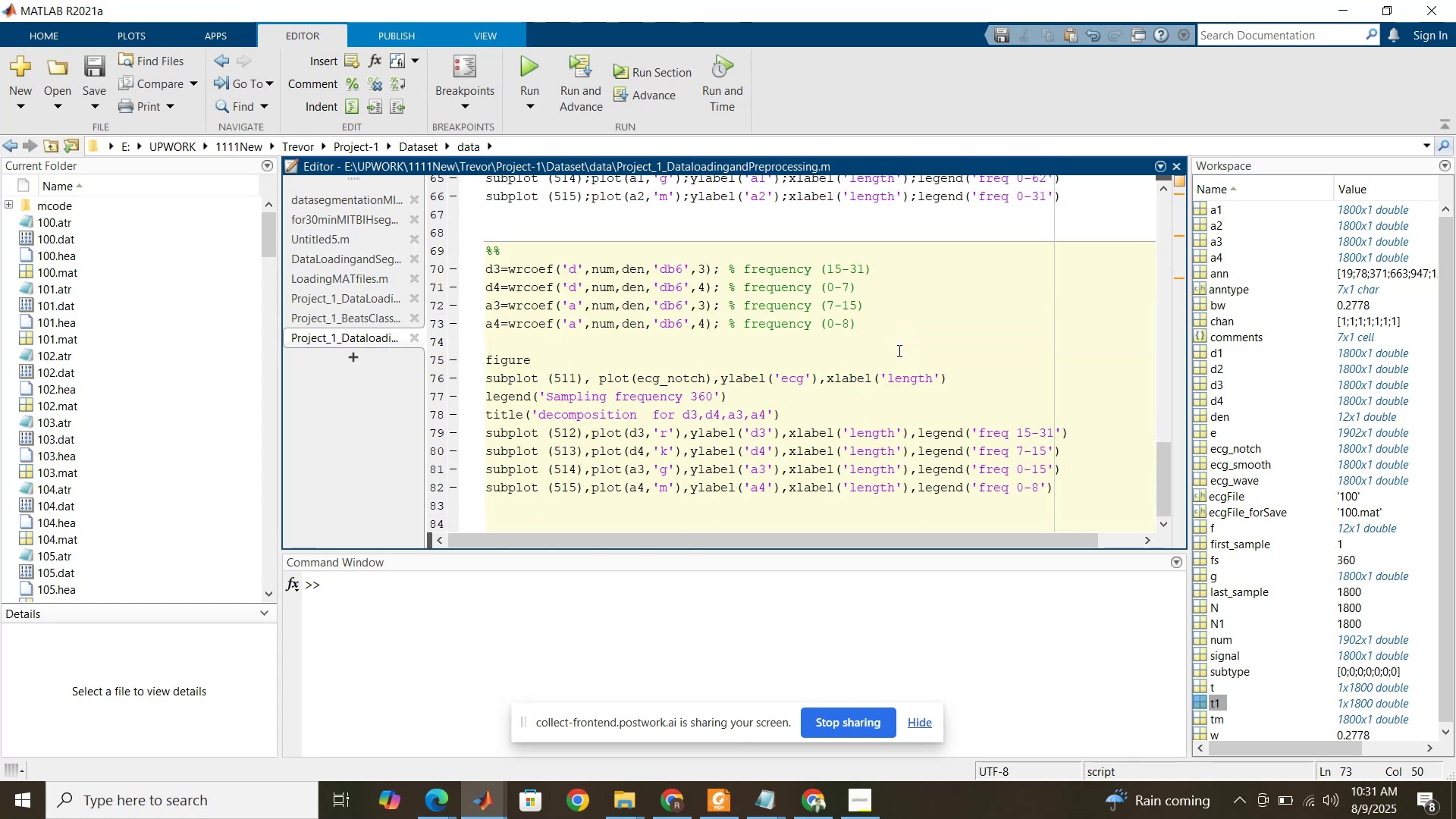 
wait(5.49)
 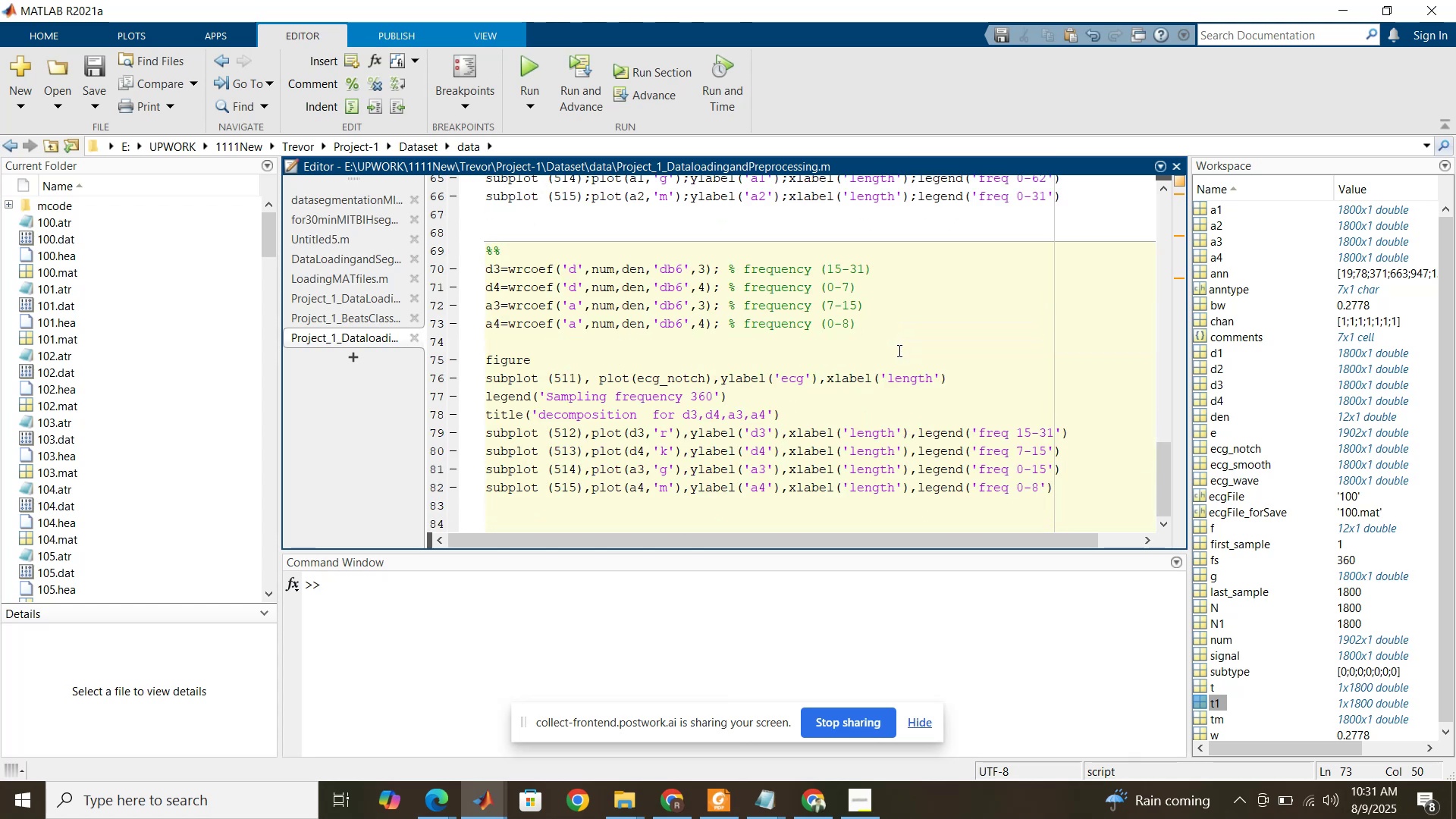 
left_click([760, 808])
 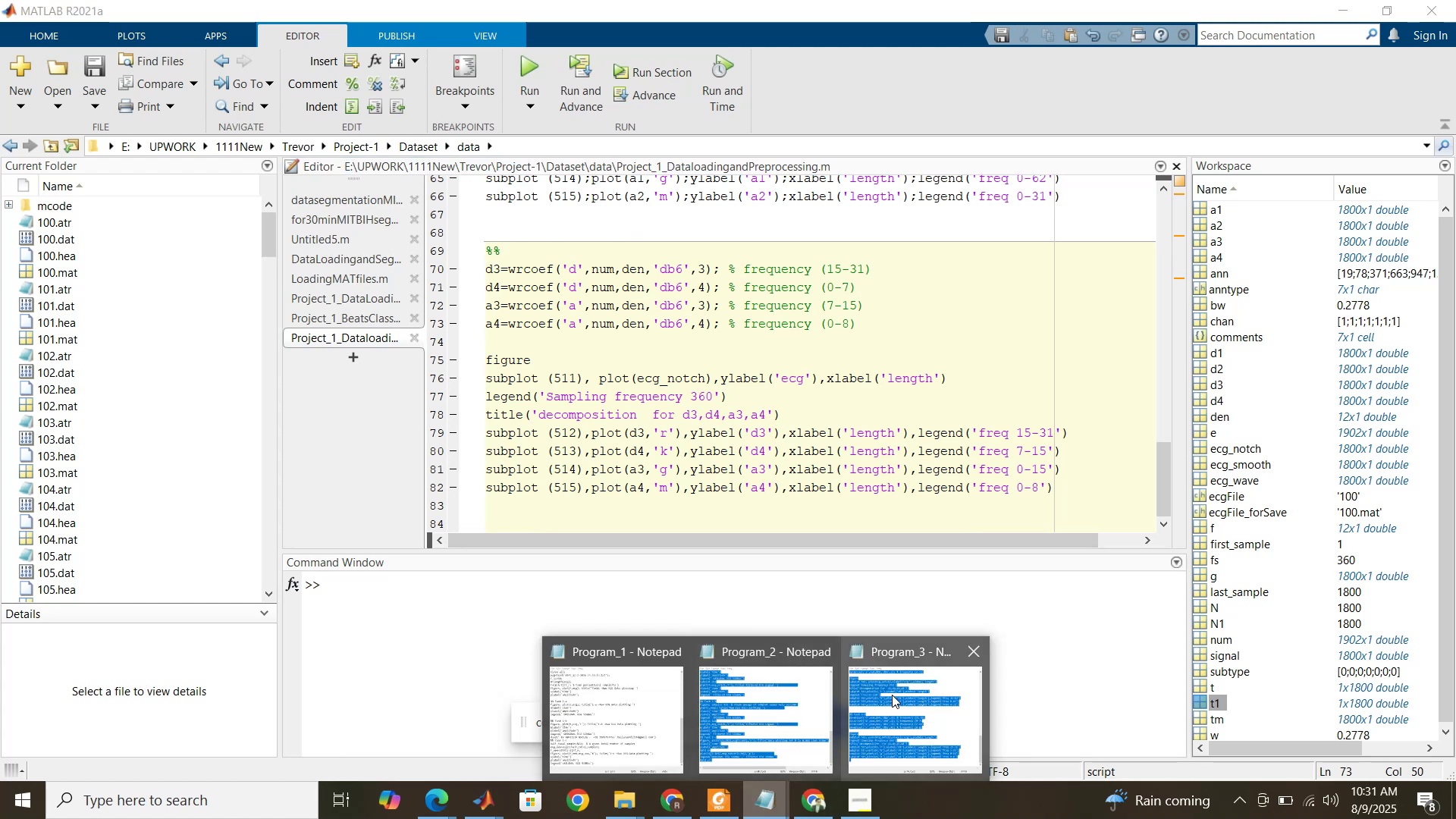 
left_click([892, 695])
 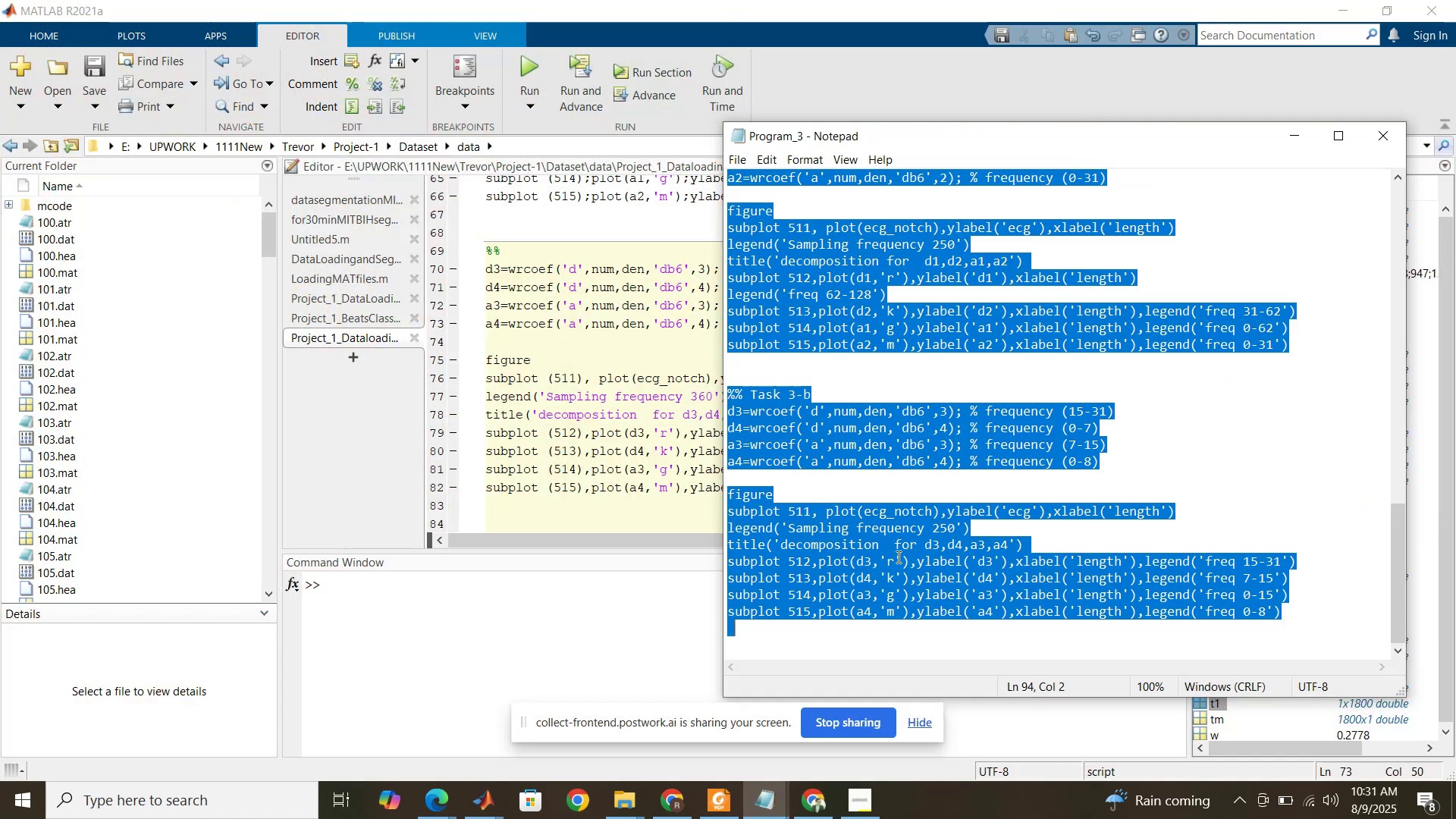 
left_click([897, 557])
 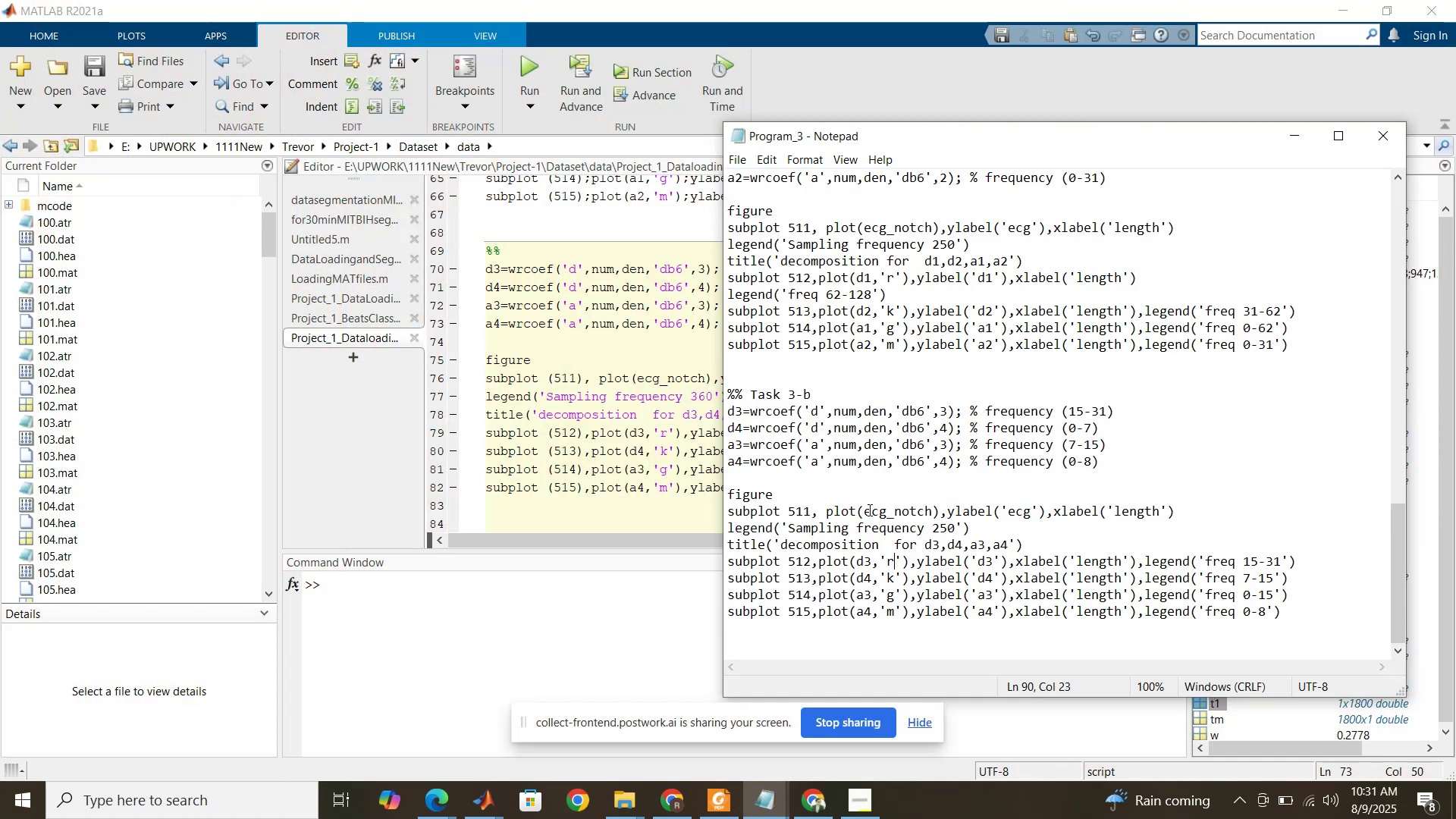 
scroll: coordinate [868, 509], scroll_direction: down, amount: 1.0
 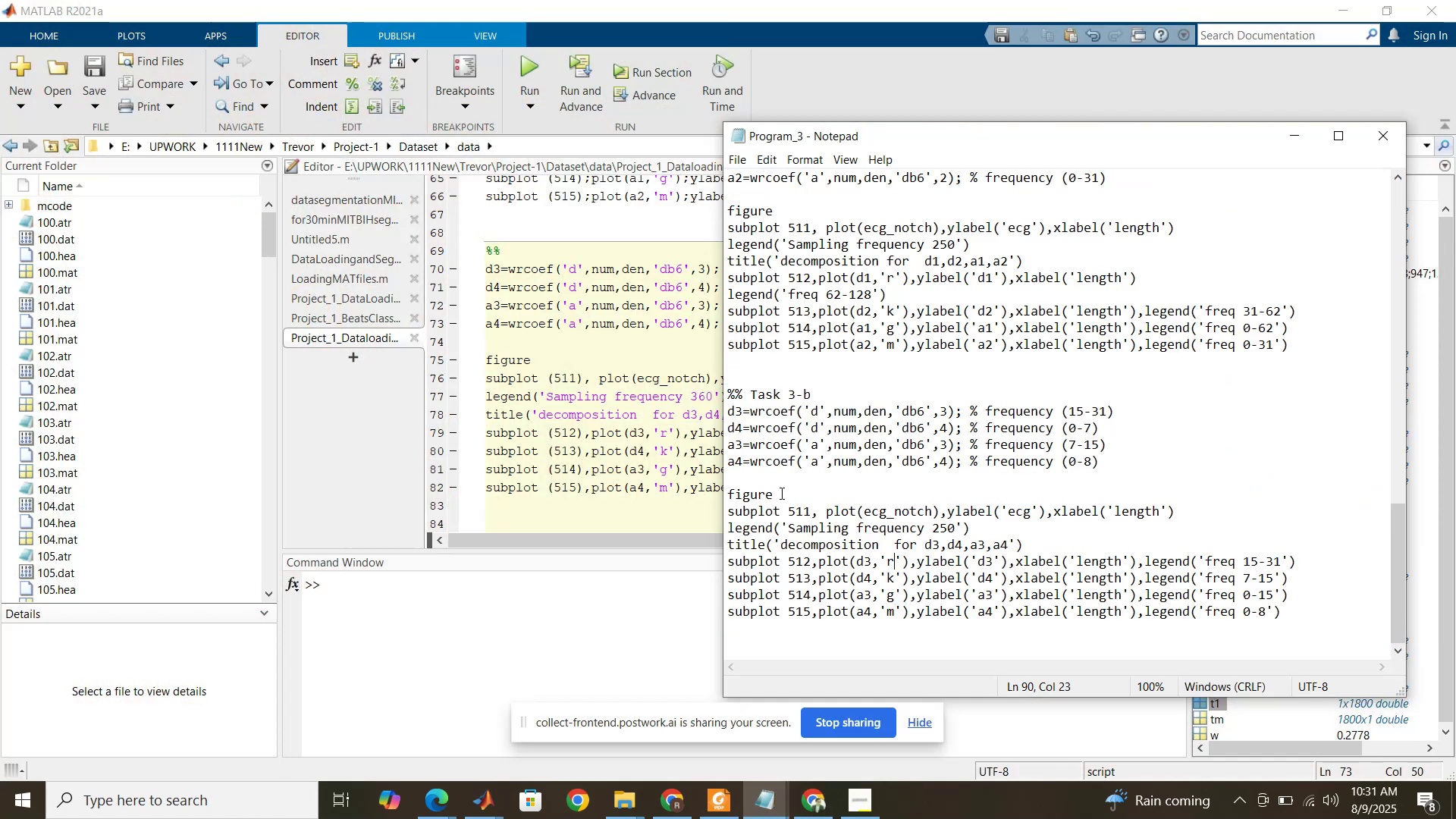 
left_click([636, 494])
 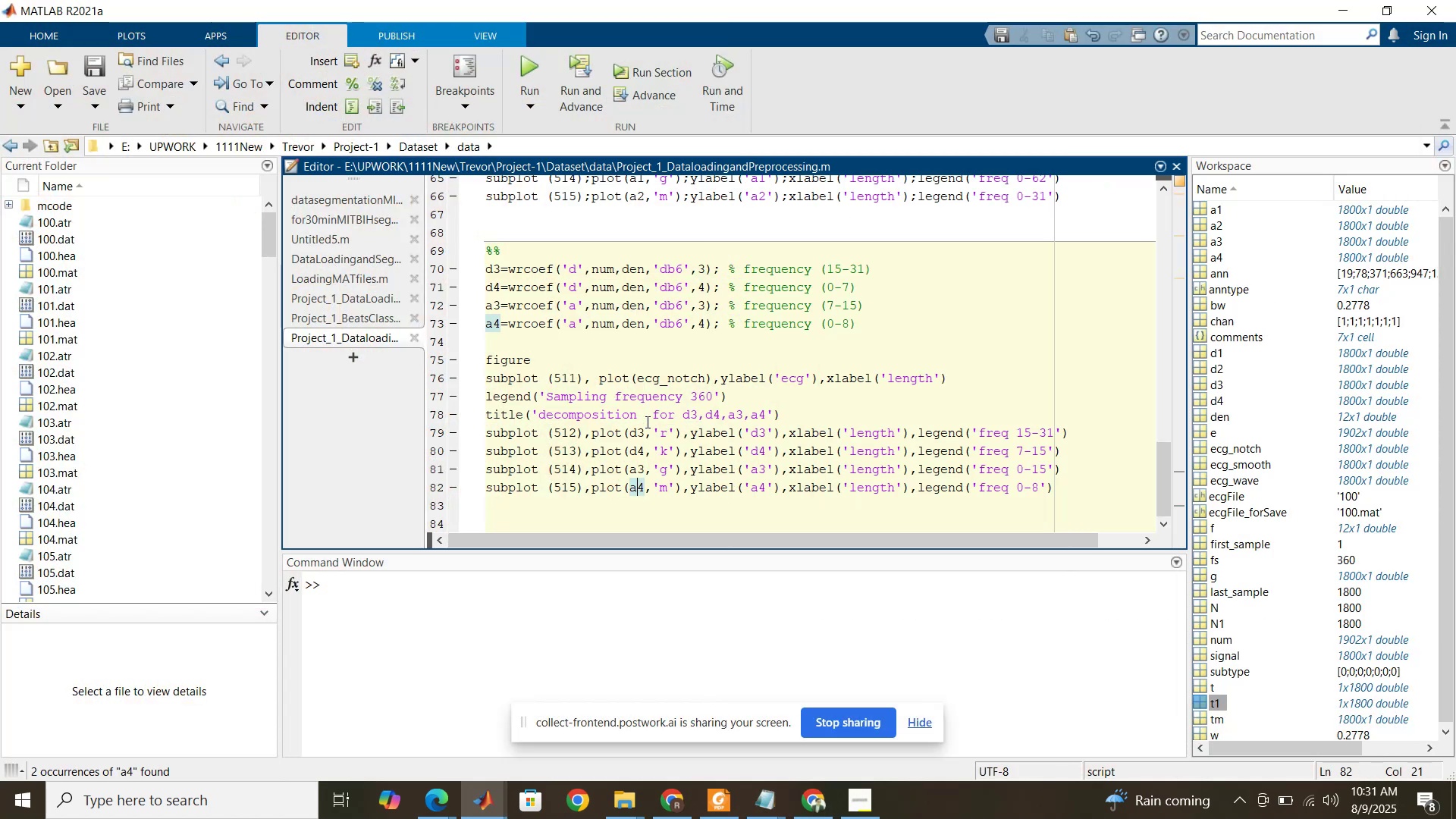 
scroll: coordinate [644, 366], scroll_direction: up, amount: 5.0
 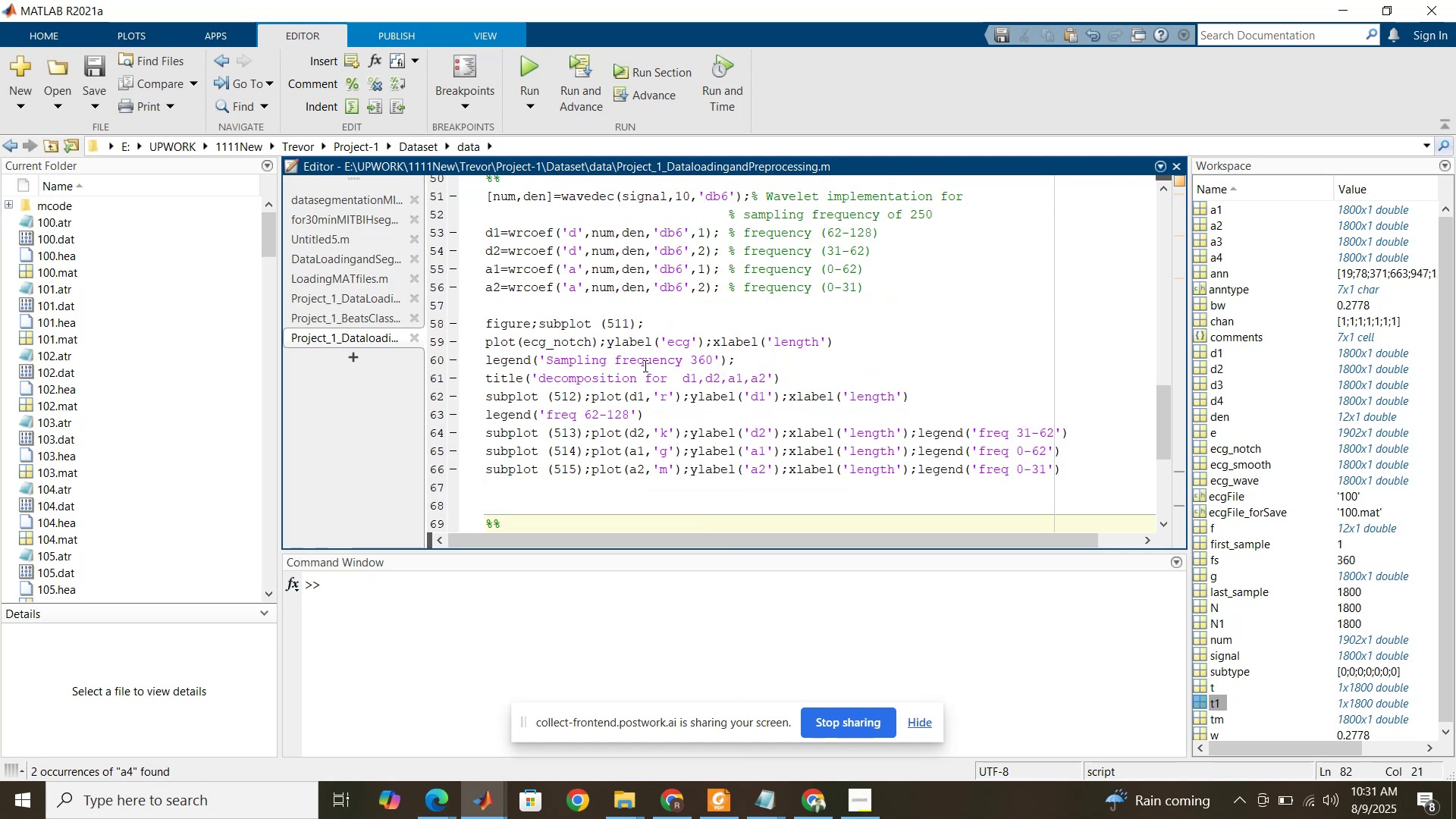 
wait(8.4)
 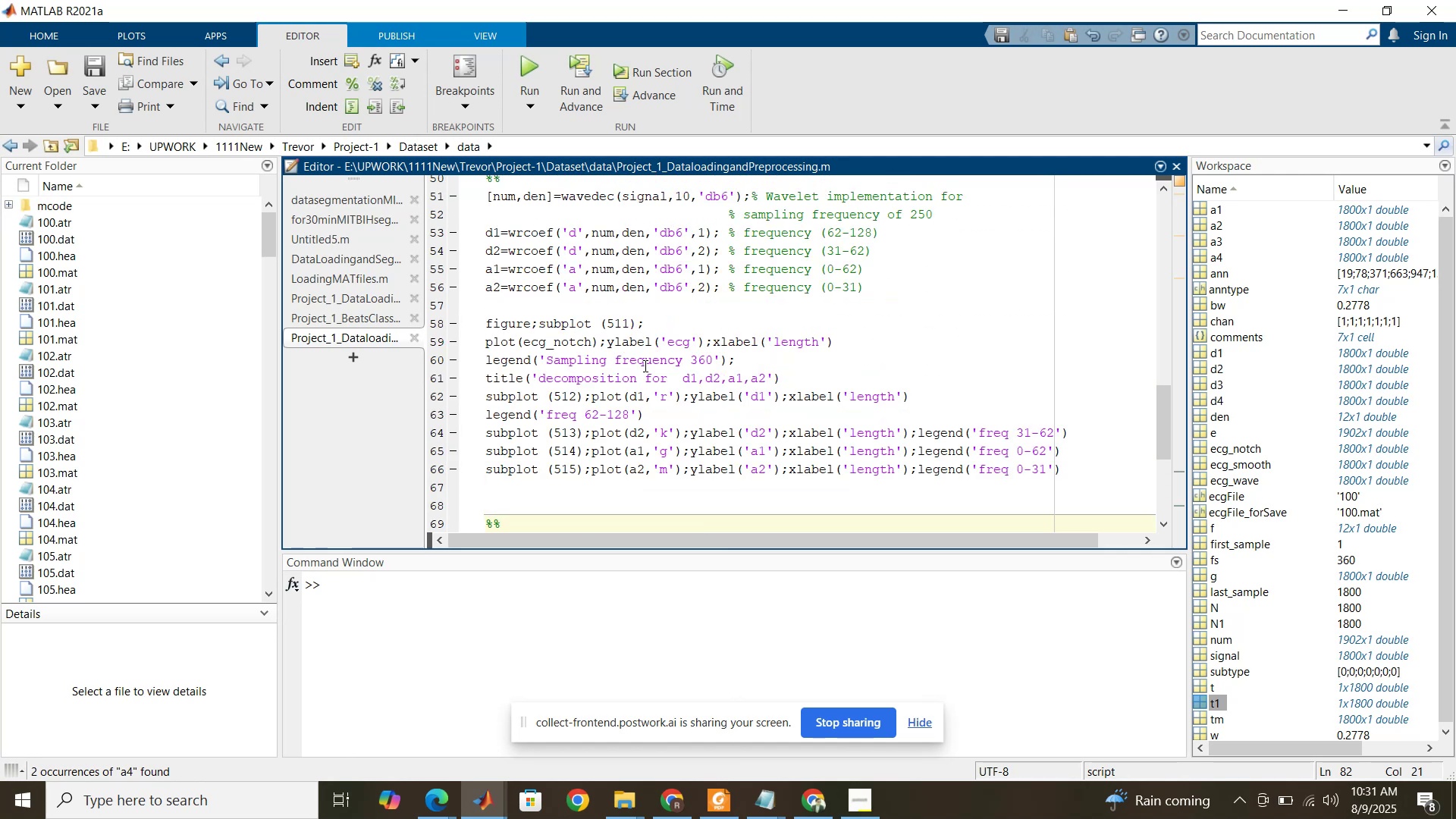 
scroll: coordinate [644, 366], scroll_direction: down, amount: 3.0
 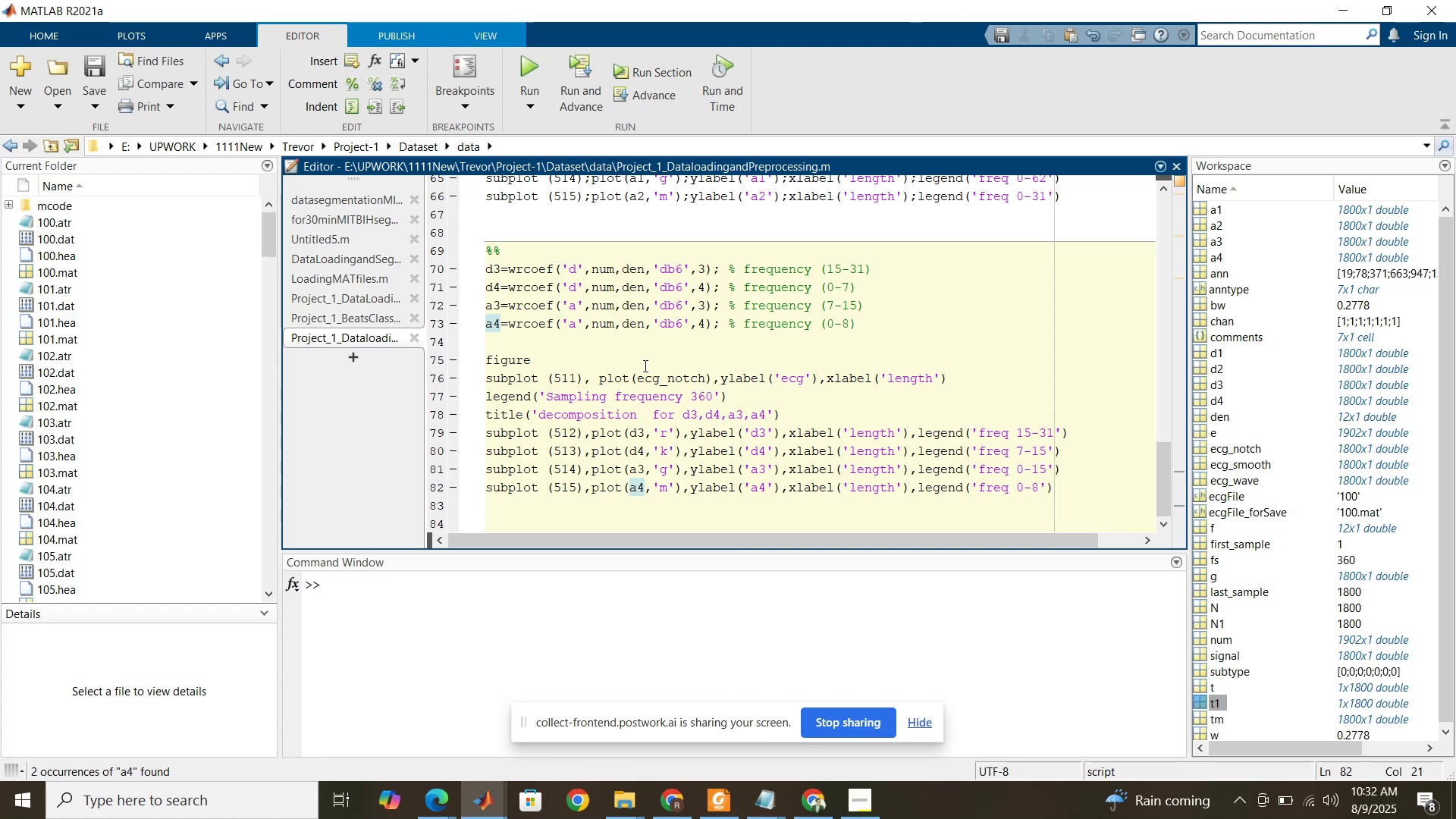 
left_click([618, 362])
 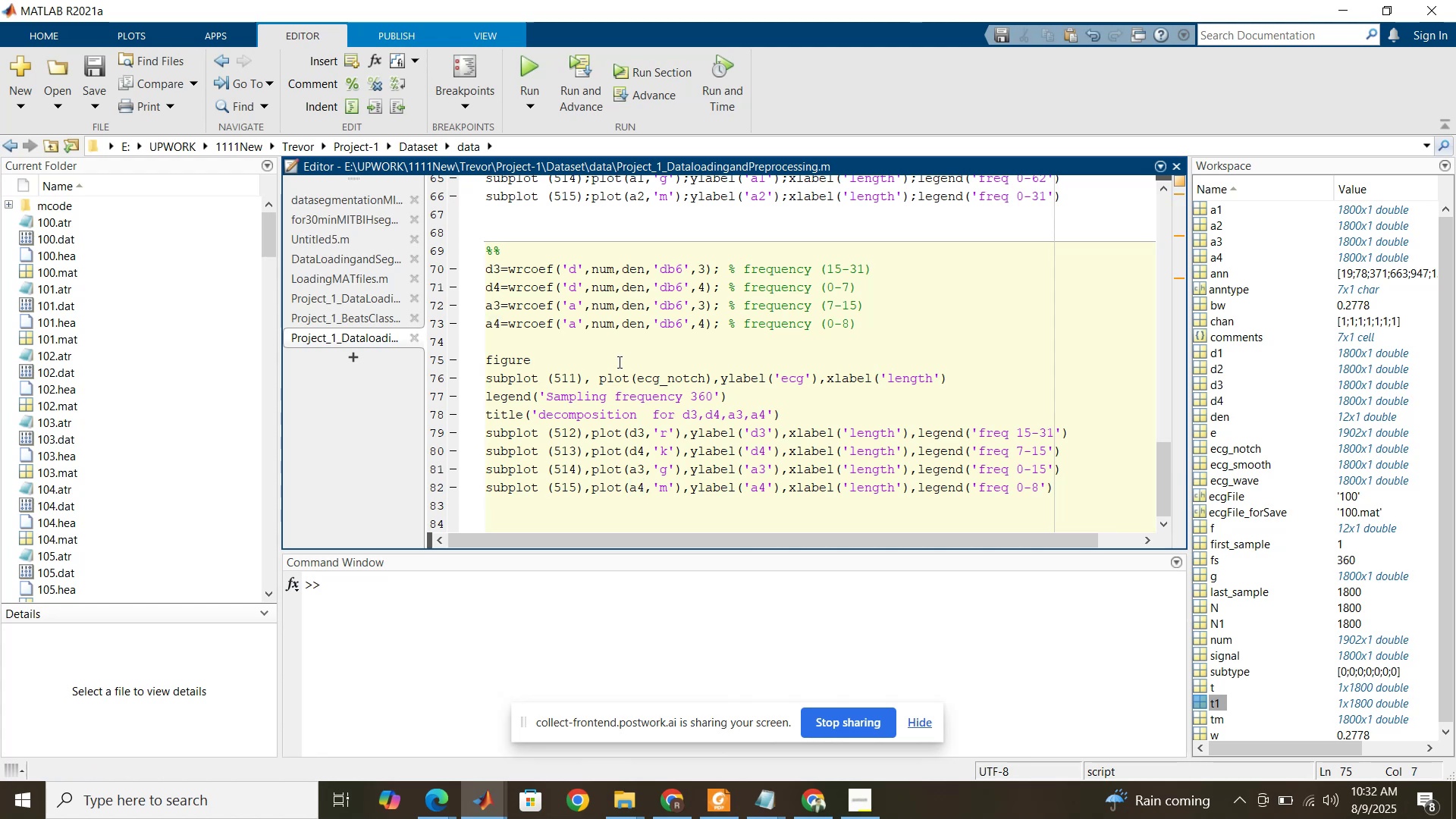 
key(Semicolon)
 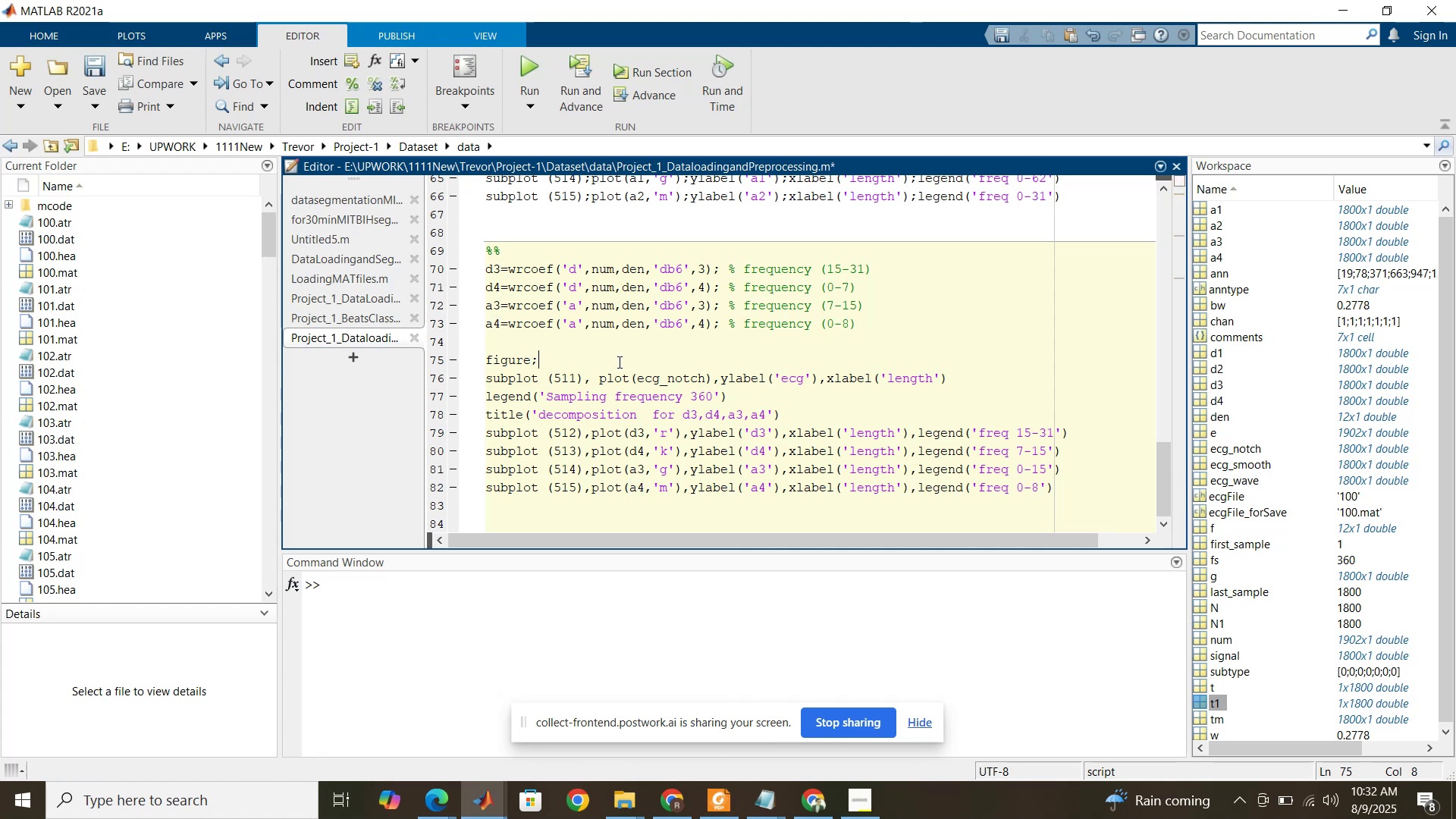 
key(Delete)
 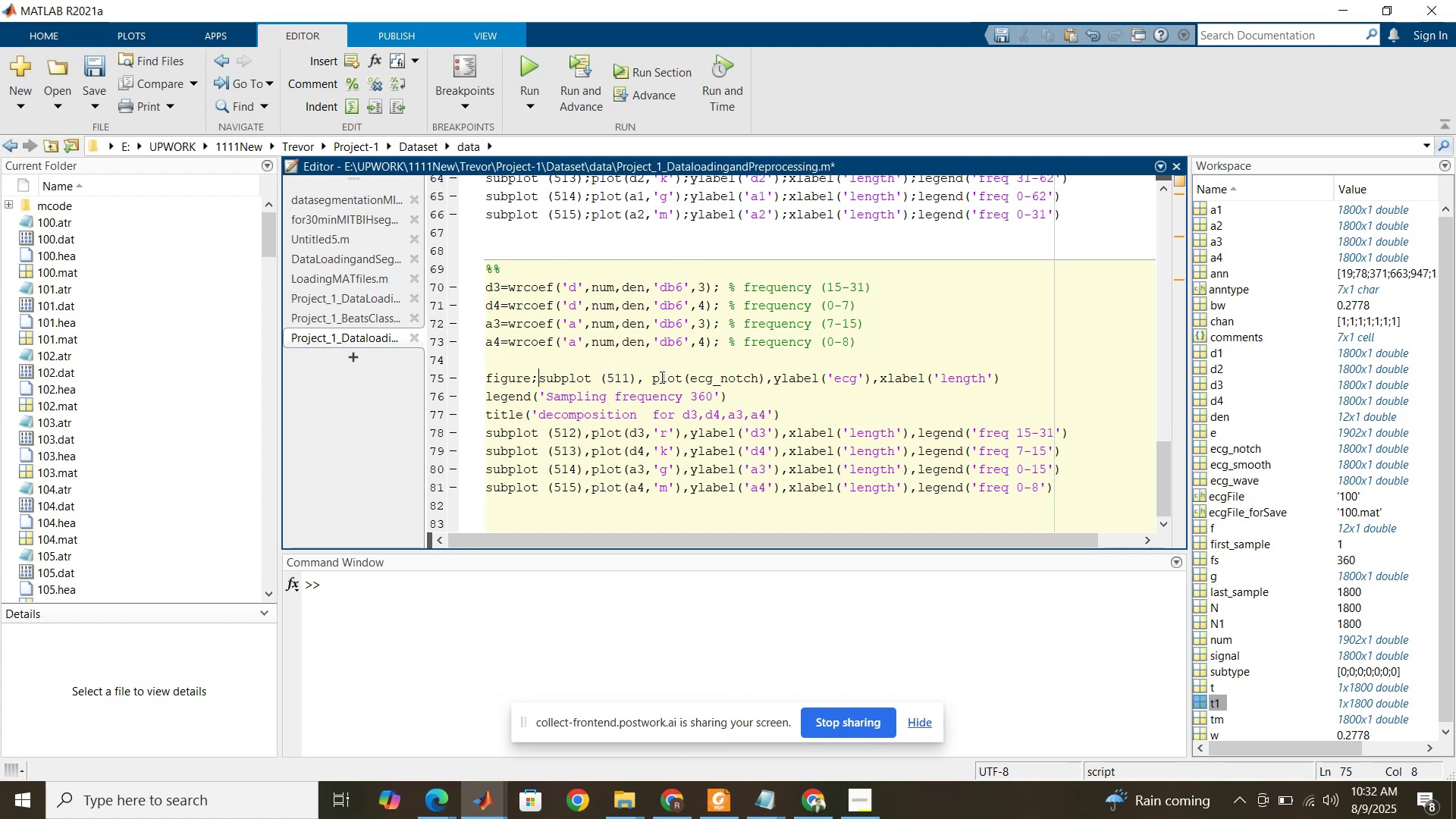 
left_click_drag(start_coordinate=[635, 379], to_coordinate=[641, 379])
 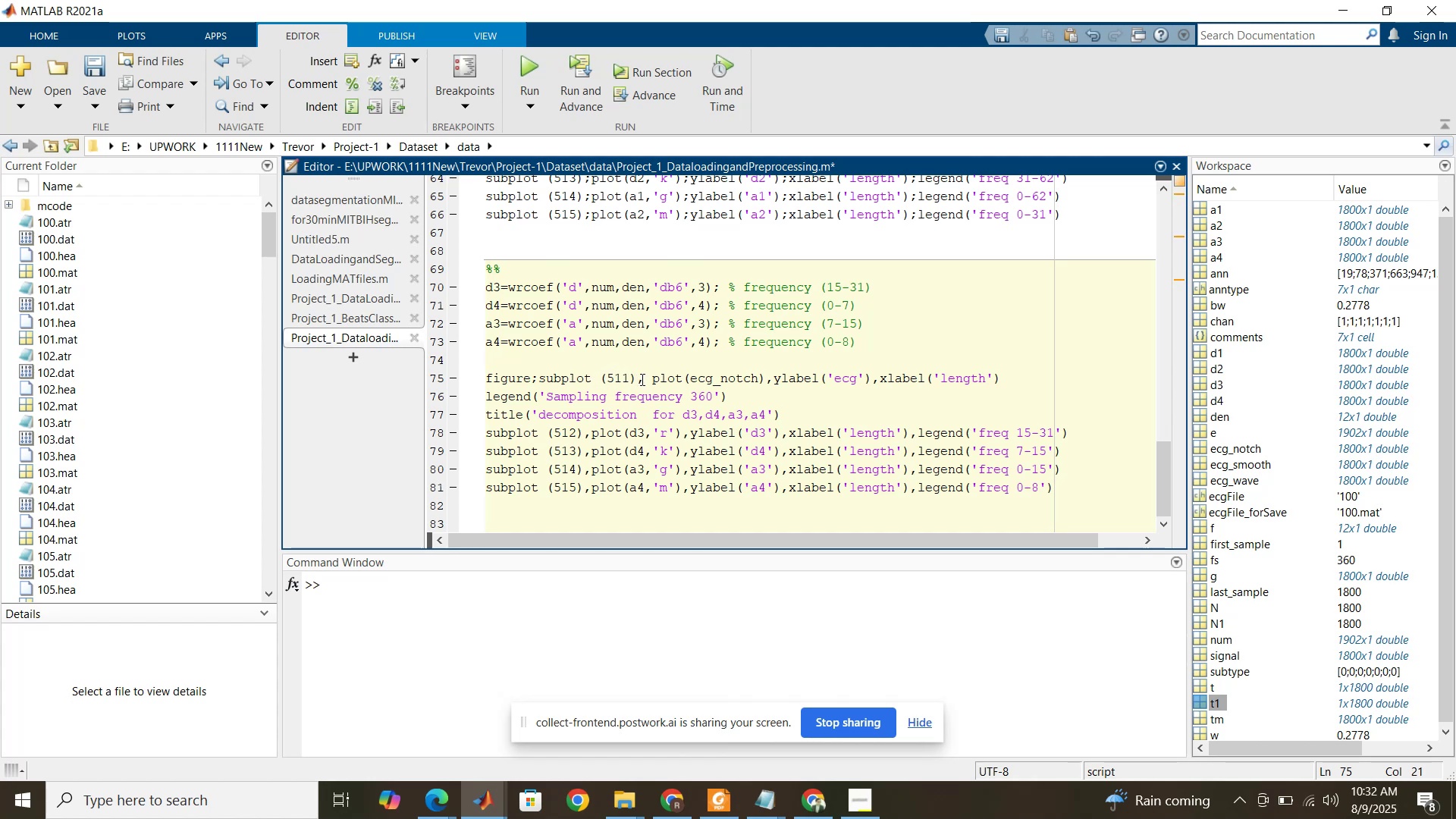 
key(Enter)
 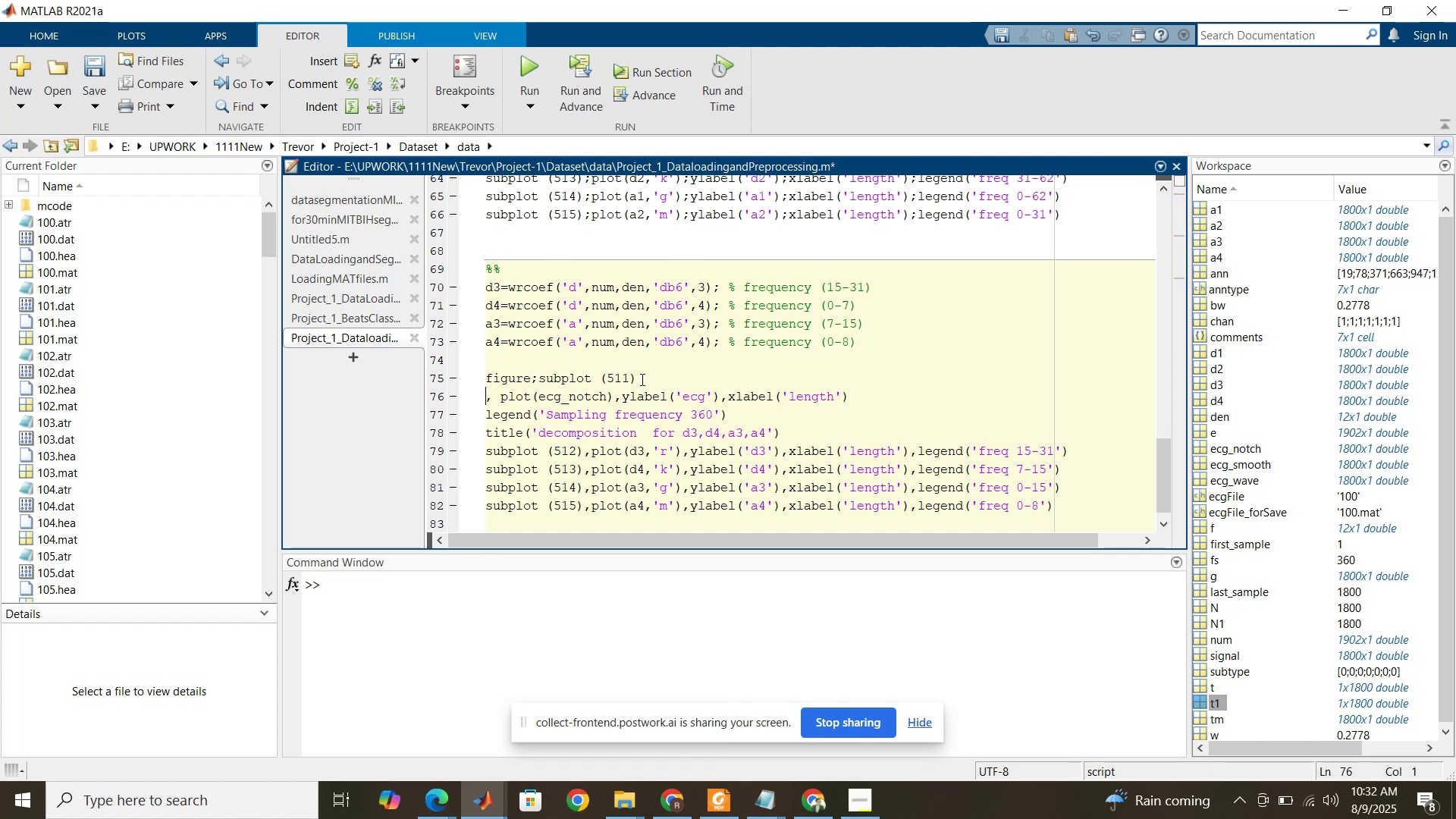 
key(Delete)
 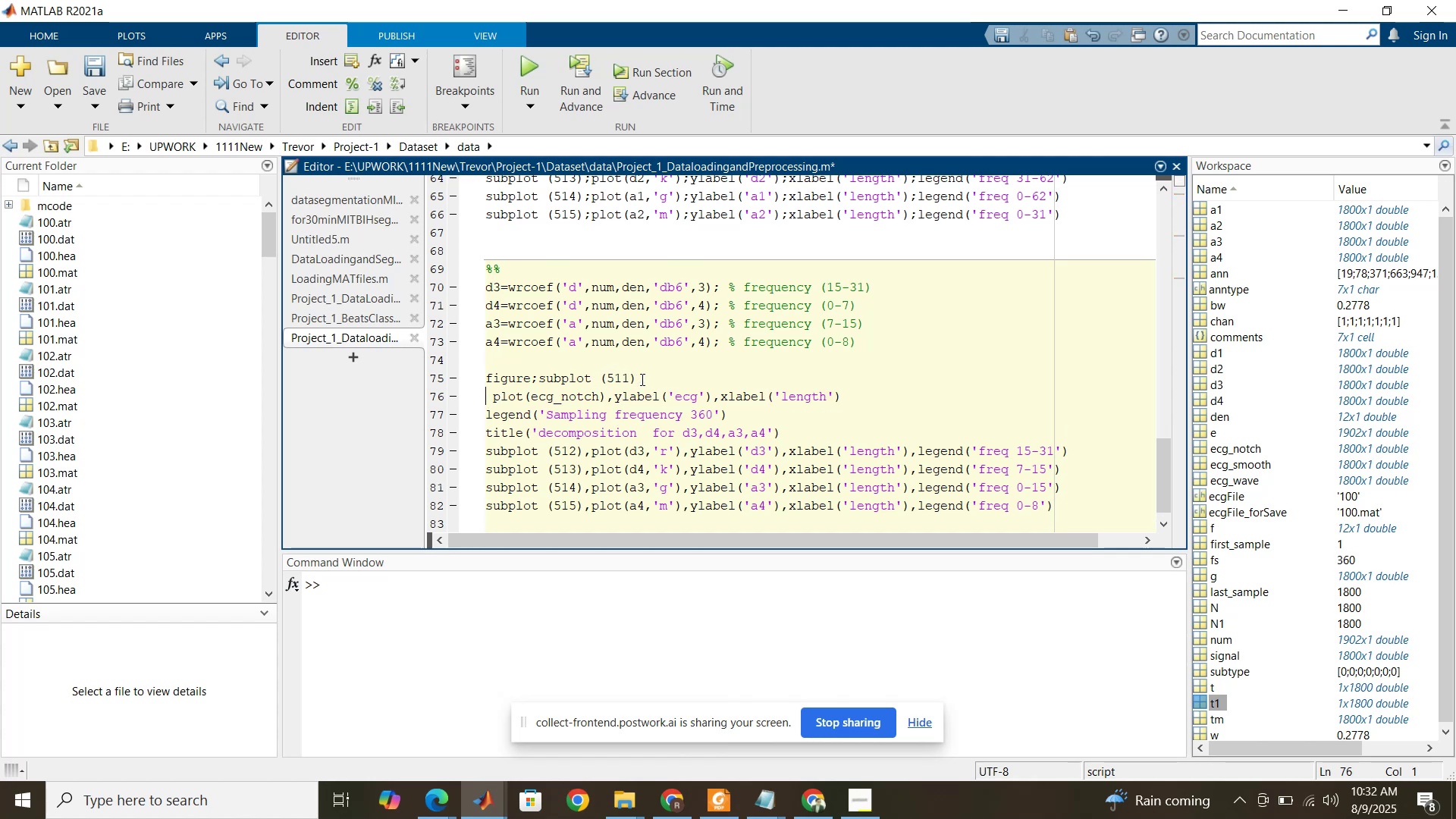 
key(Delete)
 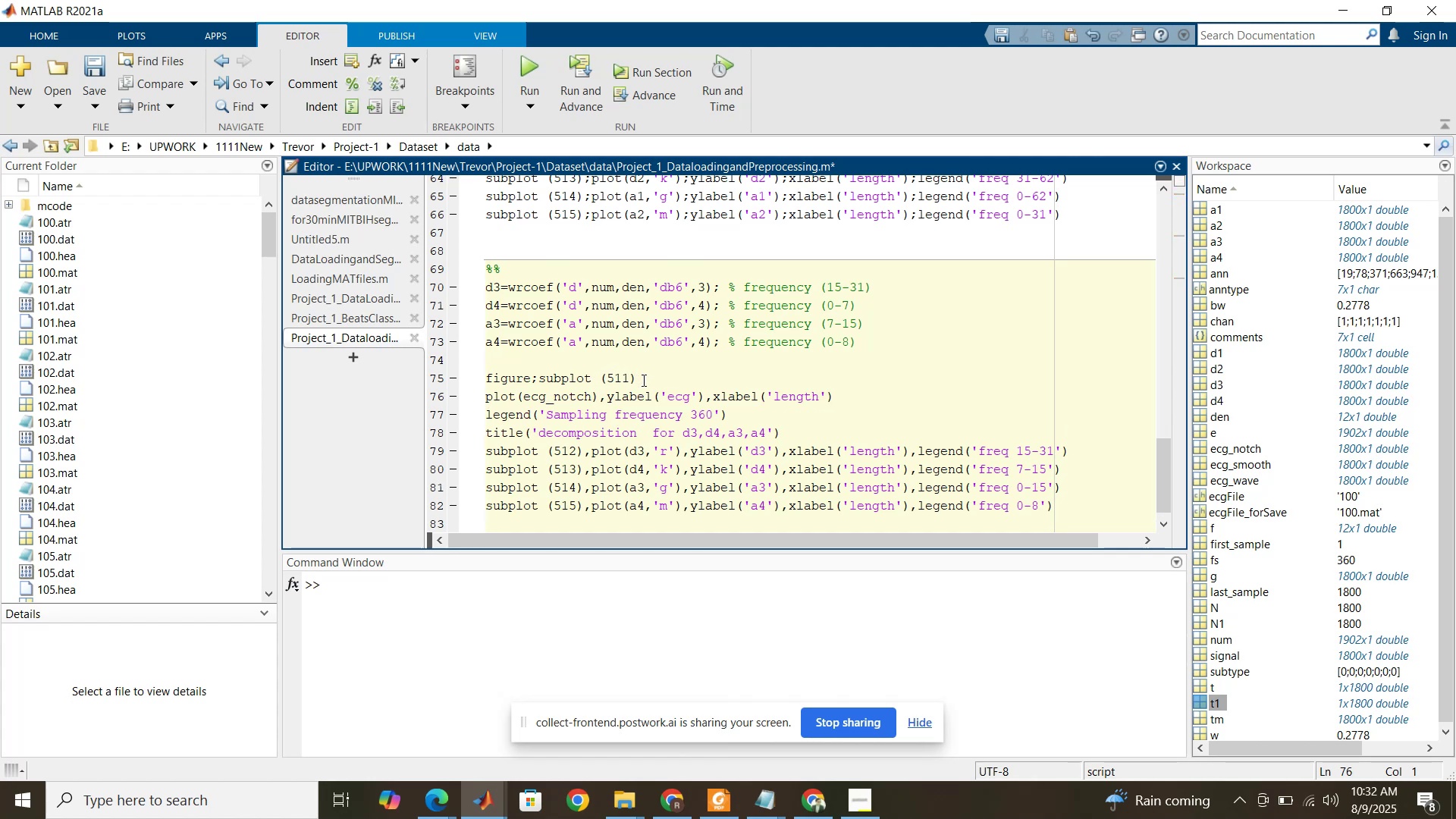 
left_click([646, 382])
 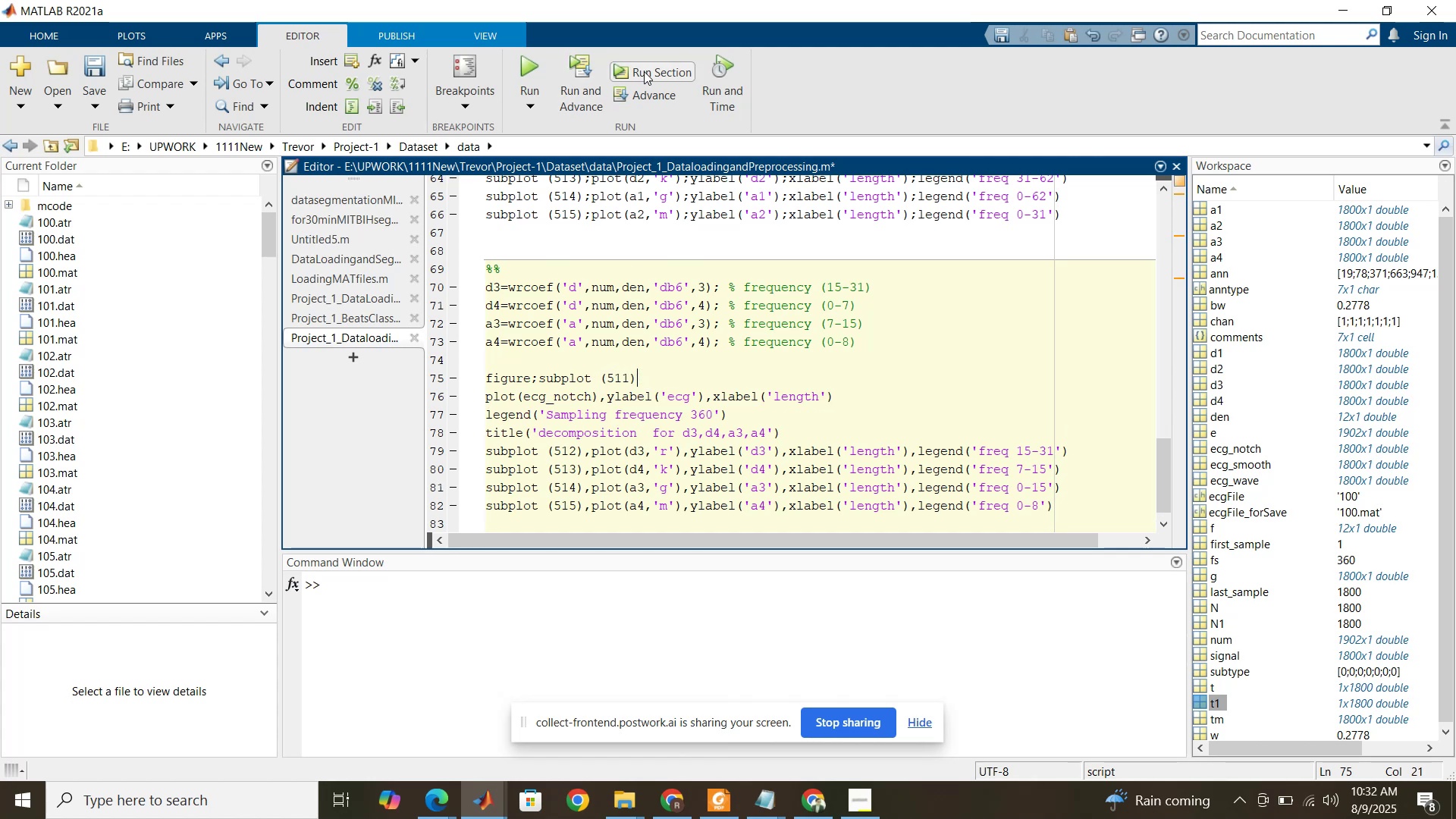 
left_click([644, 71])
 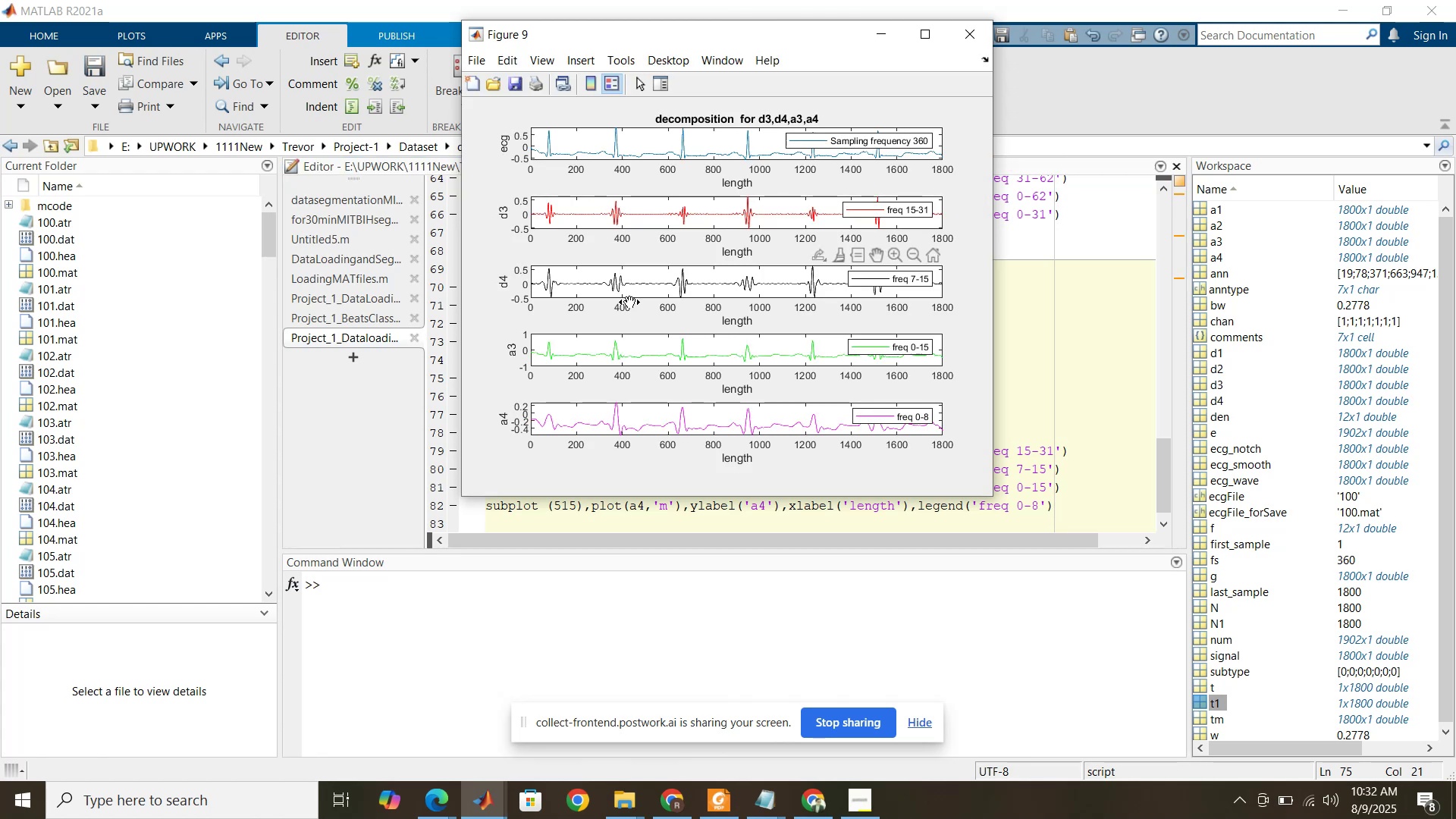 
wait(9.37)
 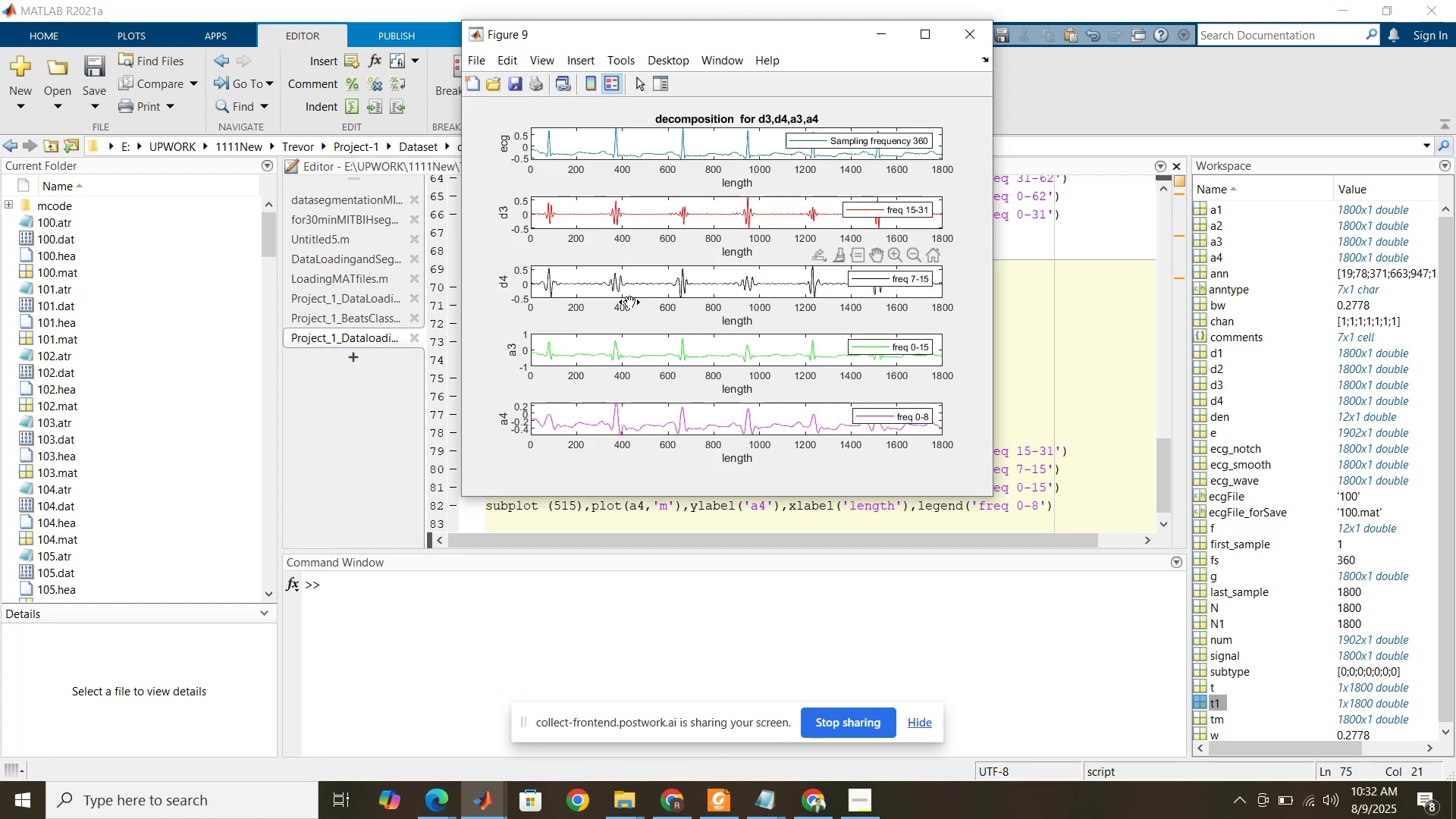 
left_click([1018, 494])
 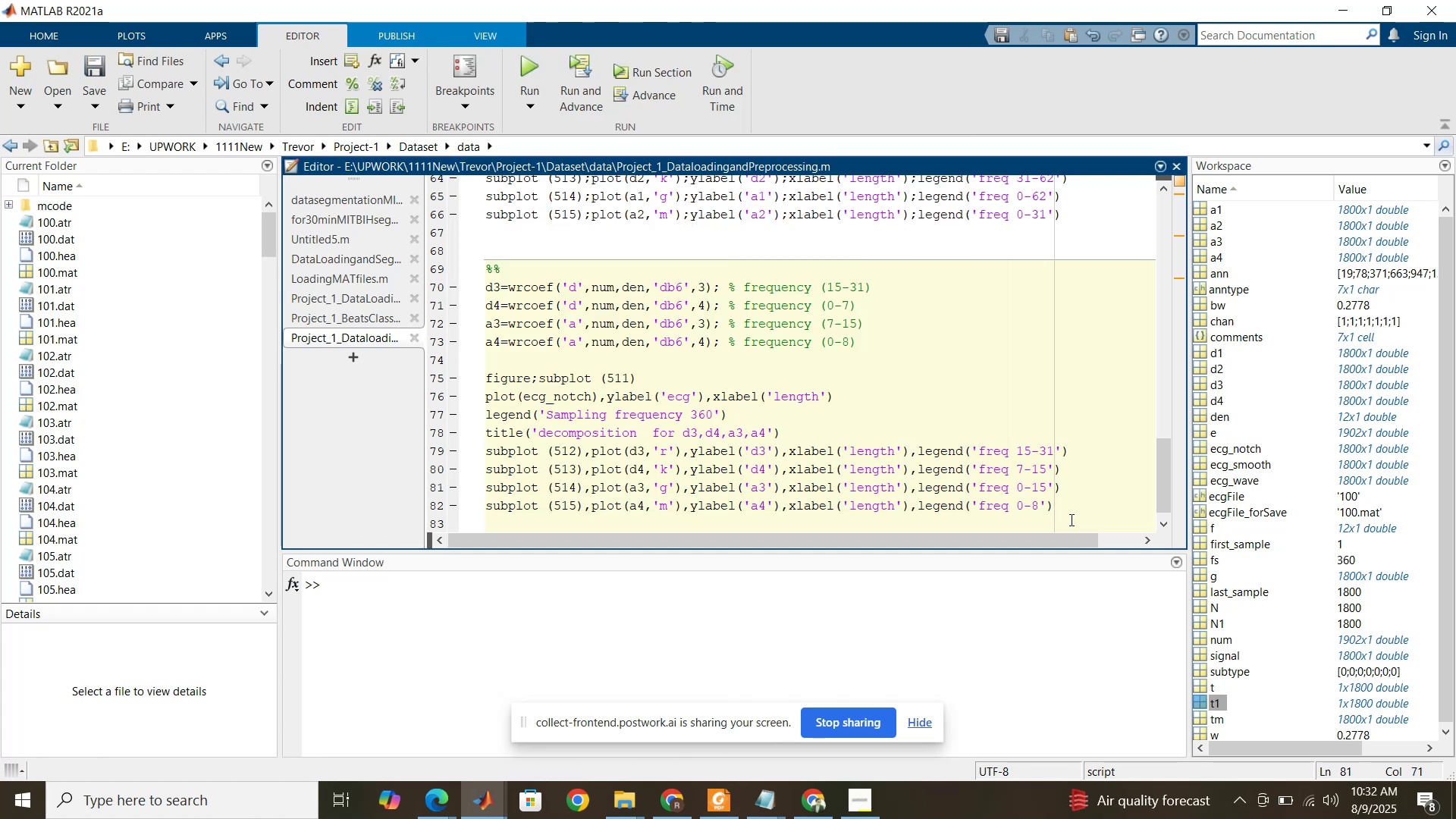 
left_click([1071, 510])
 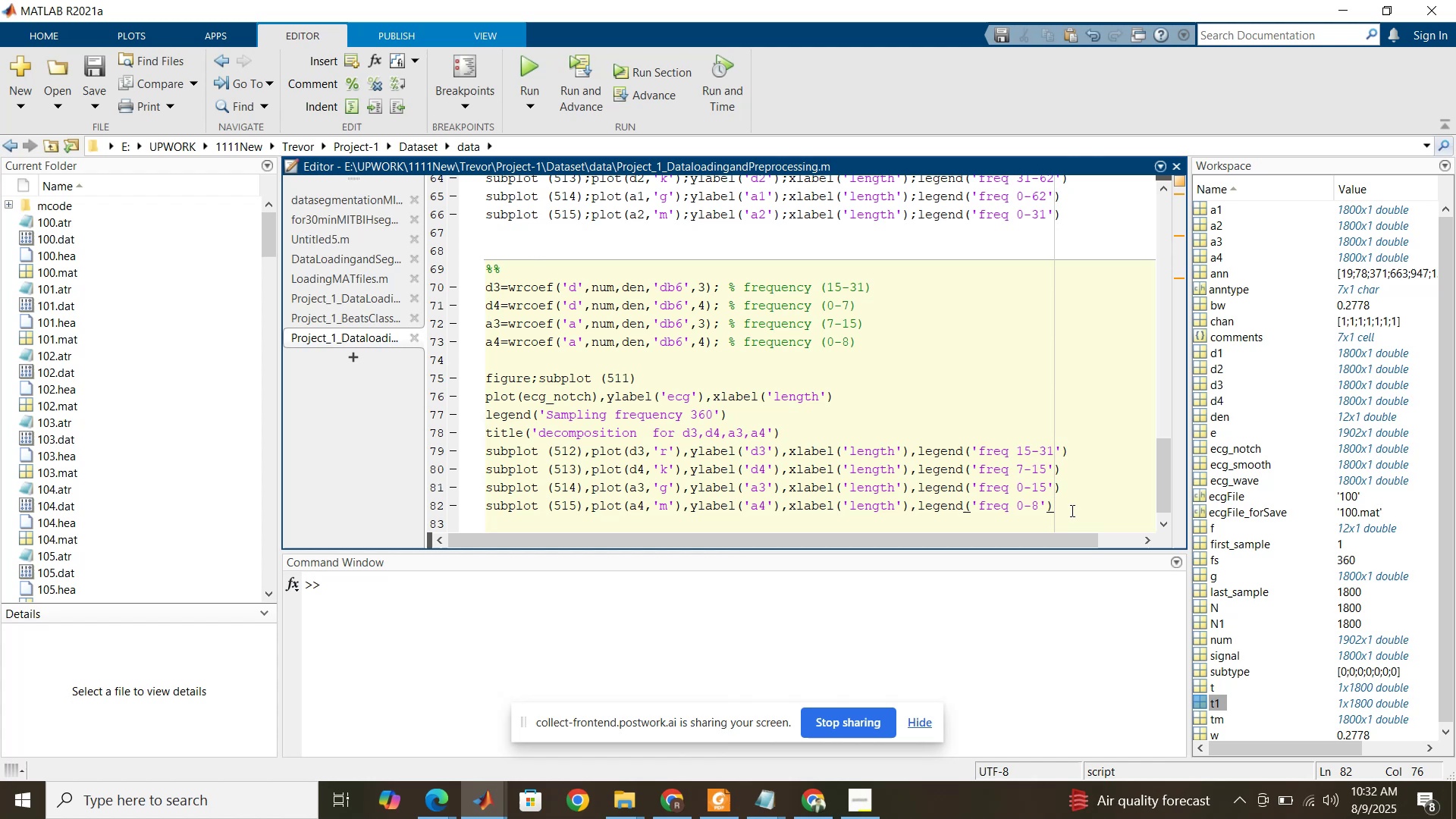 
key(Enter)
 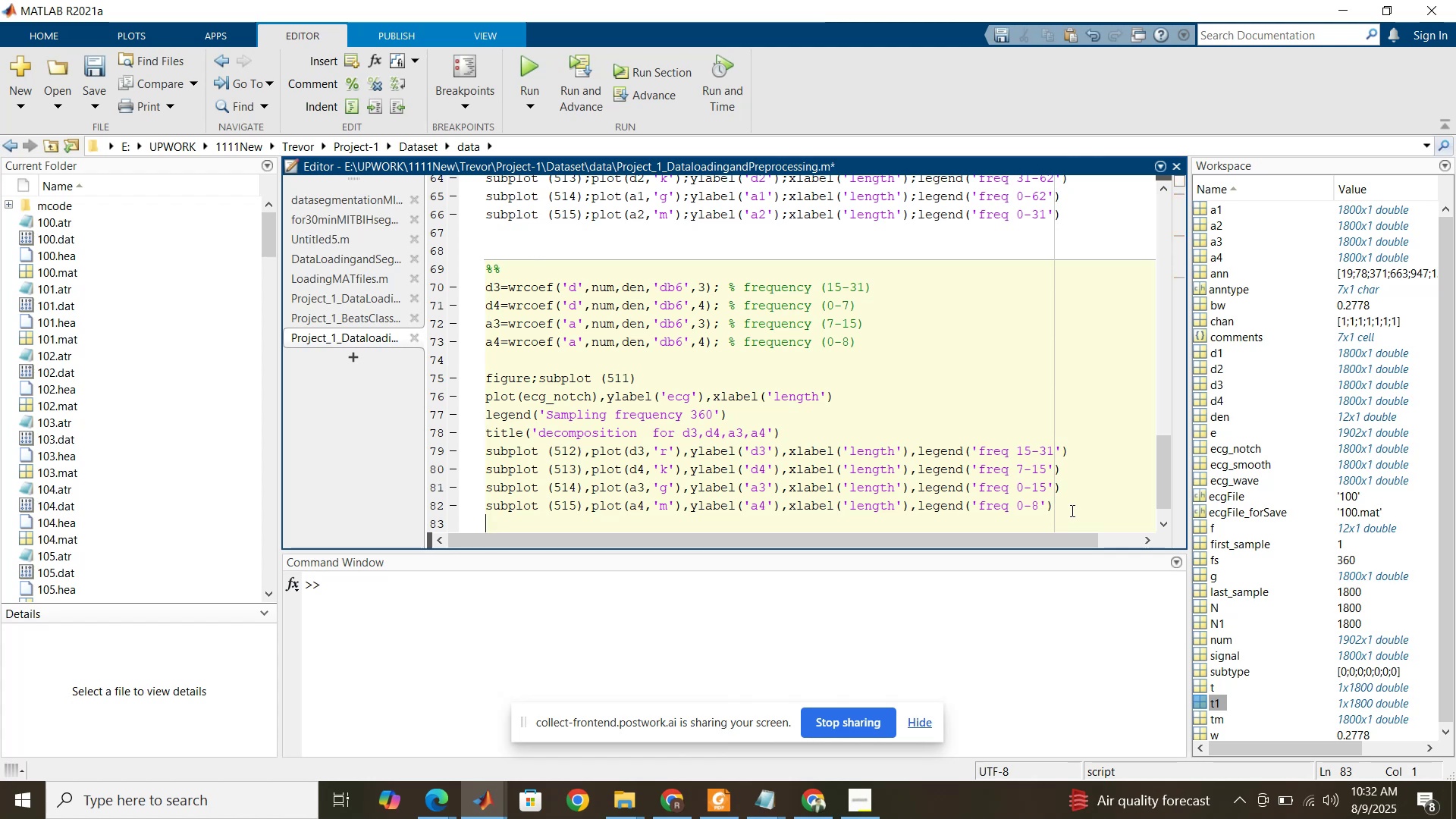 
type(%%)
 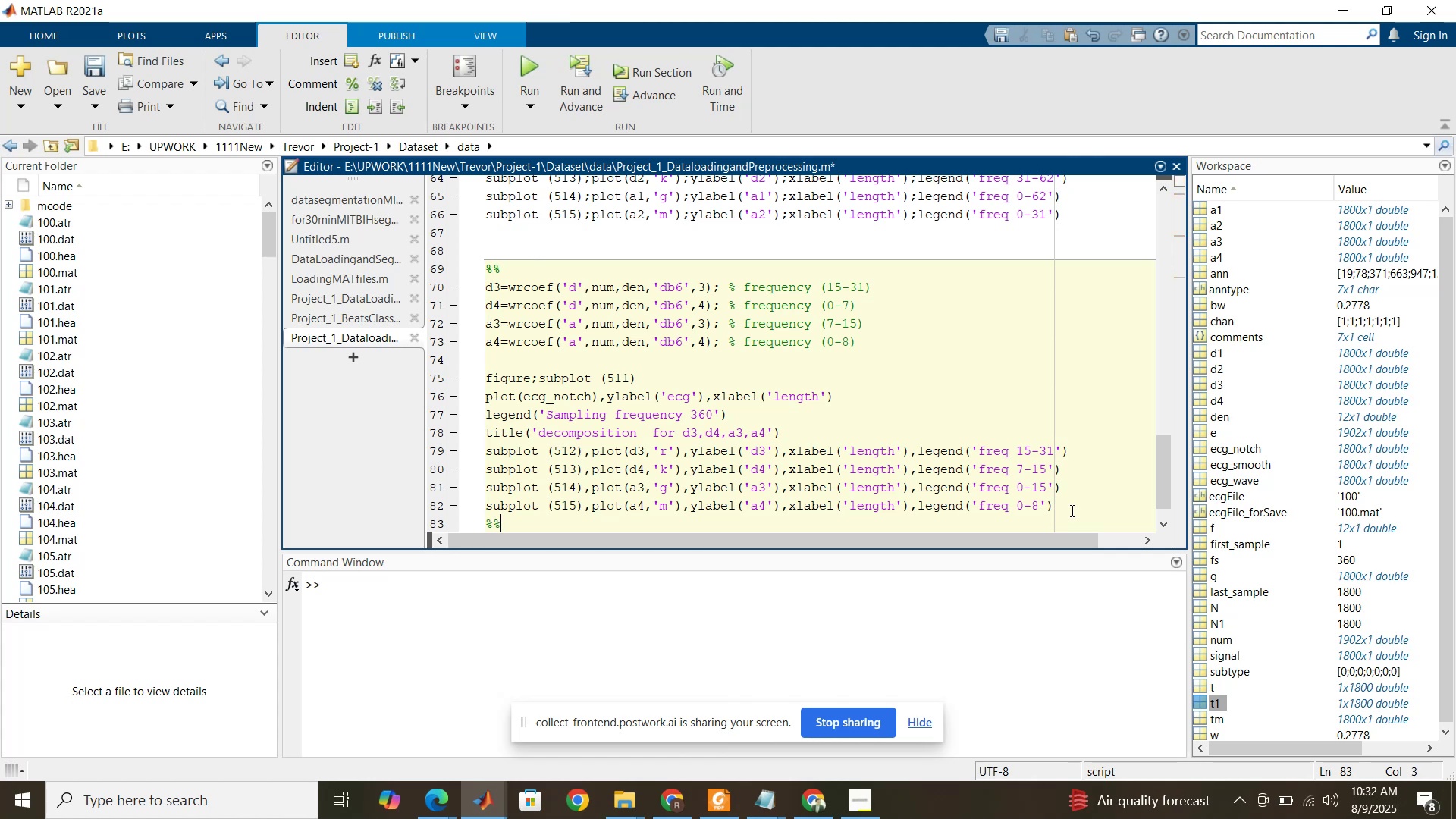 
key(Enter)
 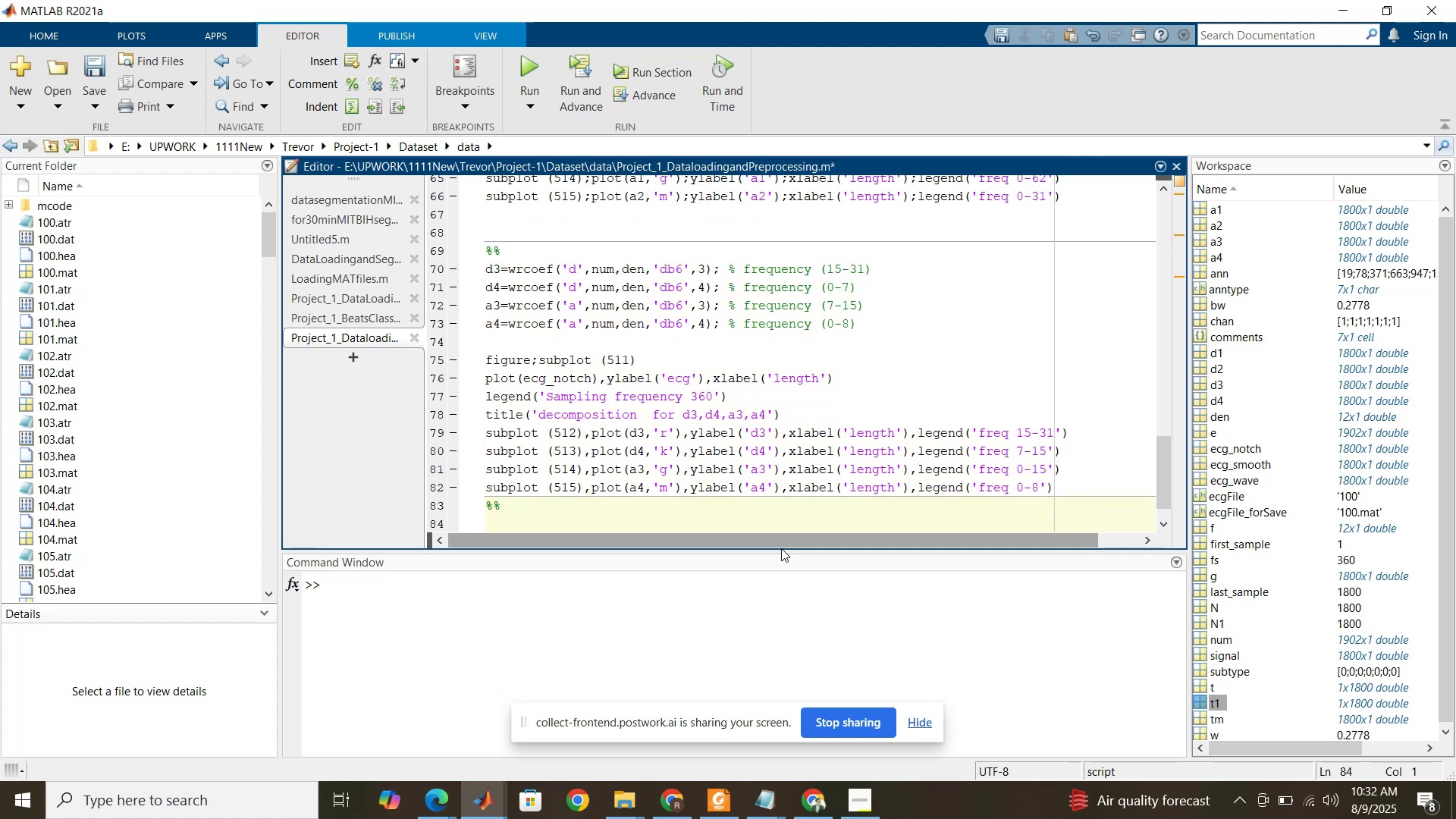 
wait(12.58)
 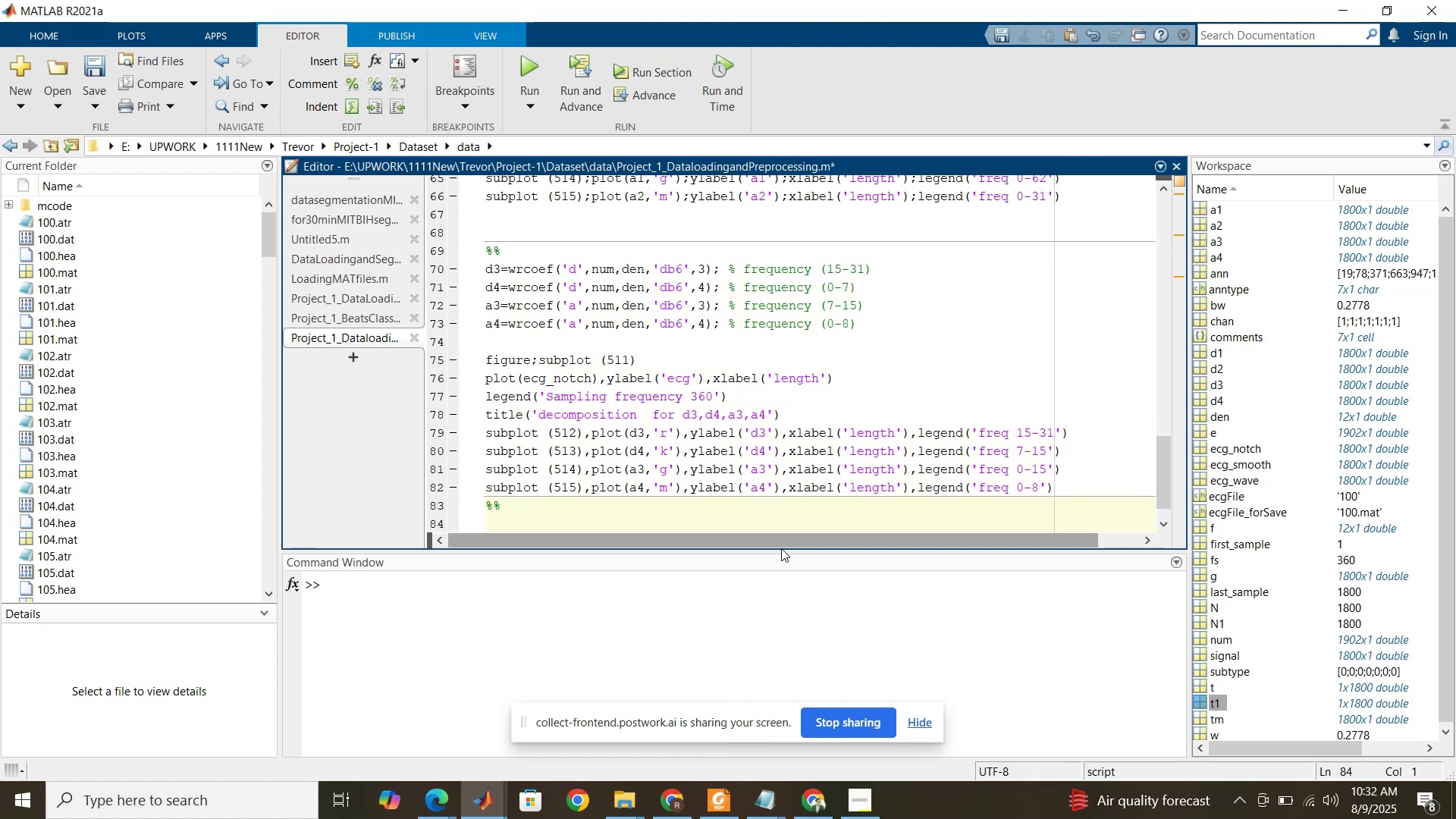 
left_click([806, 806])
 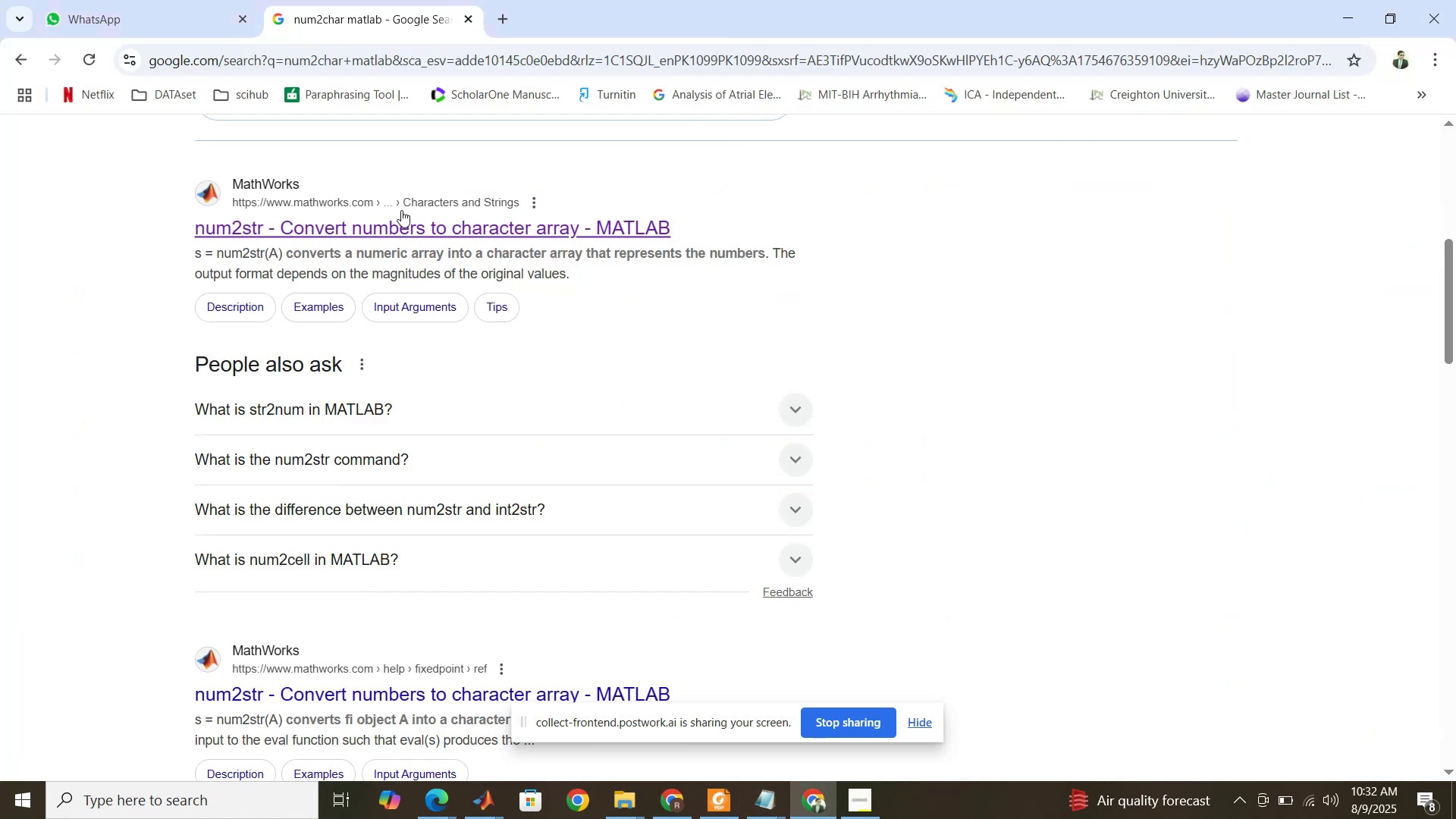 
scroll: coordinate [399, 209], scroll_direction: up, amount: 6.0
 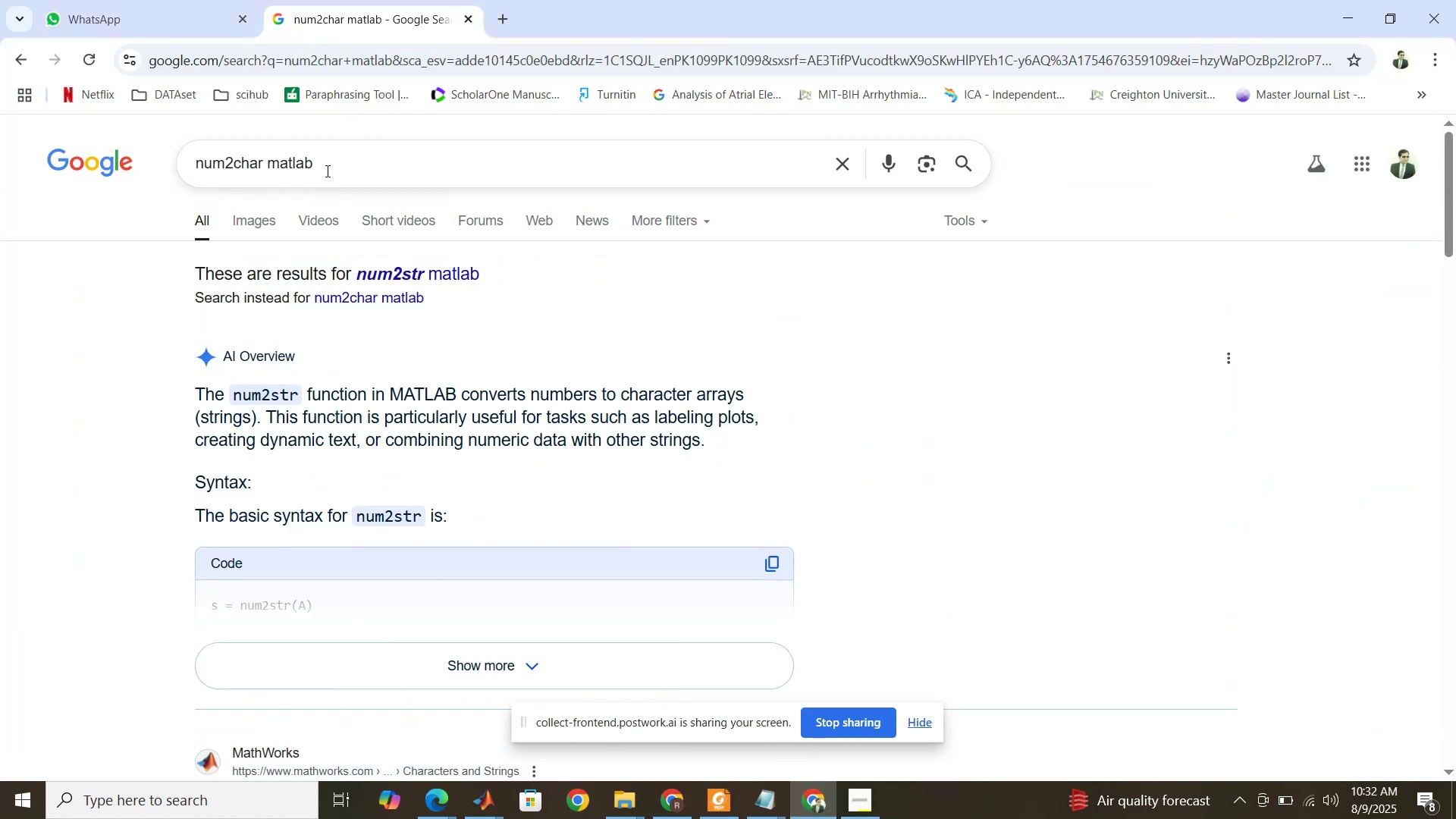 
double_click([326, 171])
 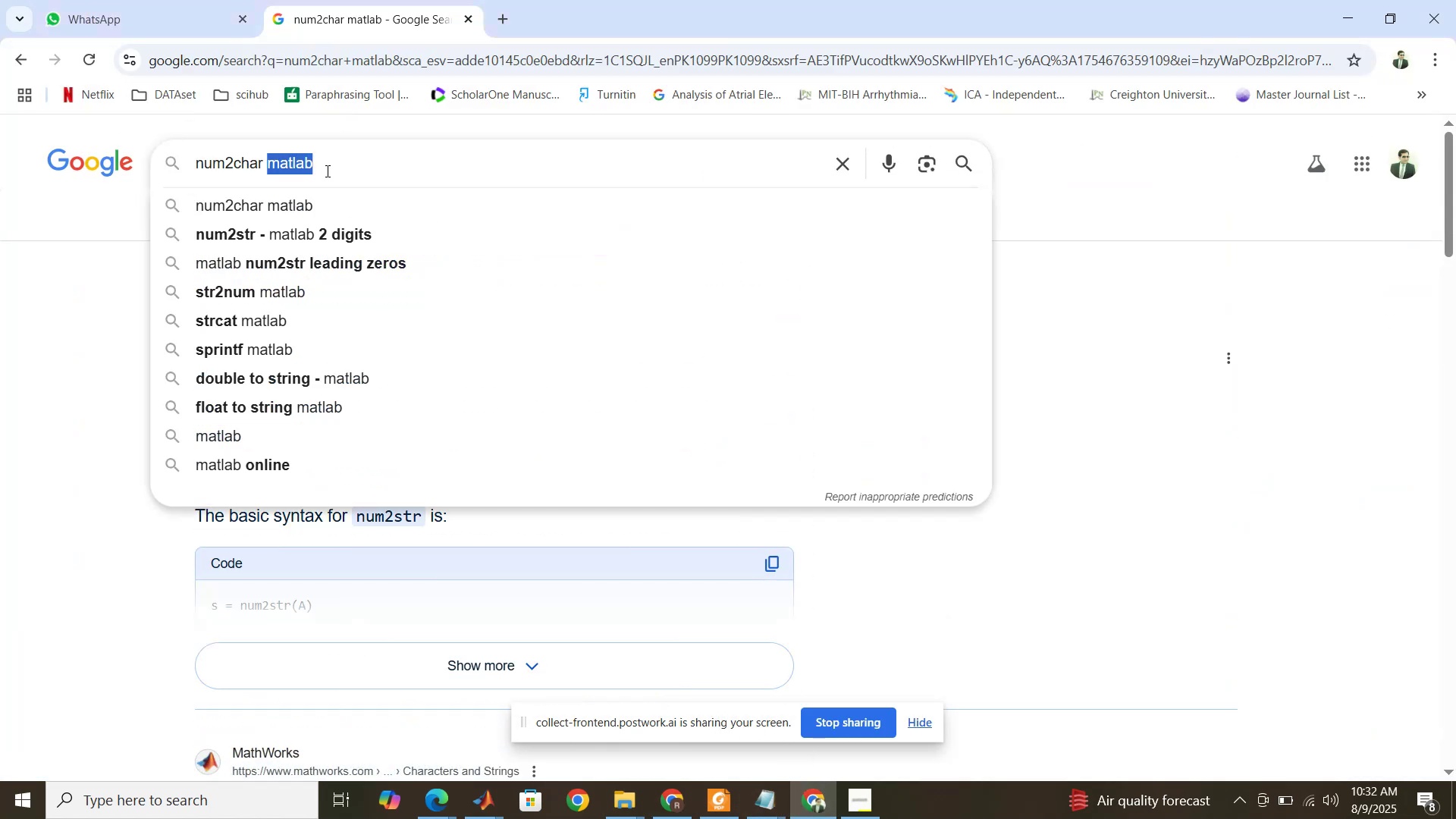 
triple_click([326, 171])
 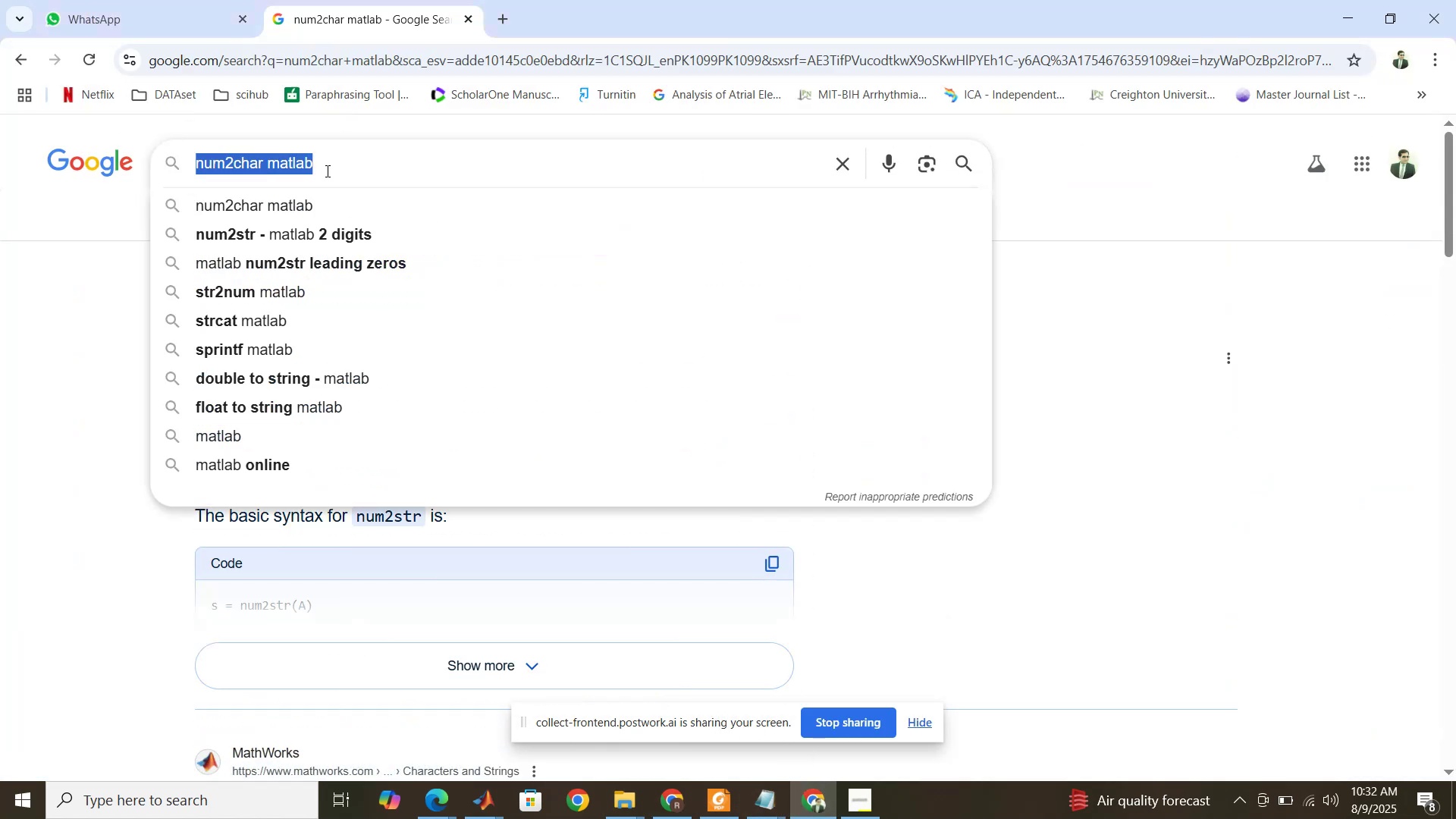 
type(wavelet reconstruction through )
 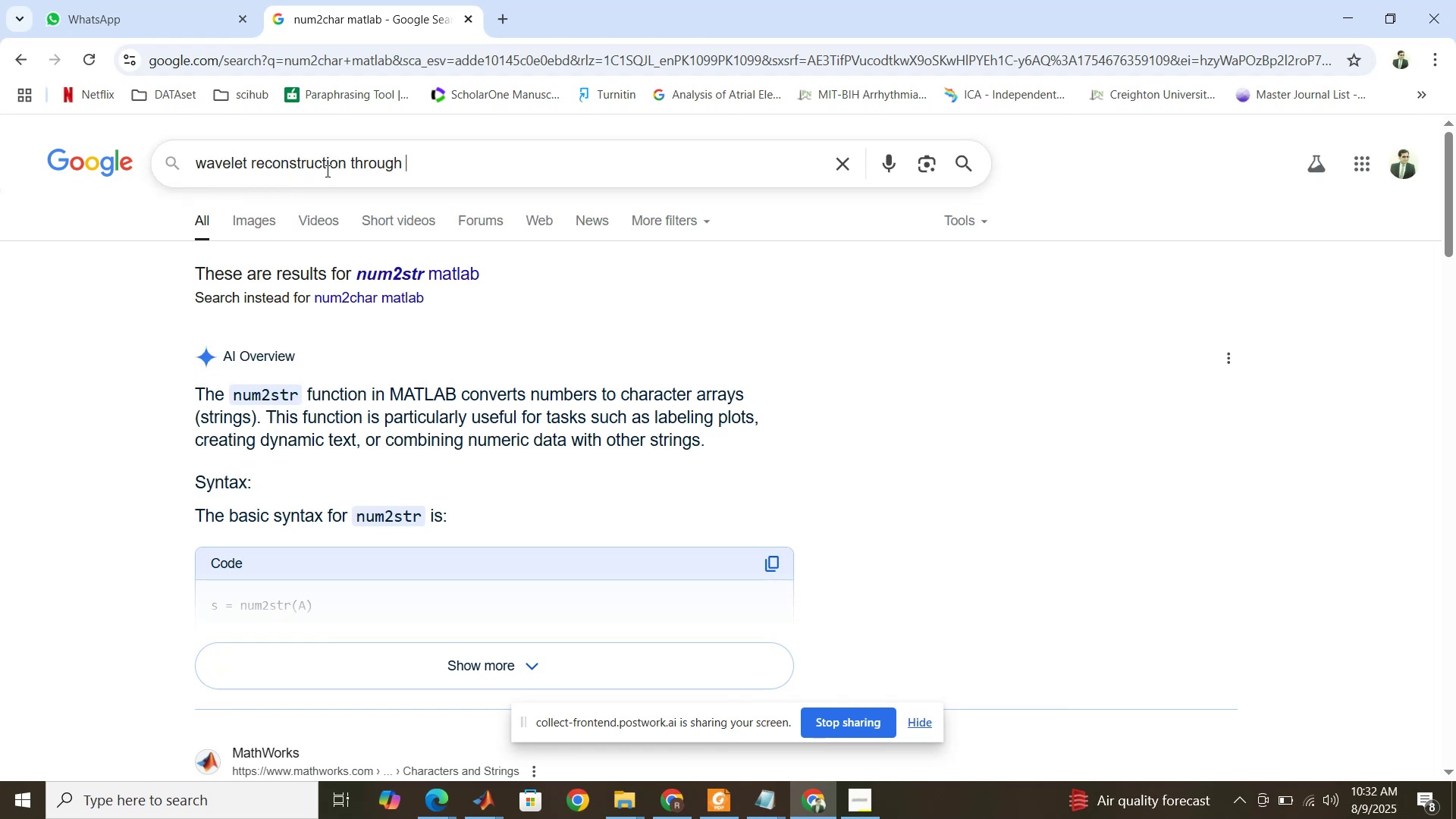 
type(cooe)
key(Backspace)
key(Backspace)
type(f)
key(Backspace)
type(efficients)
 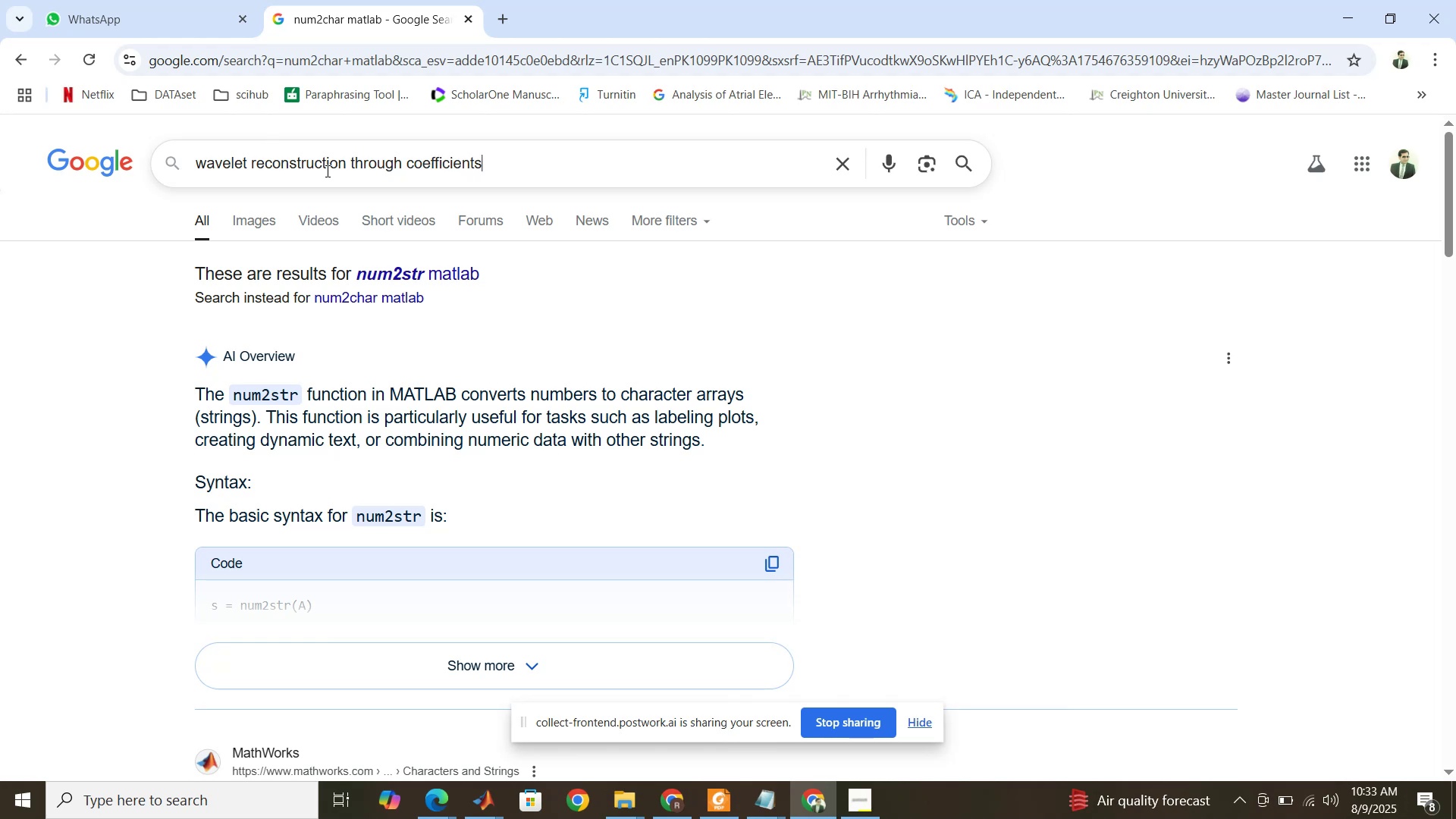 
key(Enter)
 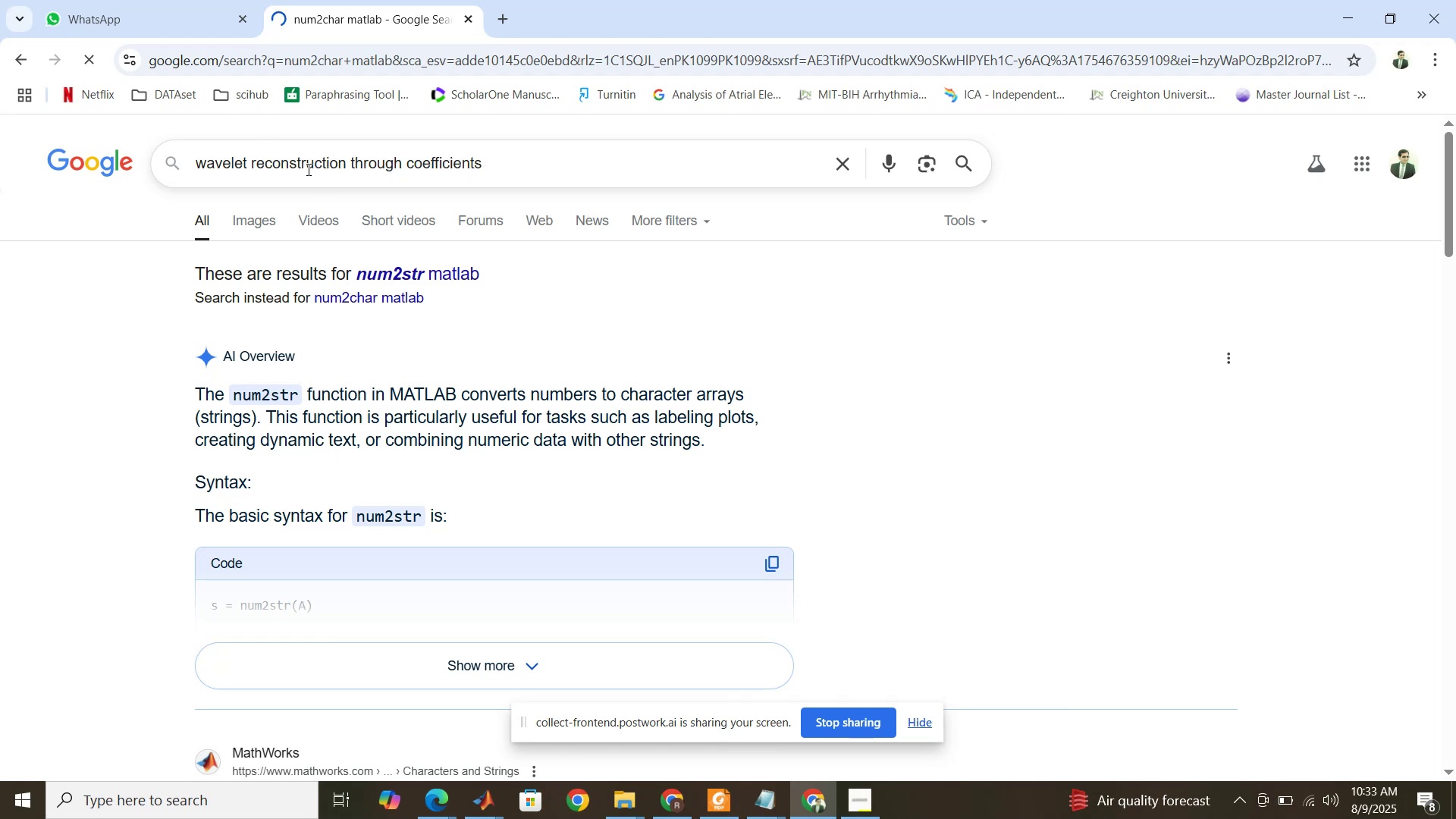 
wait(8.58)
 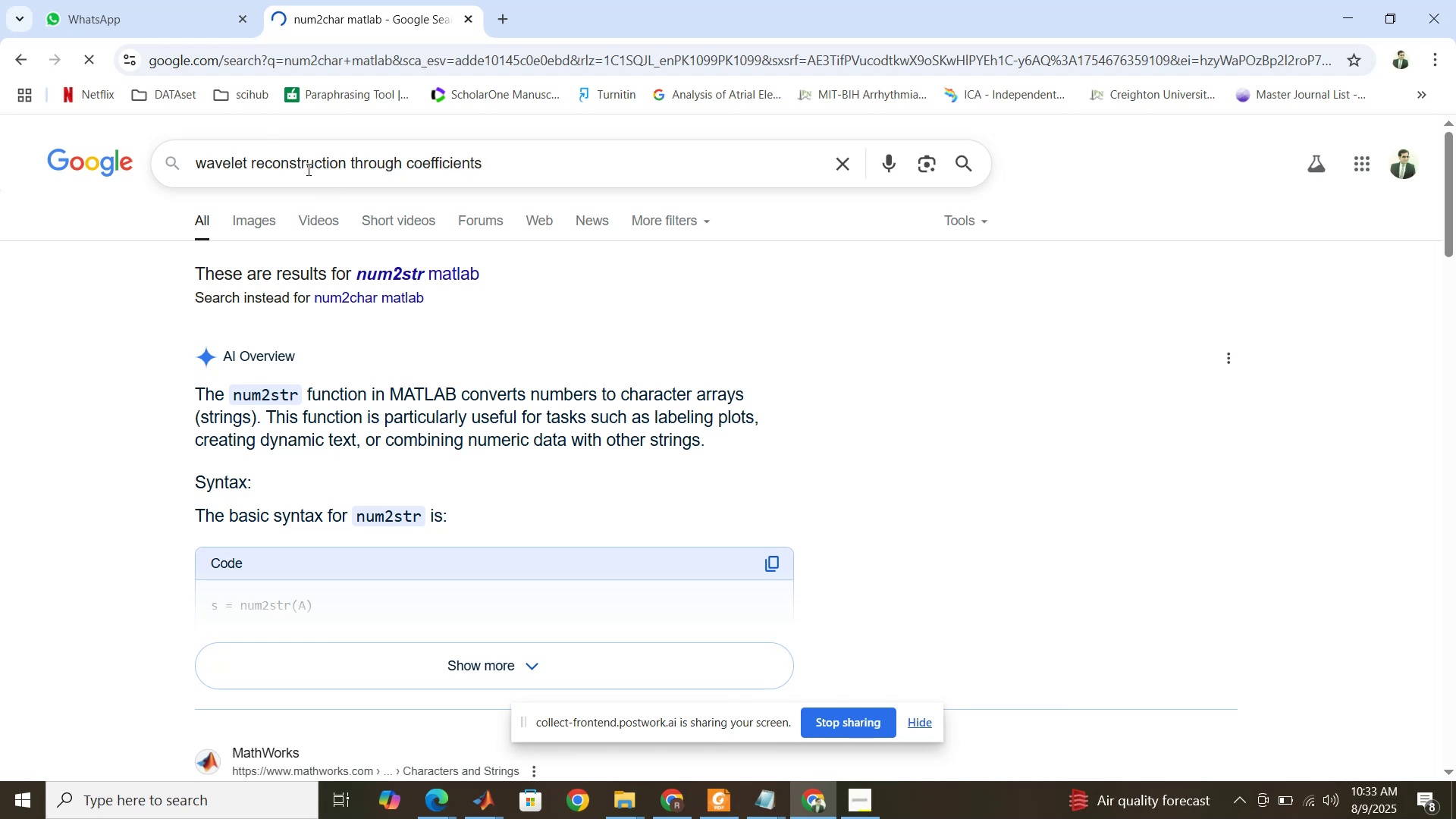 
scroll: coordinate [388, 262], scroll_direction: down, amount: 4.0
 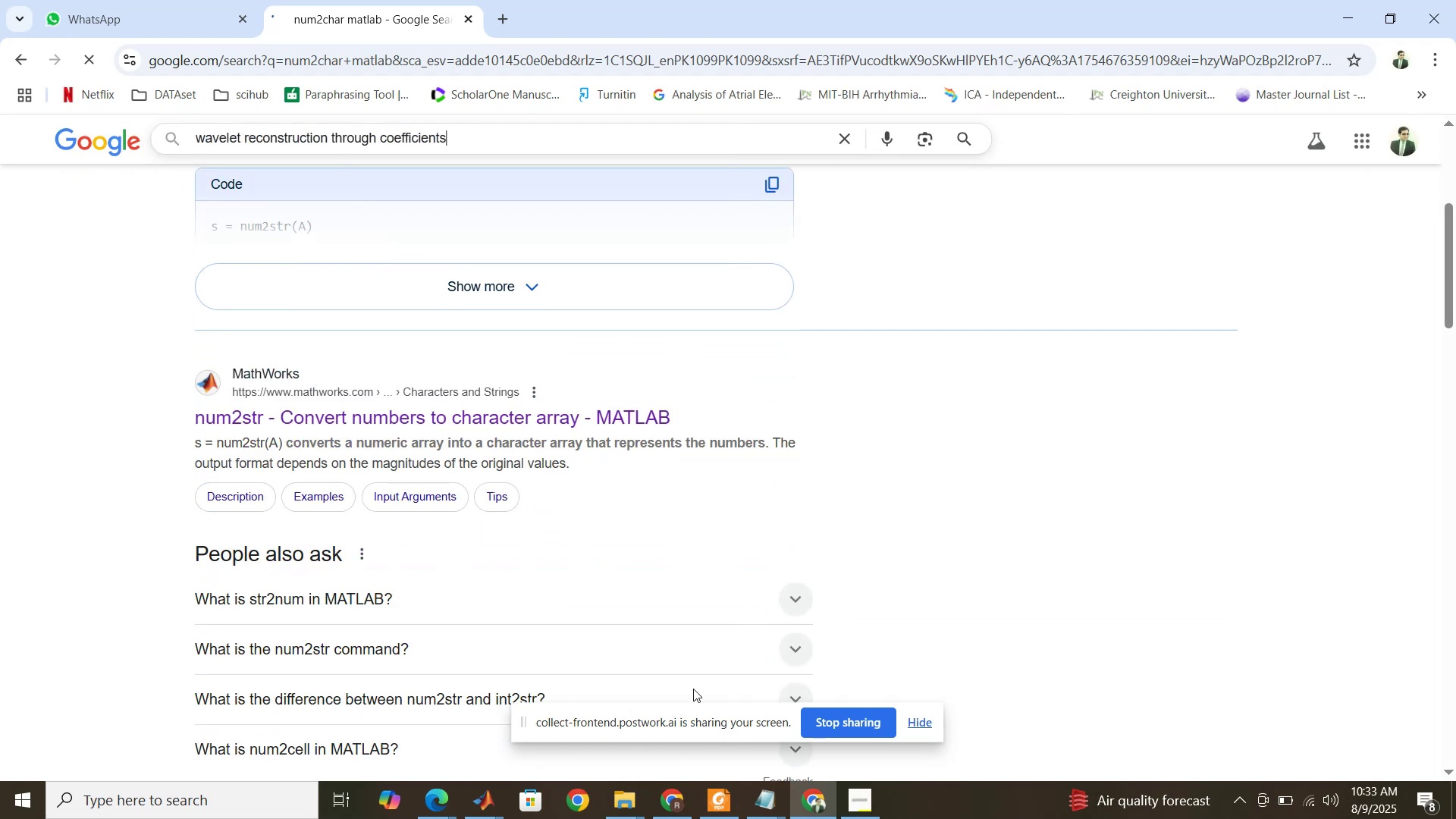 
mouse_move([479, 811])
 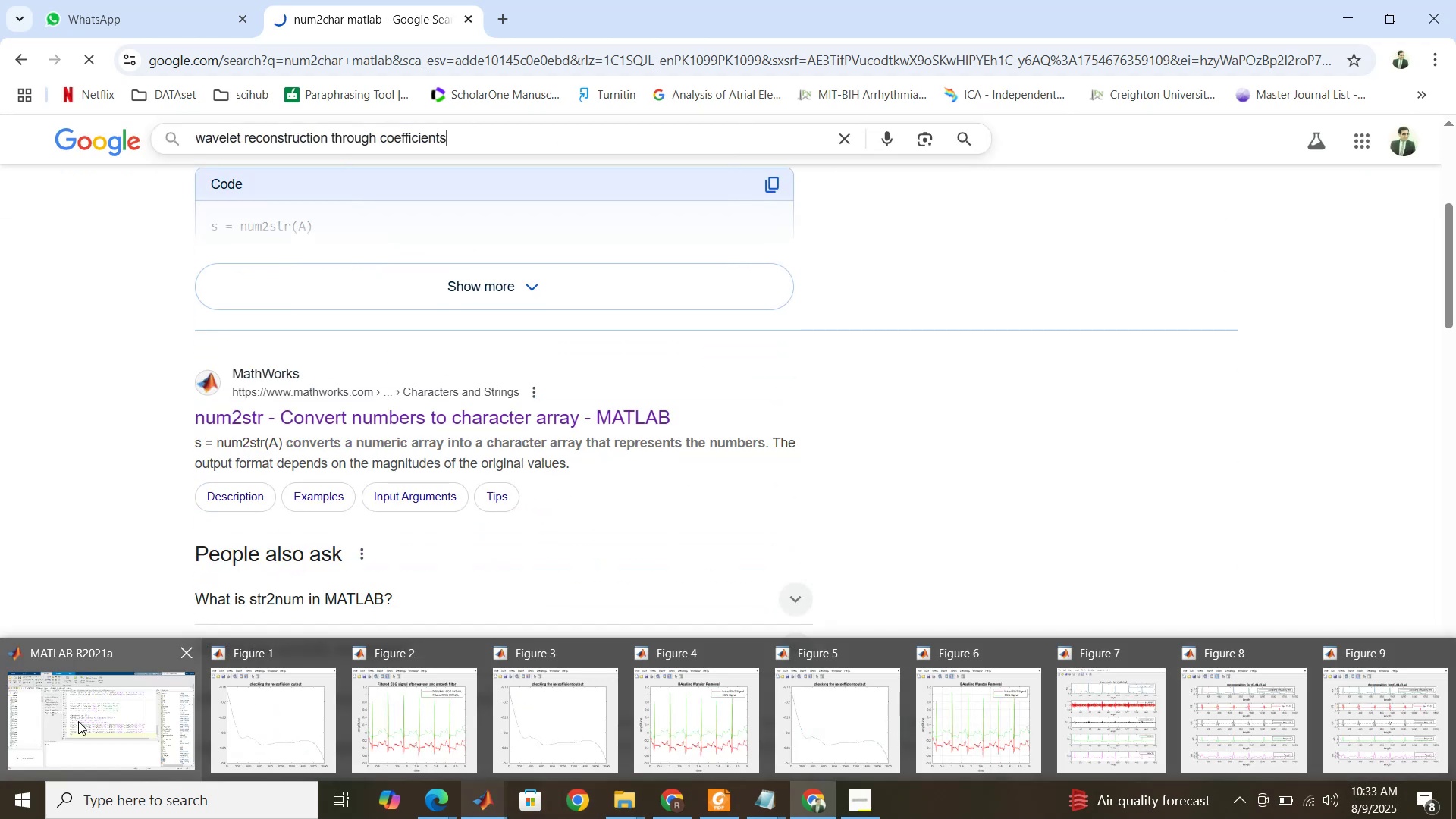 
left_click([80, 720])
 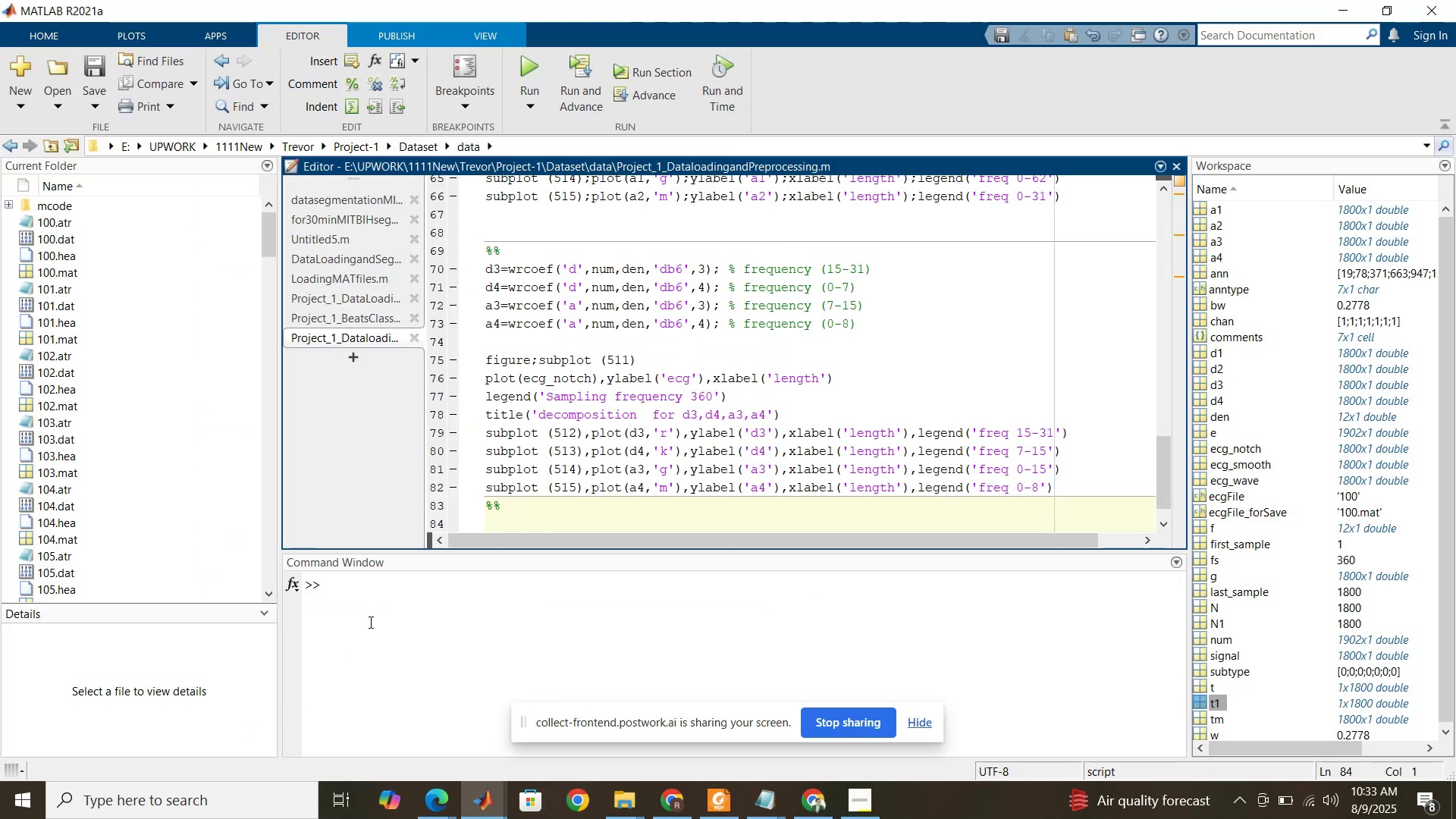 
left_click([369, 622])
 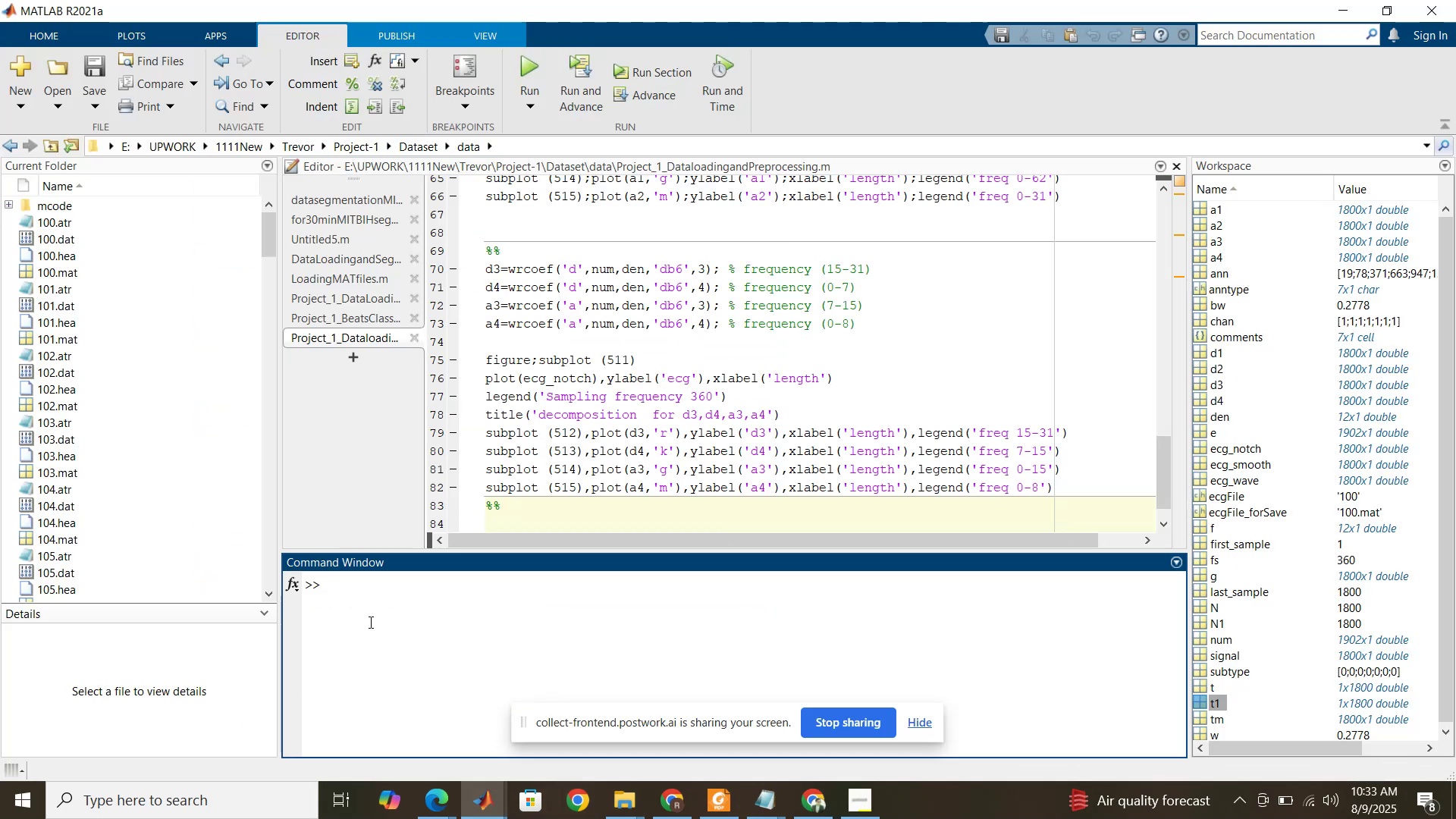 
type(close all)
 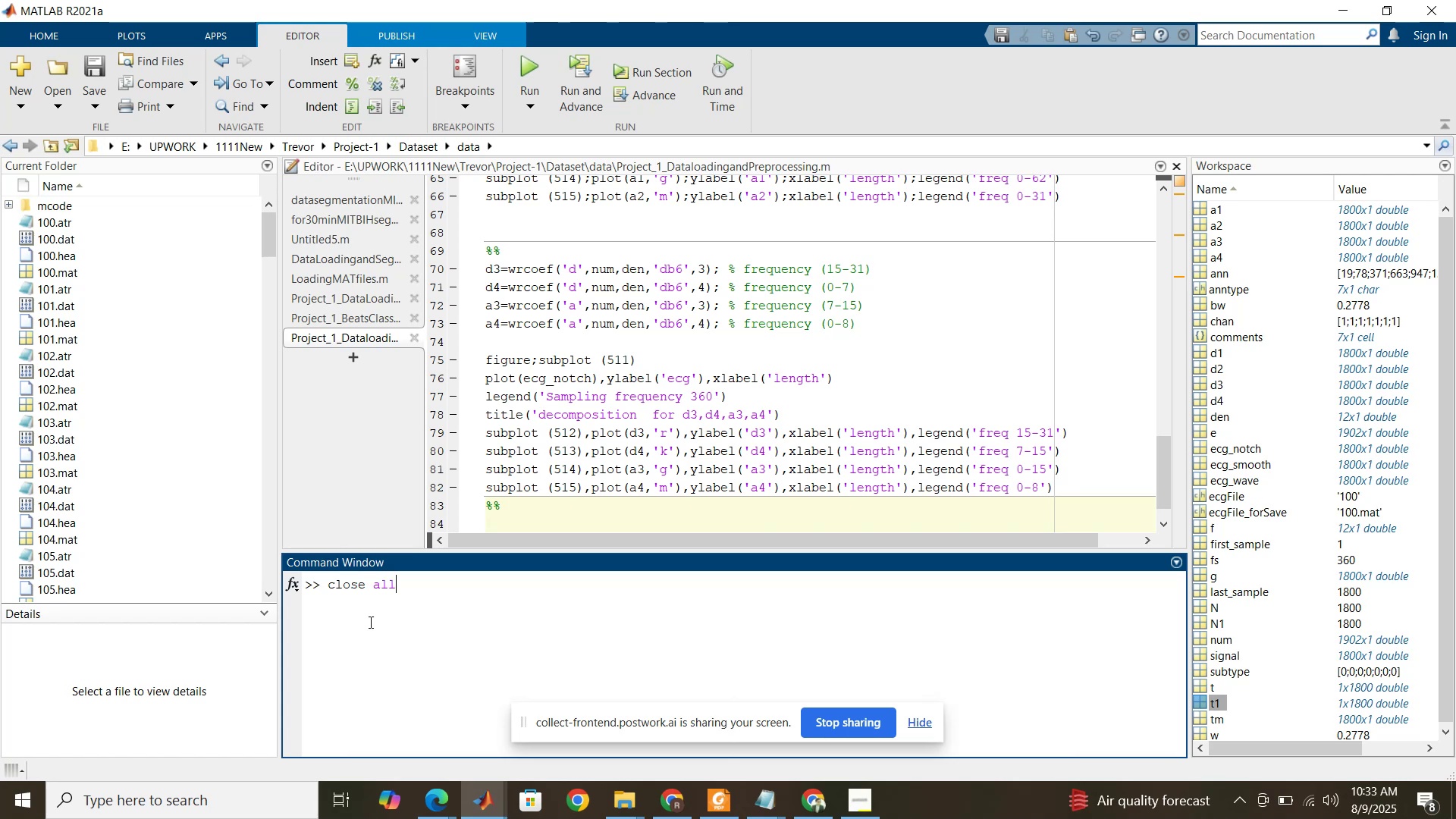 
key(Enter)
 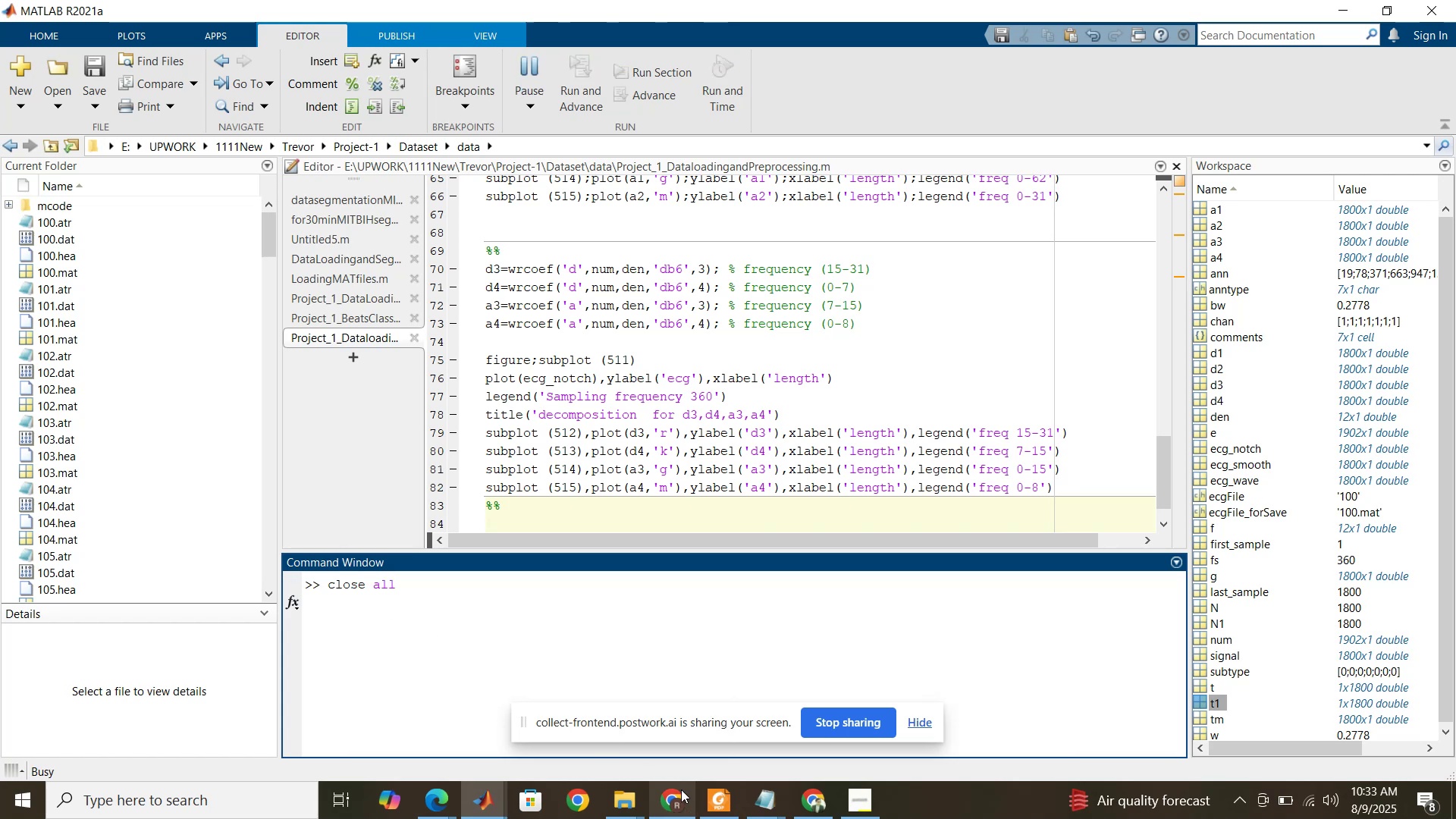 
left_click([802, 801])
 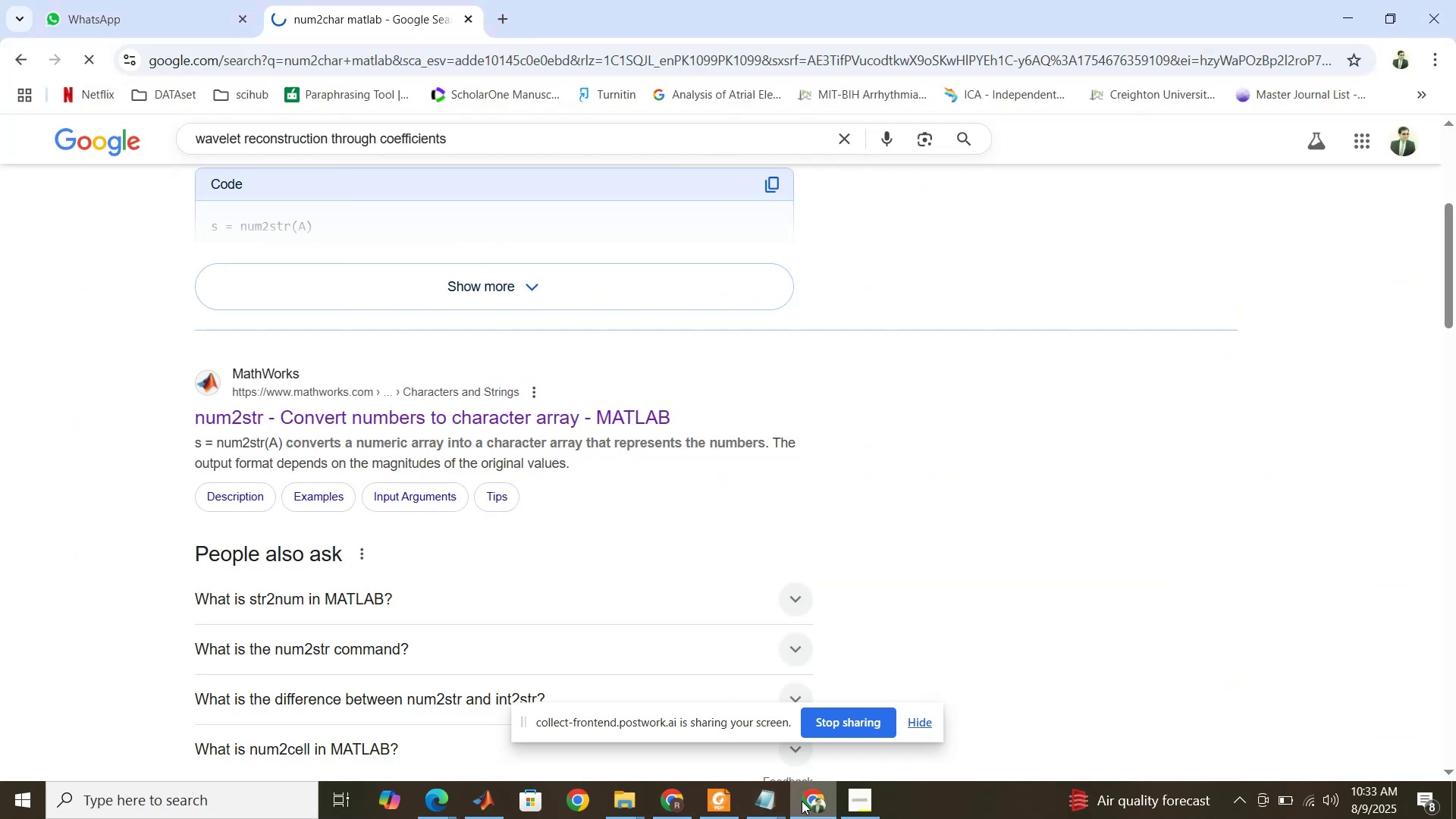 
left_click([802, 801])
 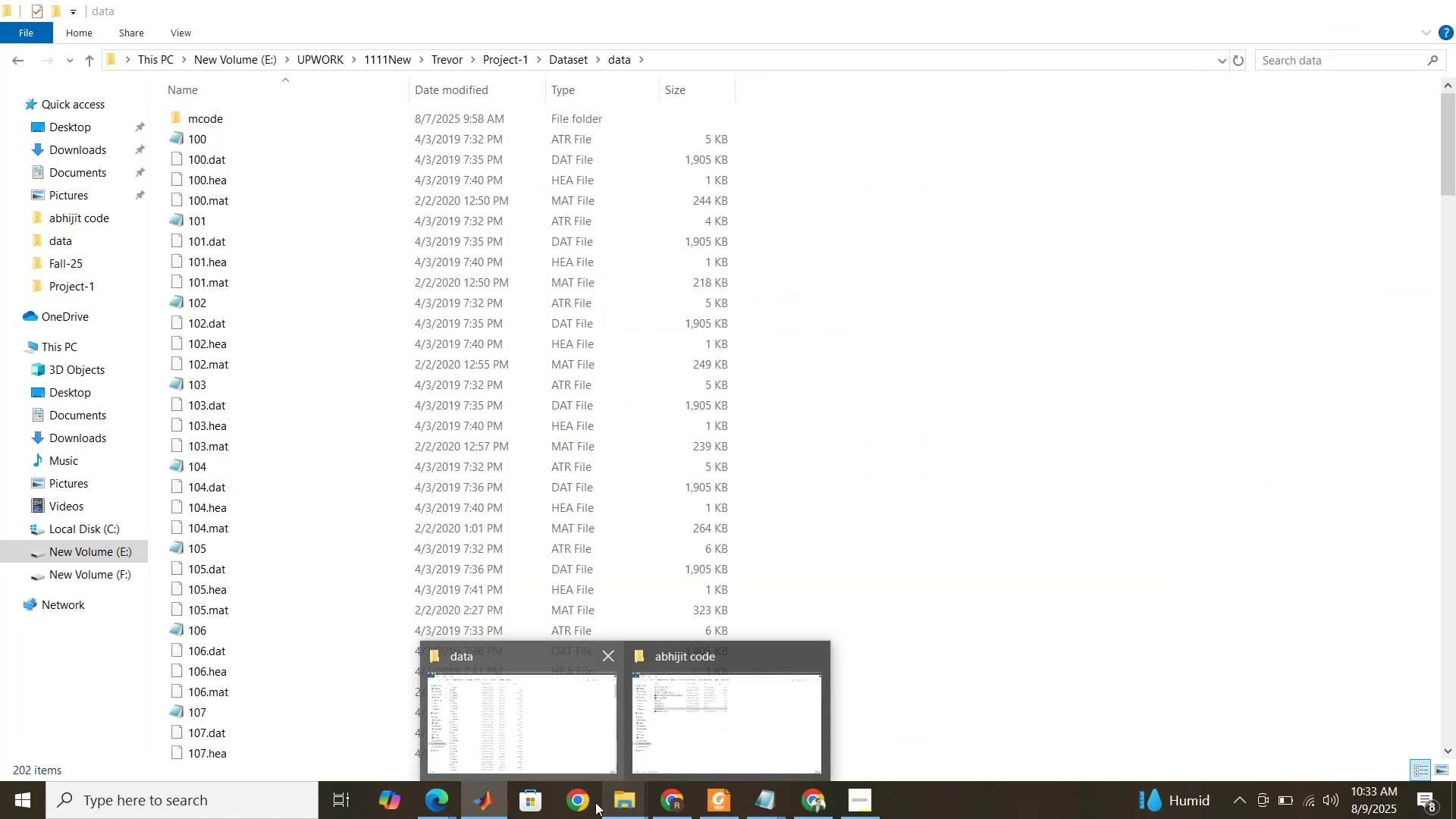 
wait(11.32)
 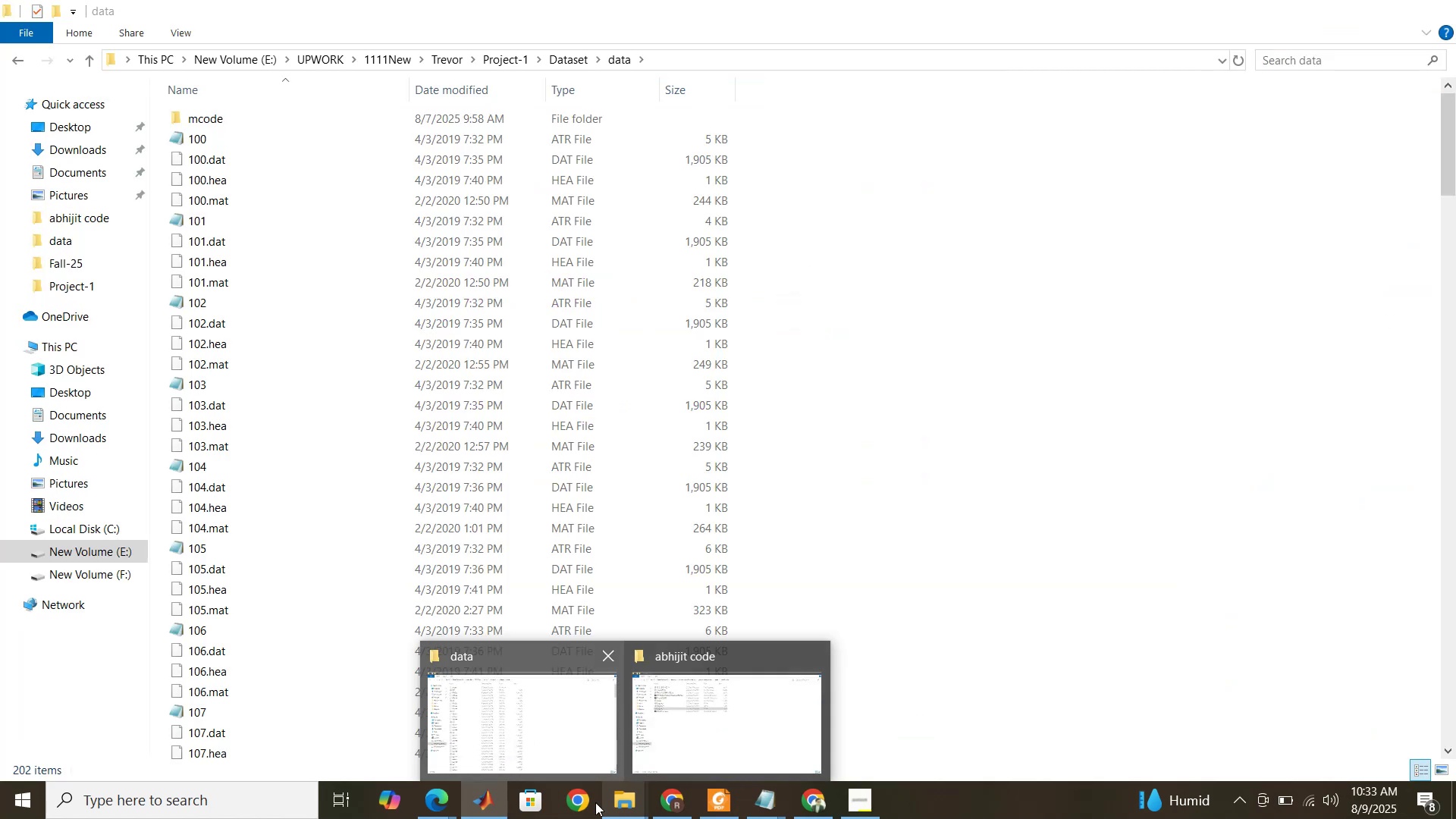 
left_click([663, 738])
 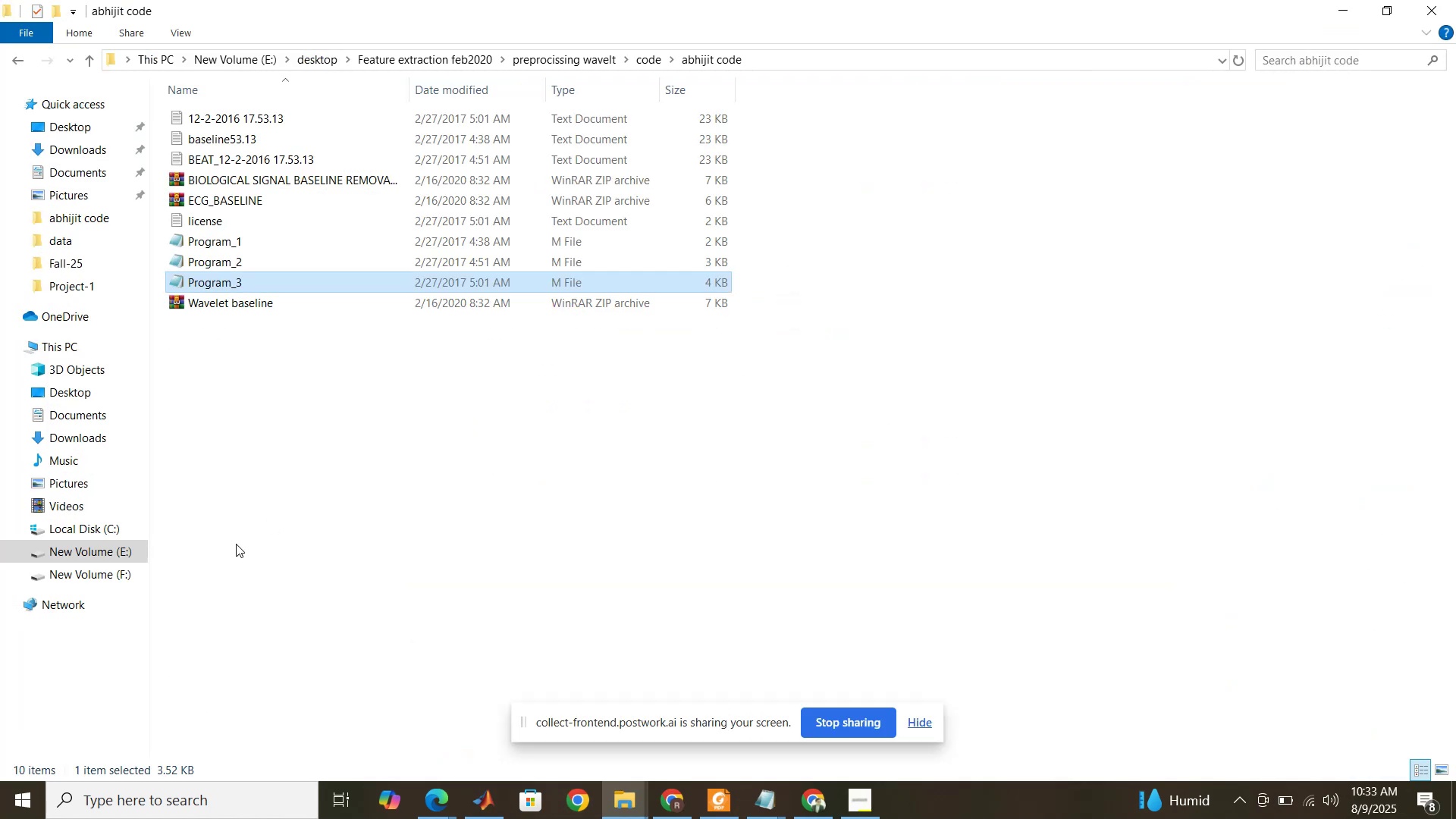 
mouse_move([91, 560])
 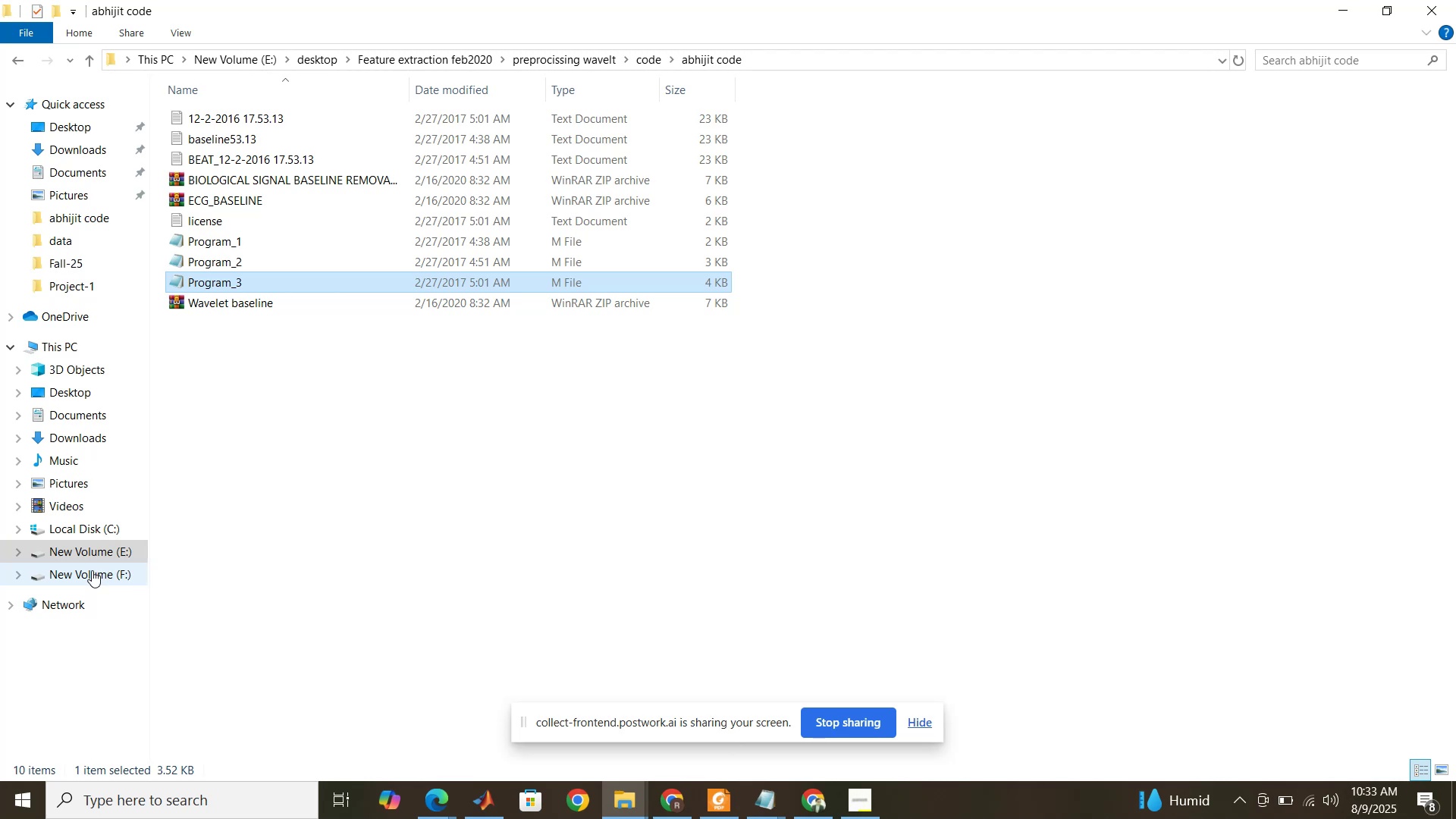 
wait(5.36)
 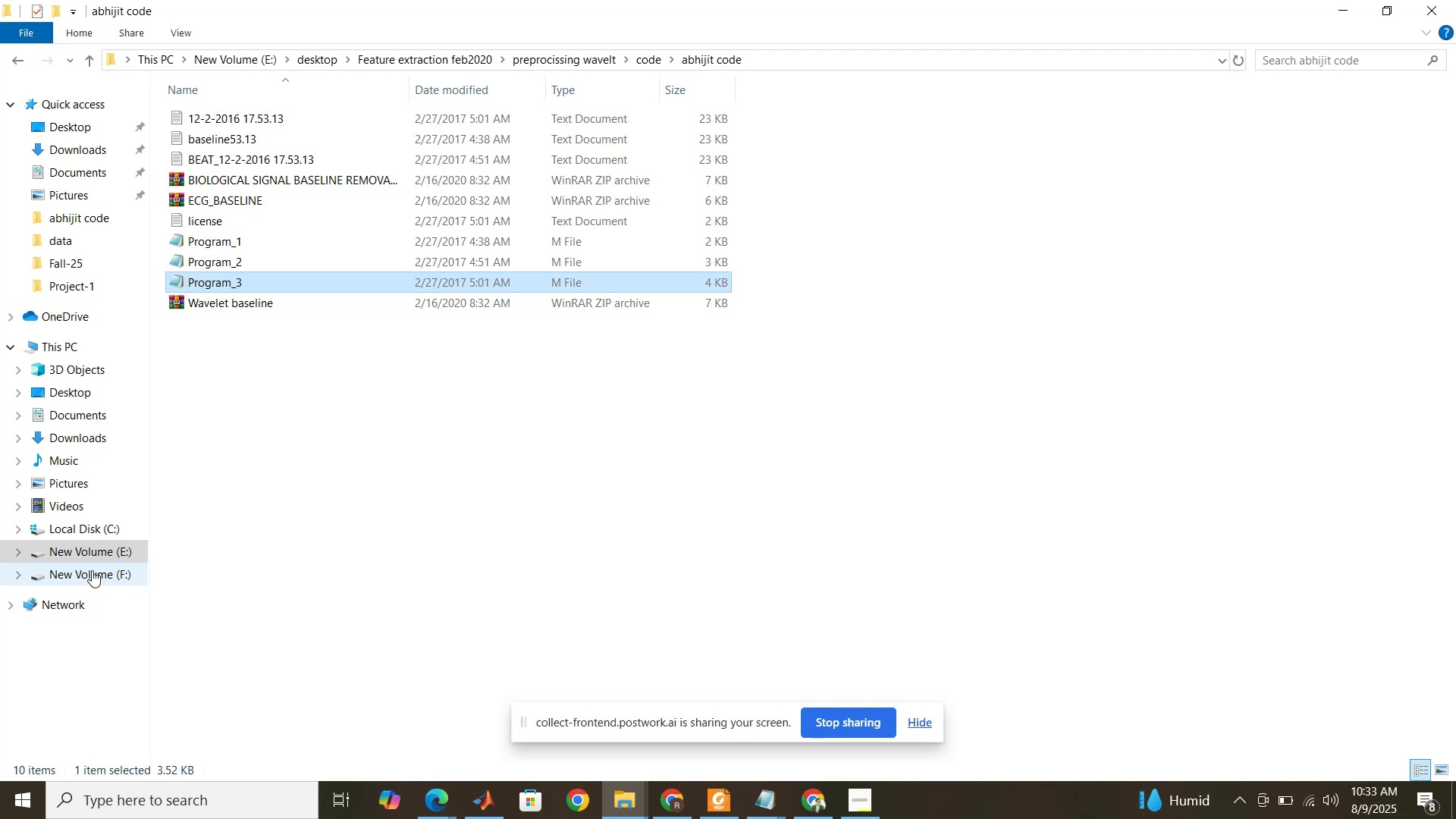 
left_click([92, 570])
 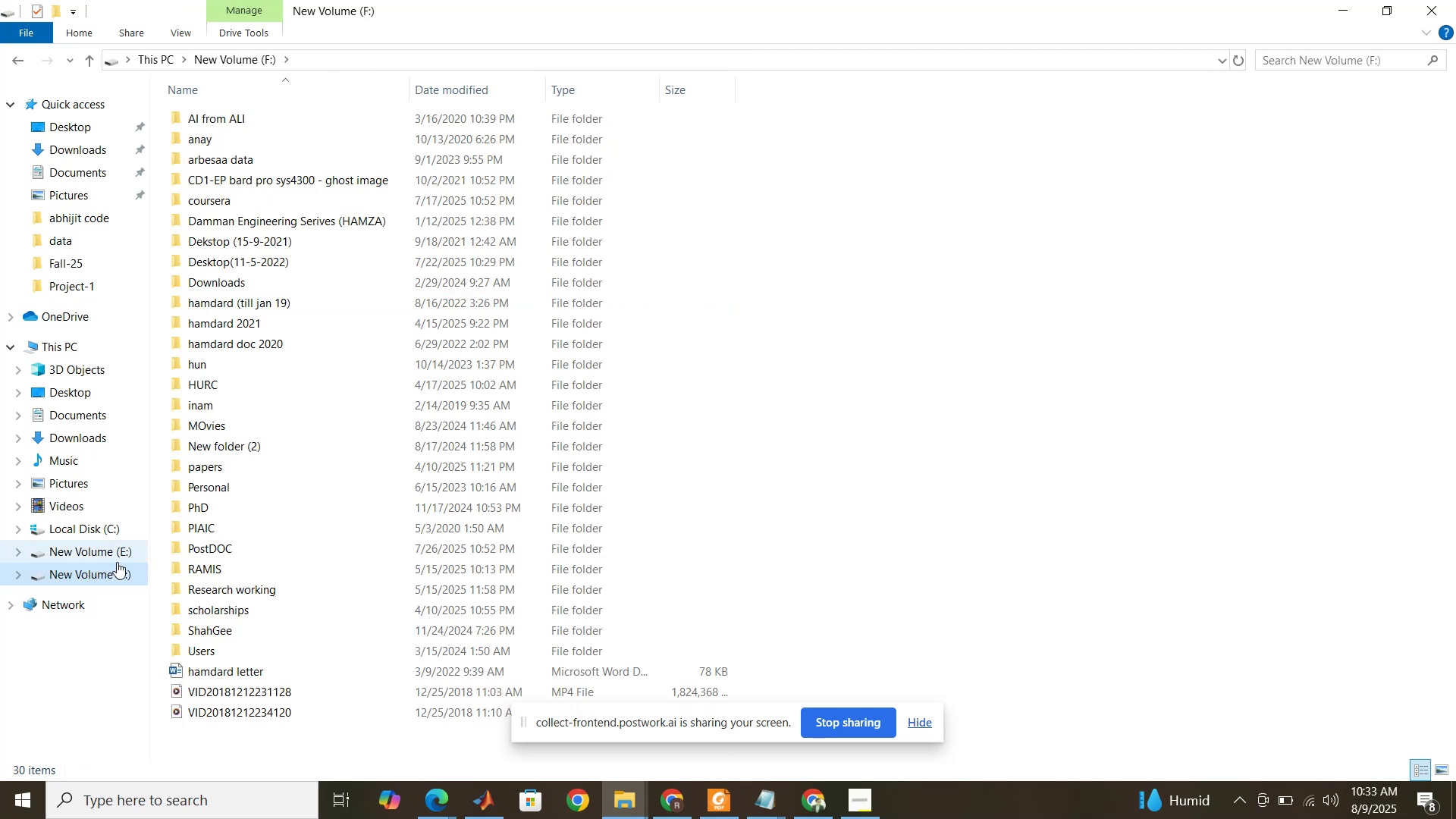 
wait(6.45)
 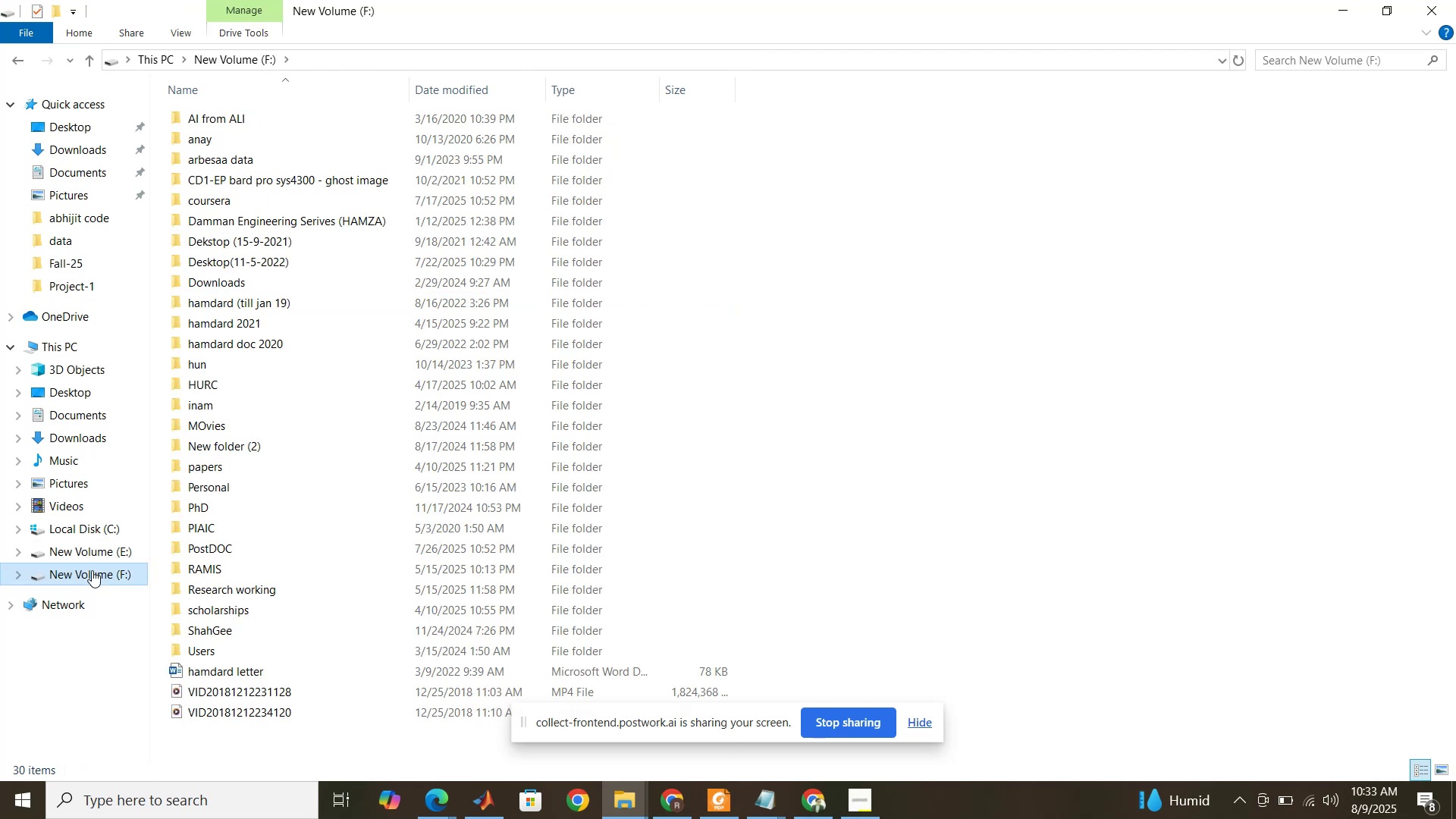 
left_click([213, 512])
 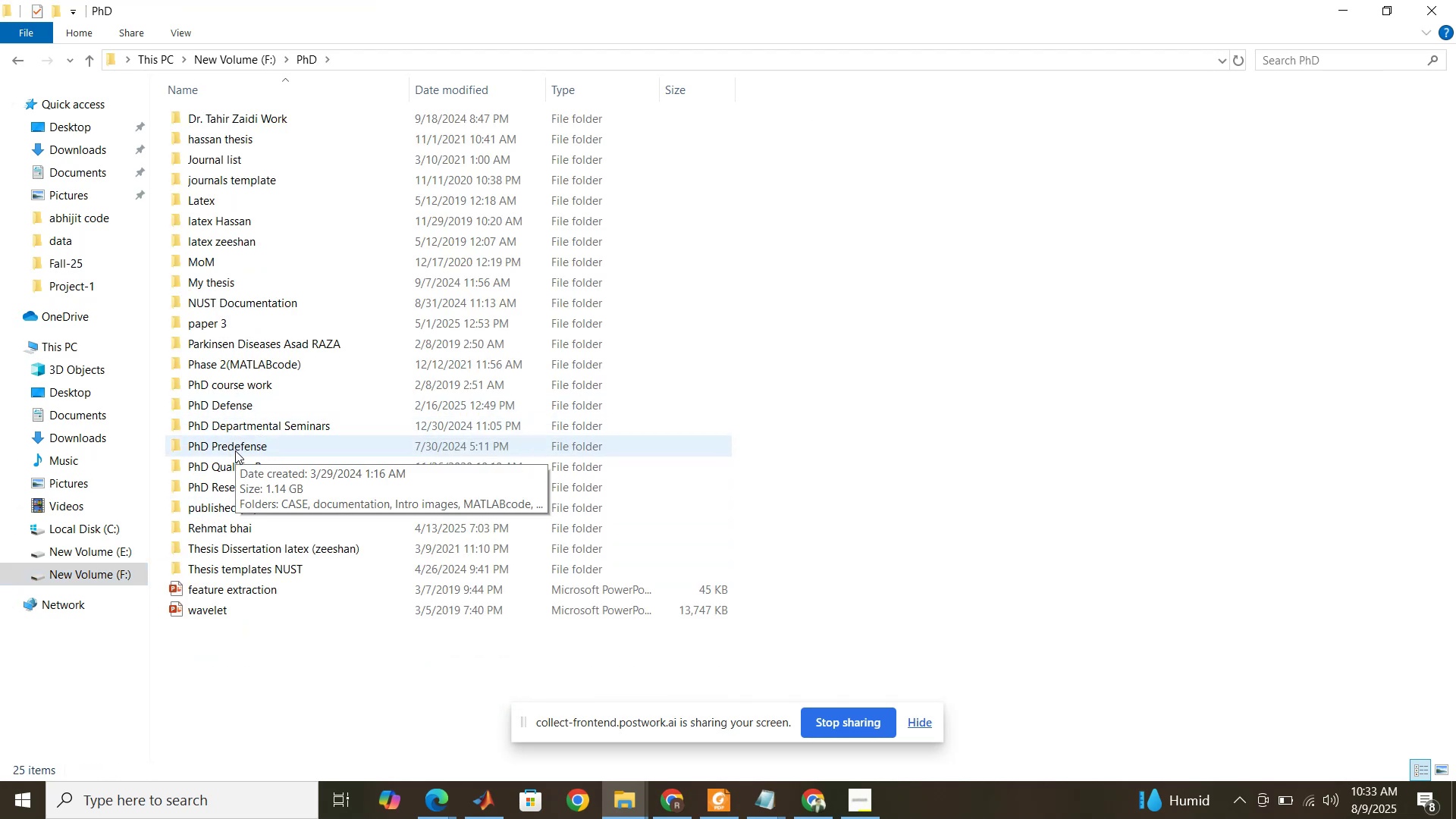 
wait(6.94)
 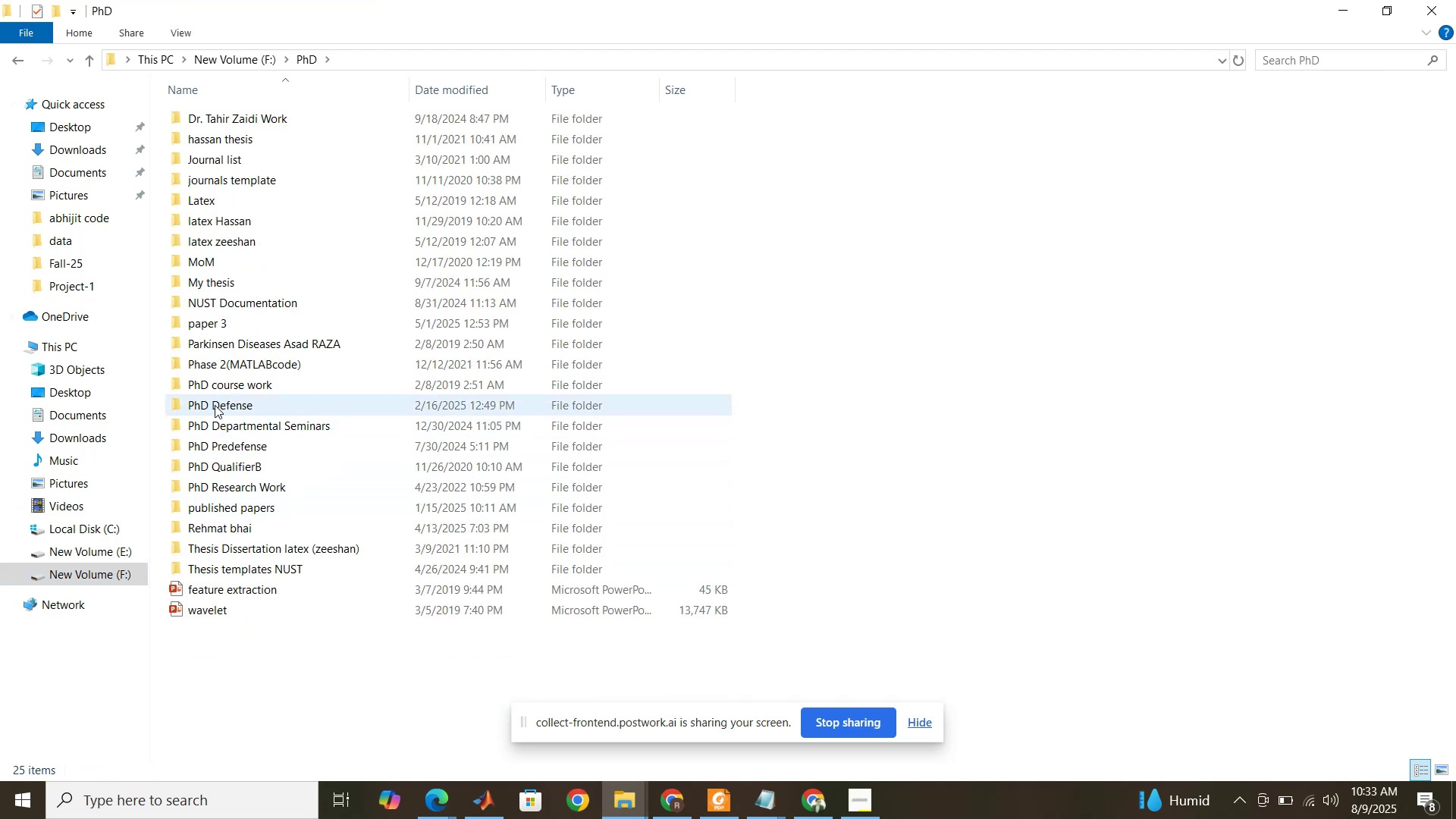 
double_click([235, 450])
 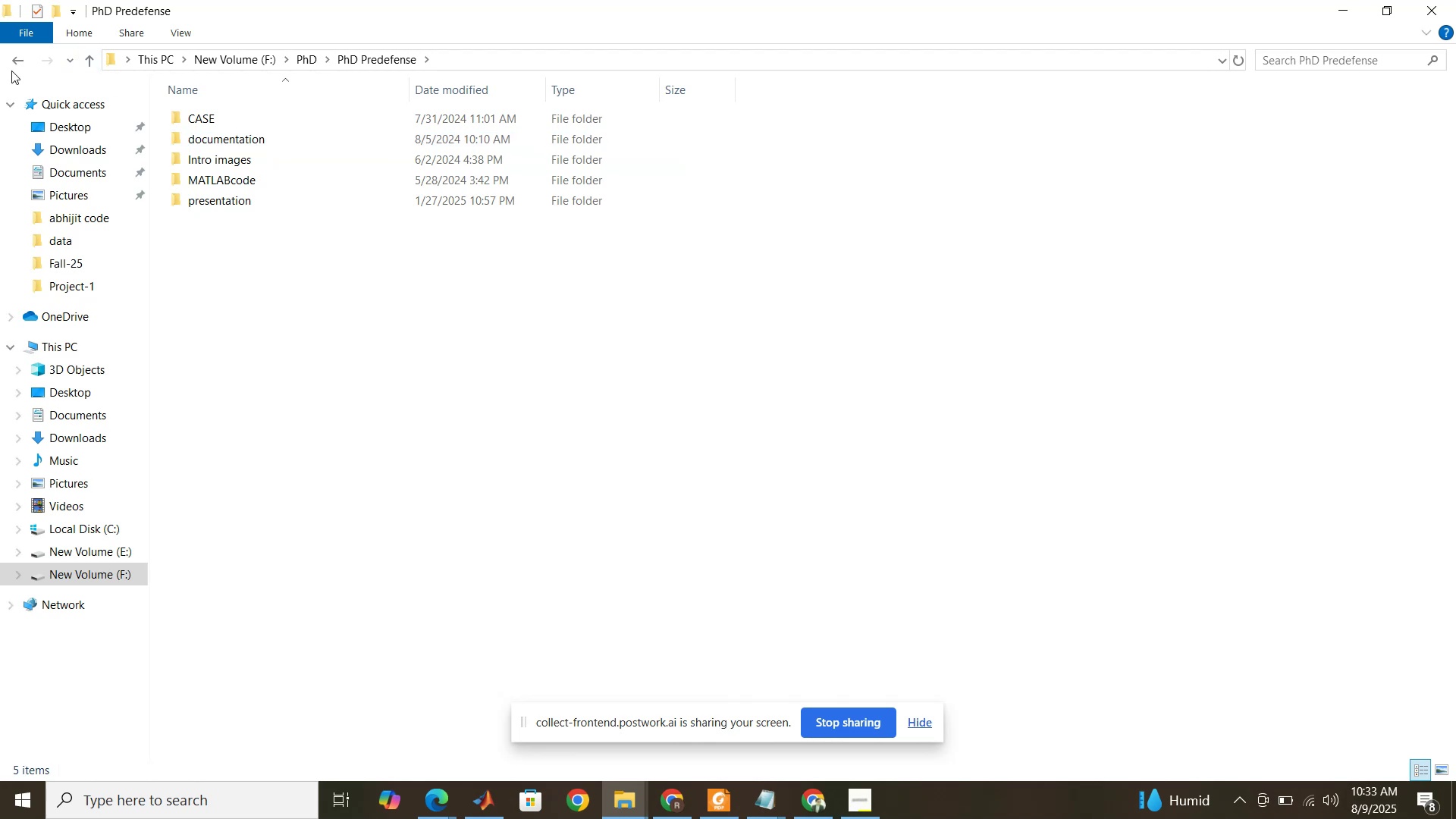 
left_click([18, 66])
 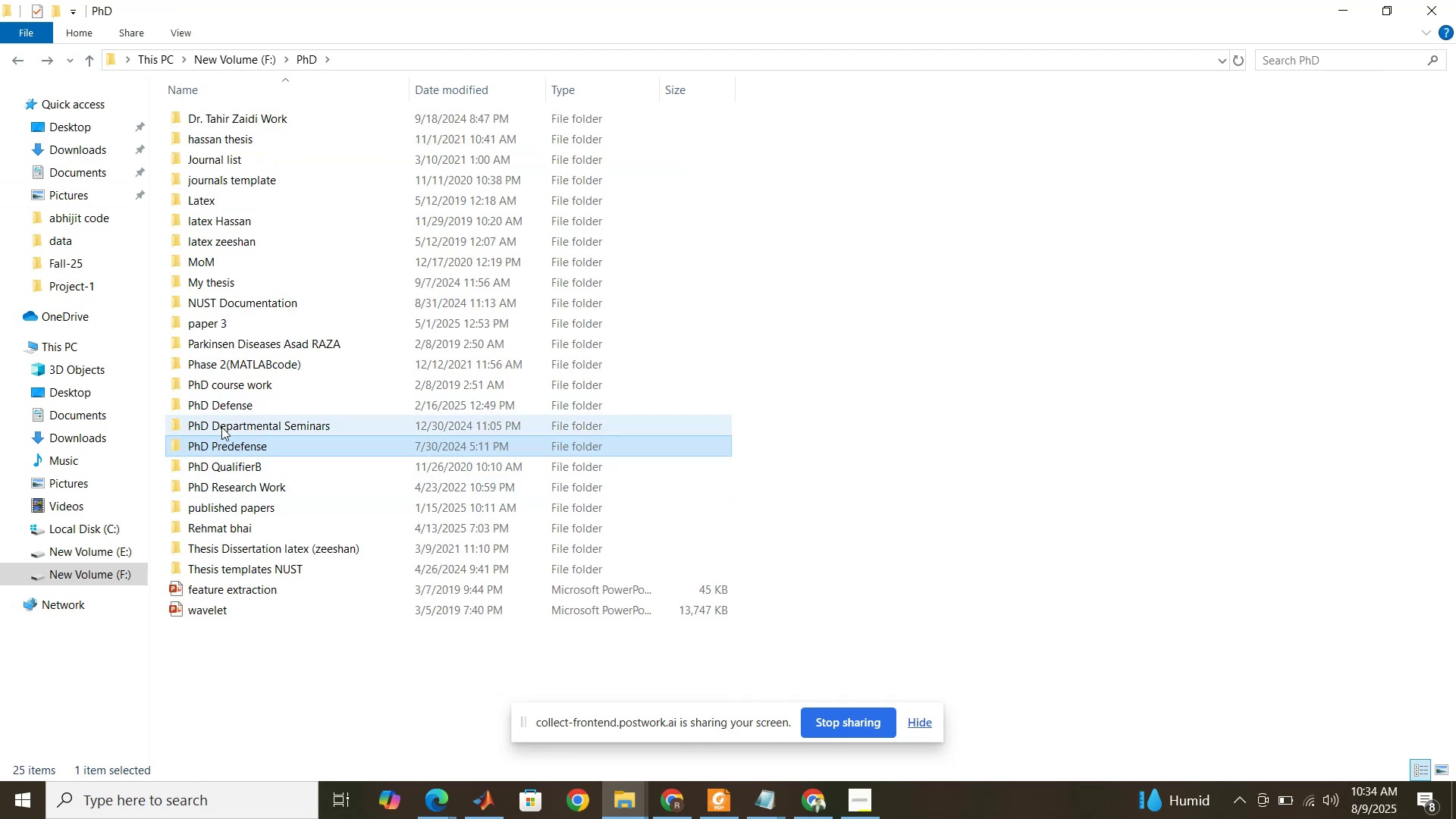 
double_click([221, 427])
 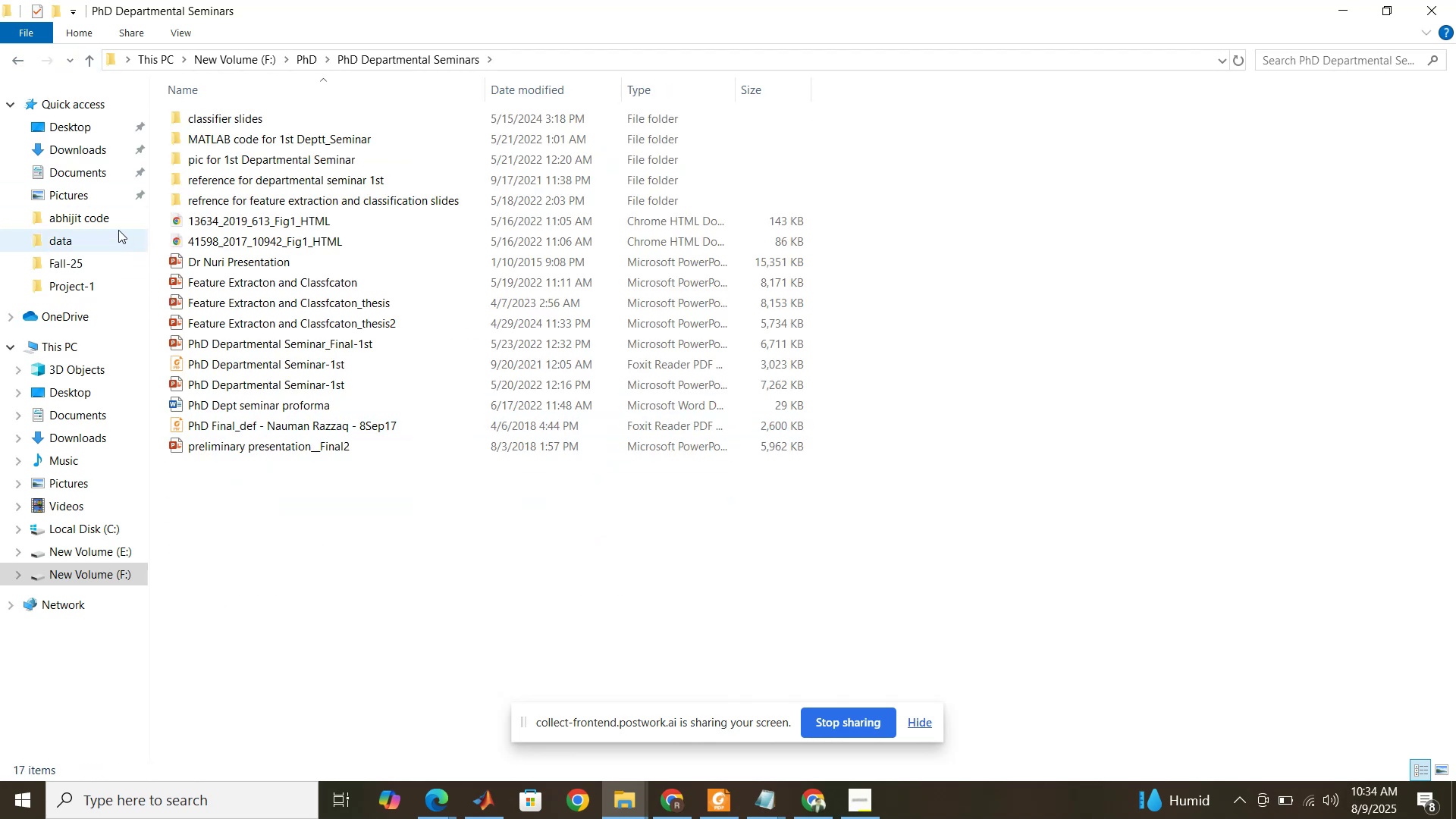 
mouse_move([246, 198])
 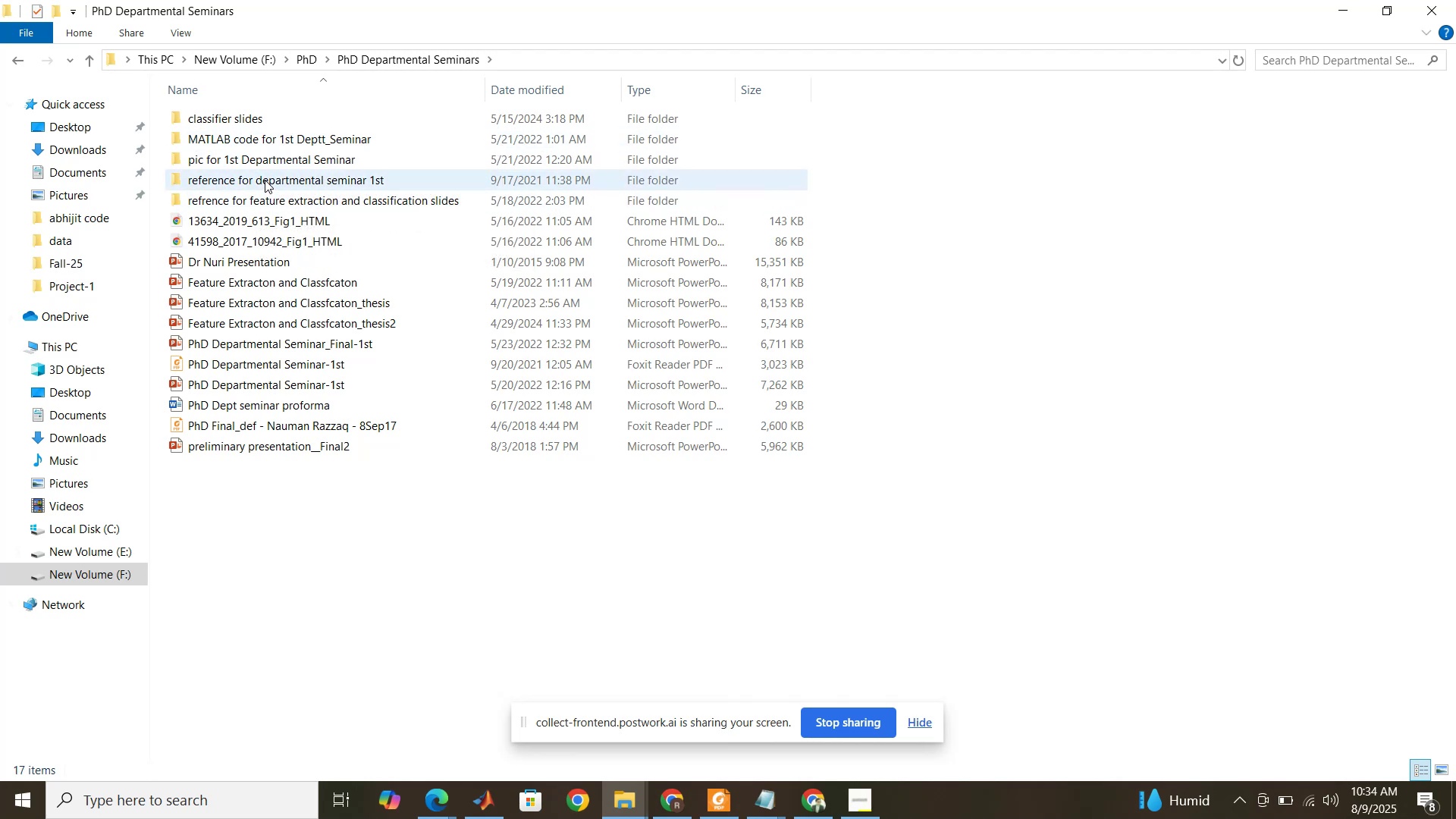 
wait(8.15)
 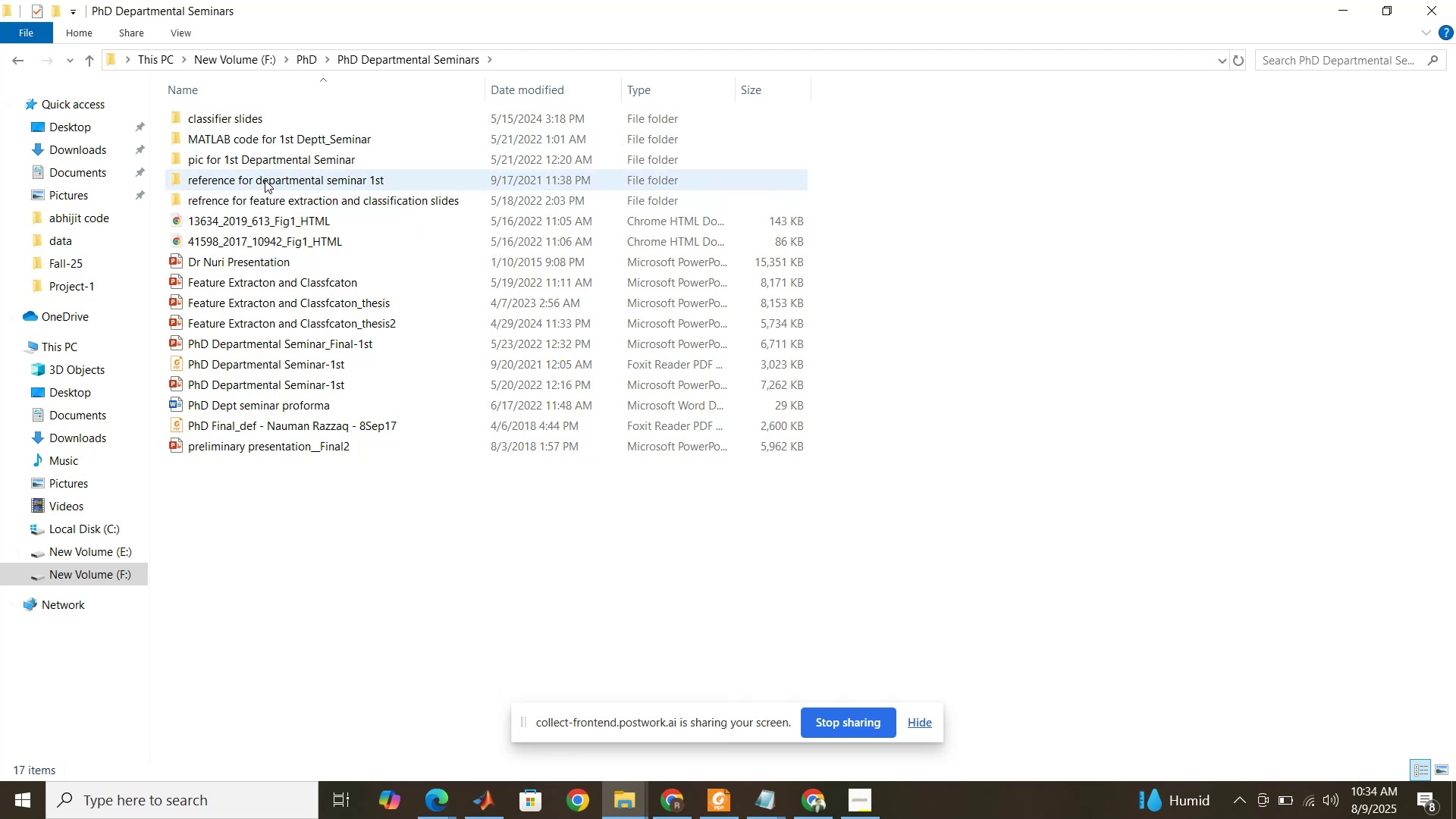 
left_click([17, 68])
 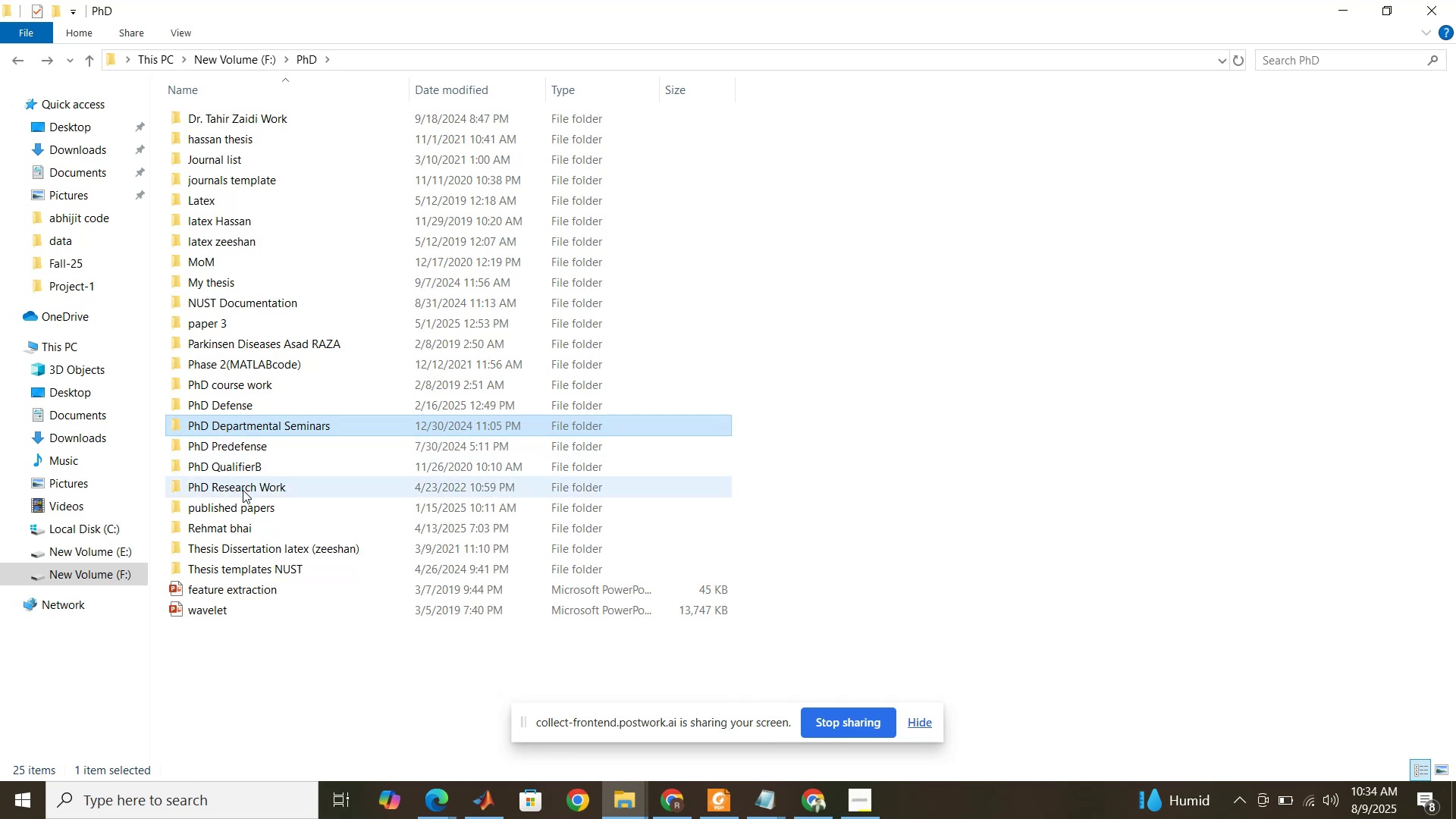 
wait(9.63)
 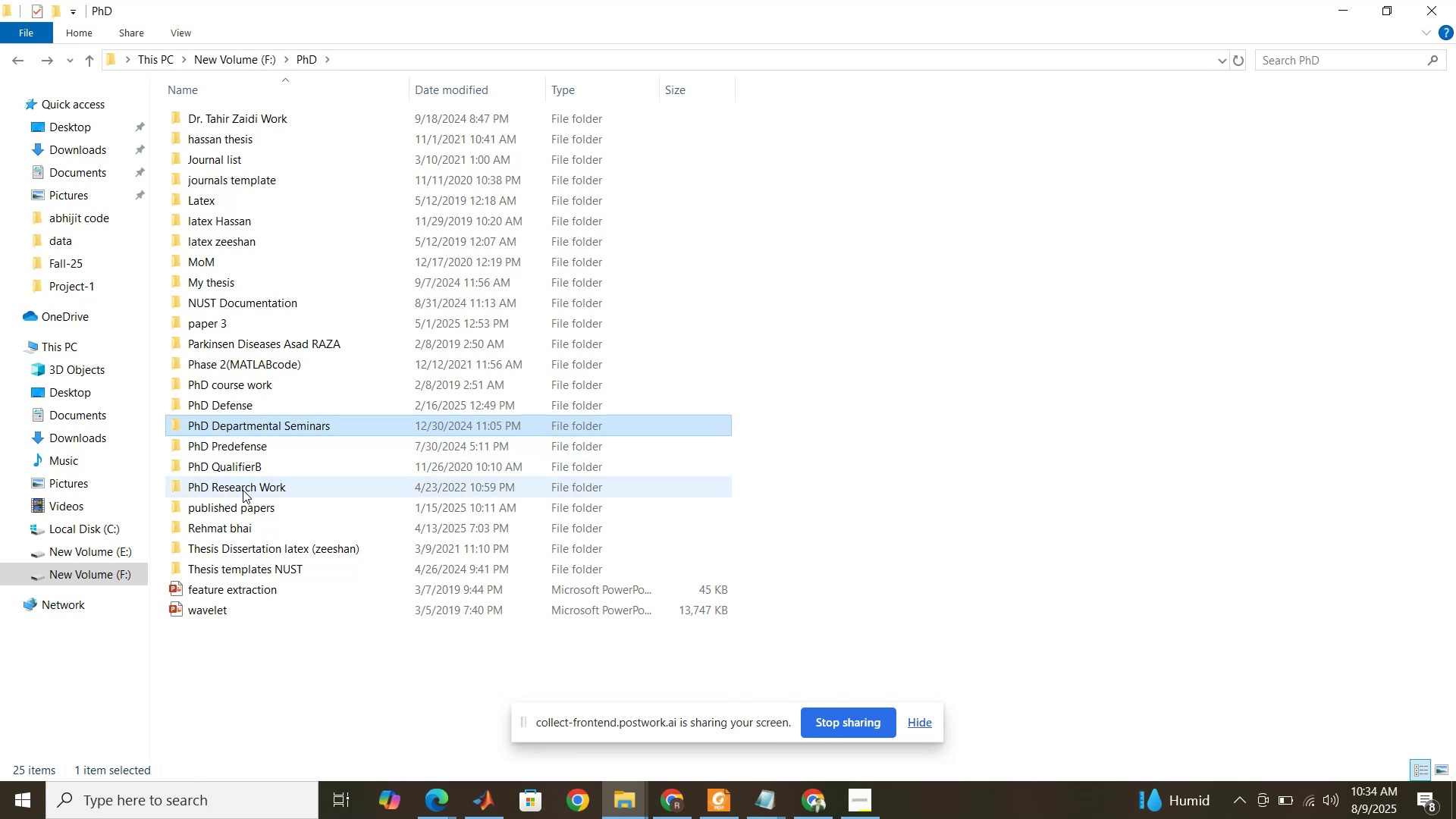 
mouse_move([224, 407])
 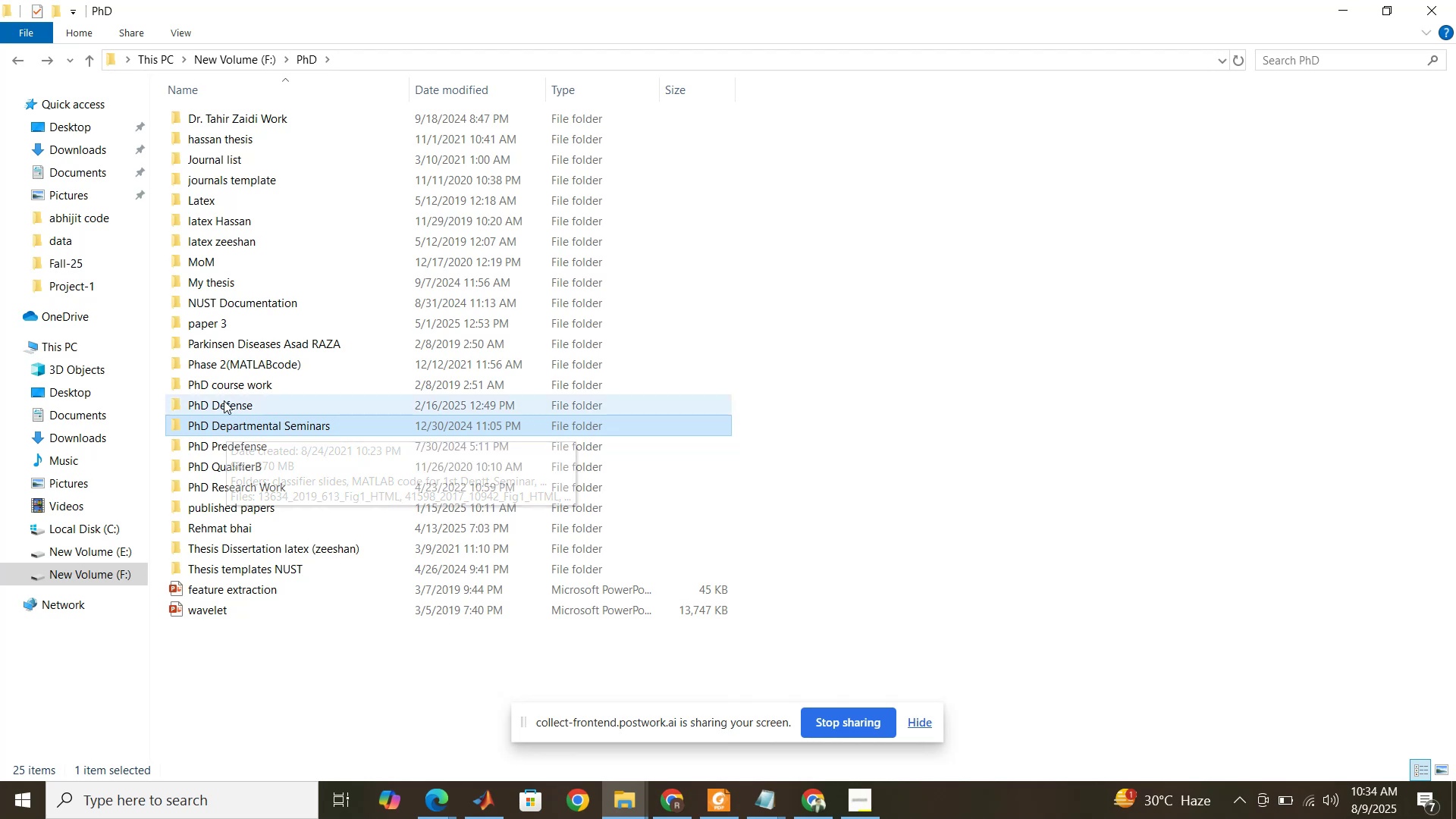 
left_click([224, 400])
 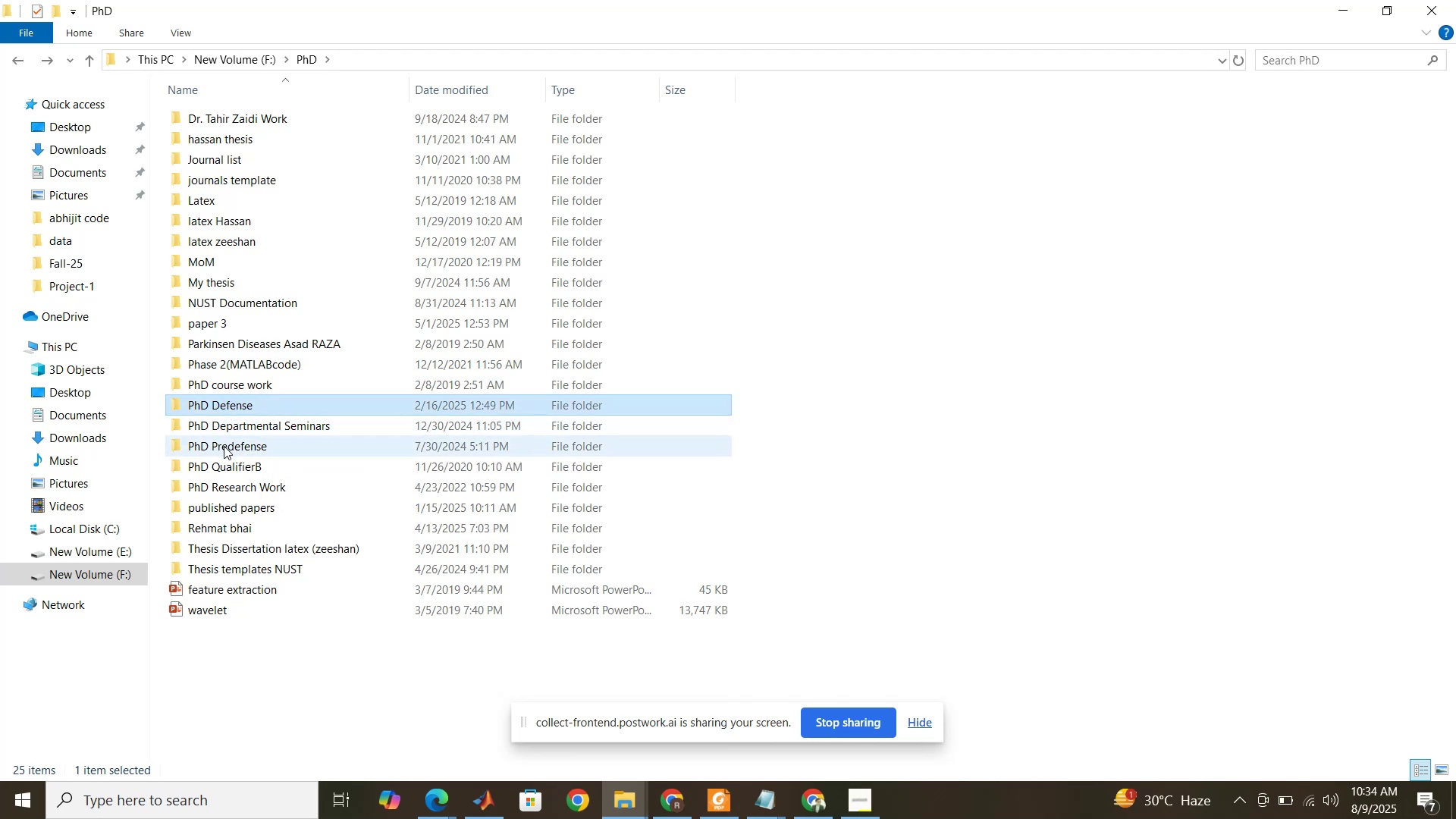 
double_click([224, 446])
 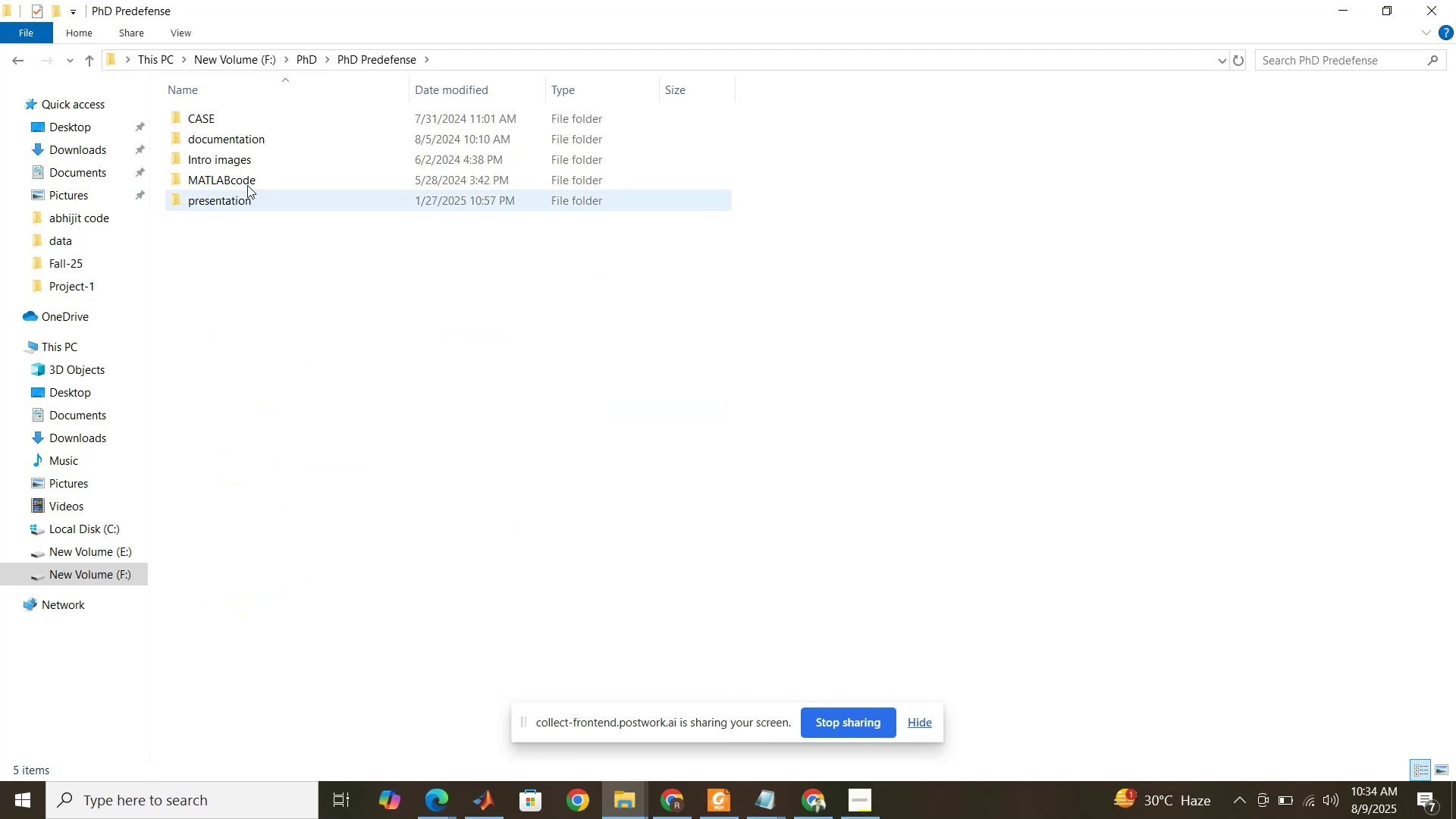 
double_click([247, 183])
 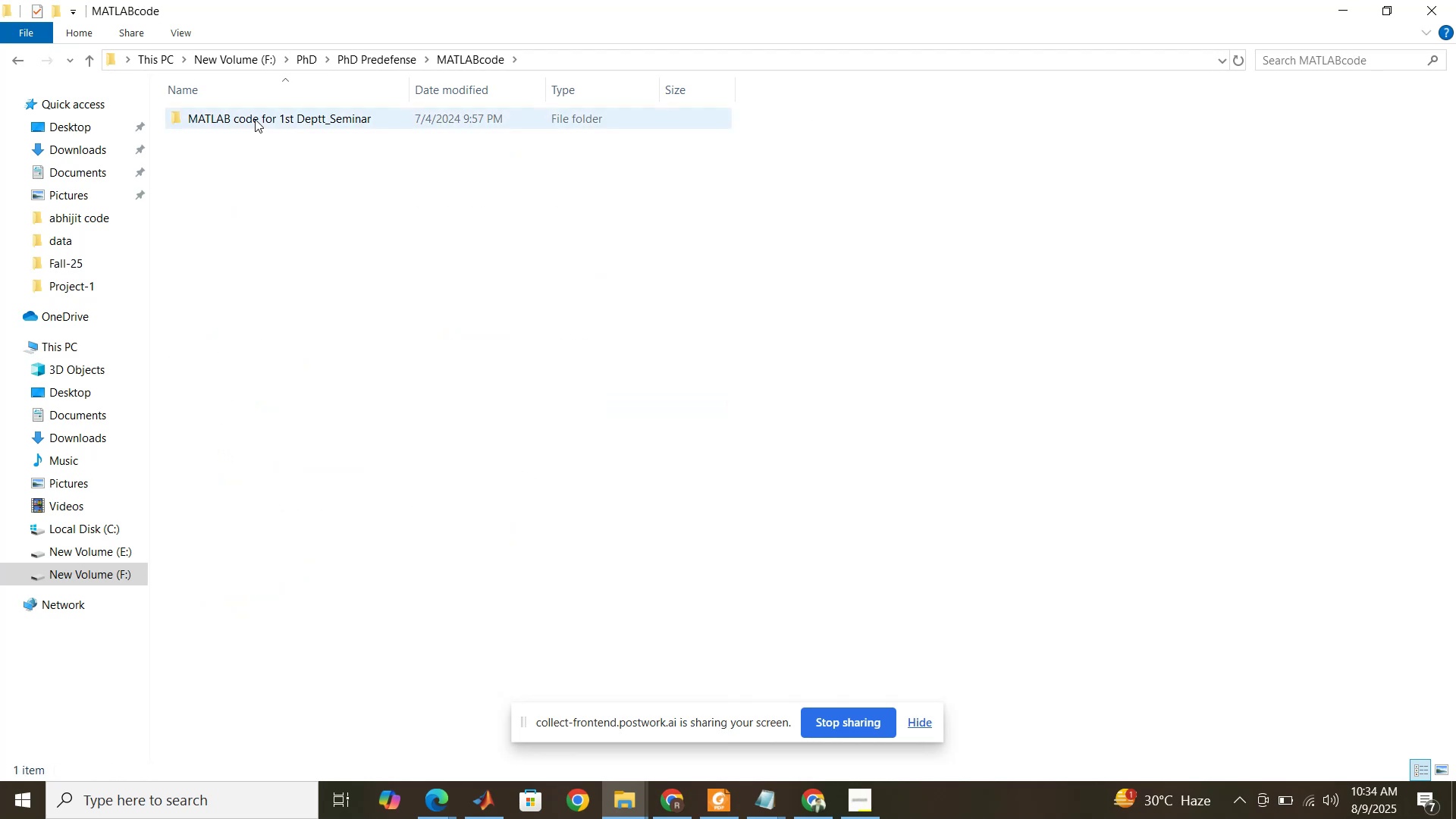 
double_click([255, 118])
 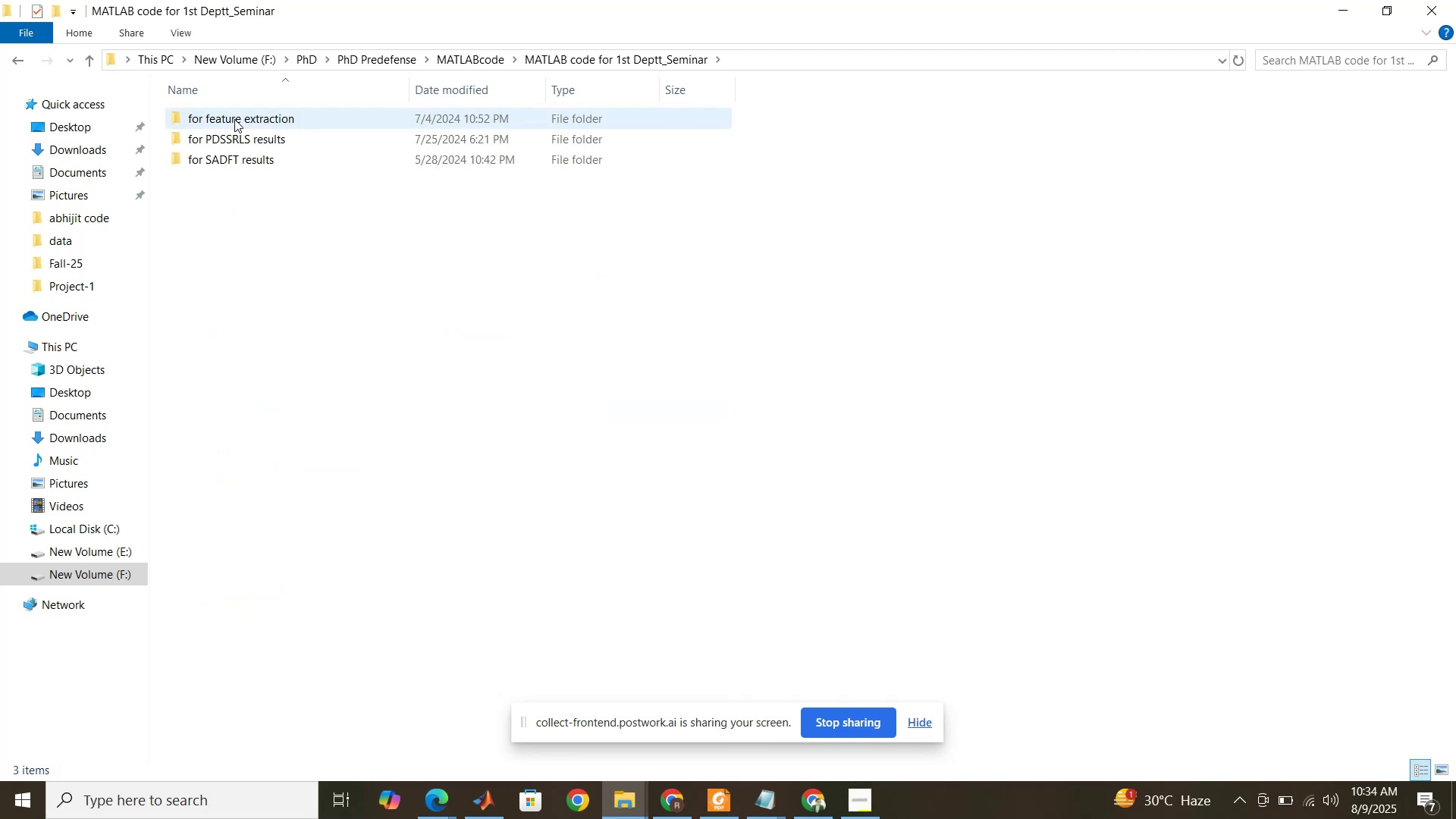 
double_click([231, 120])
 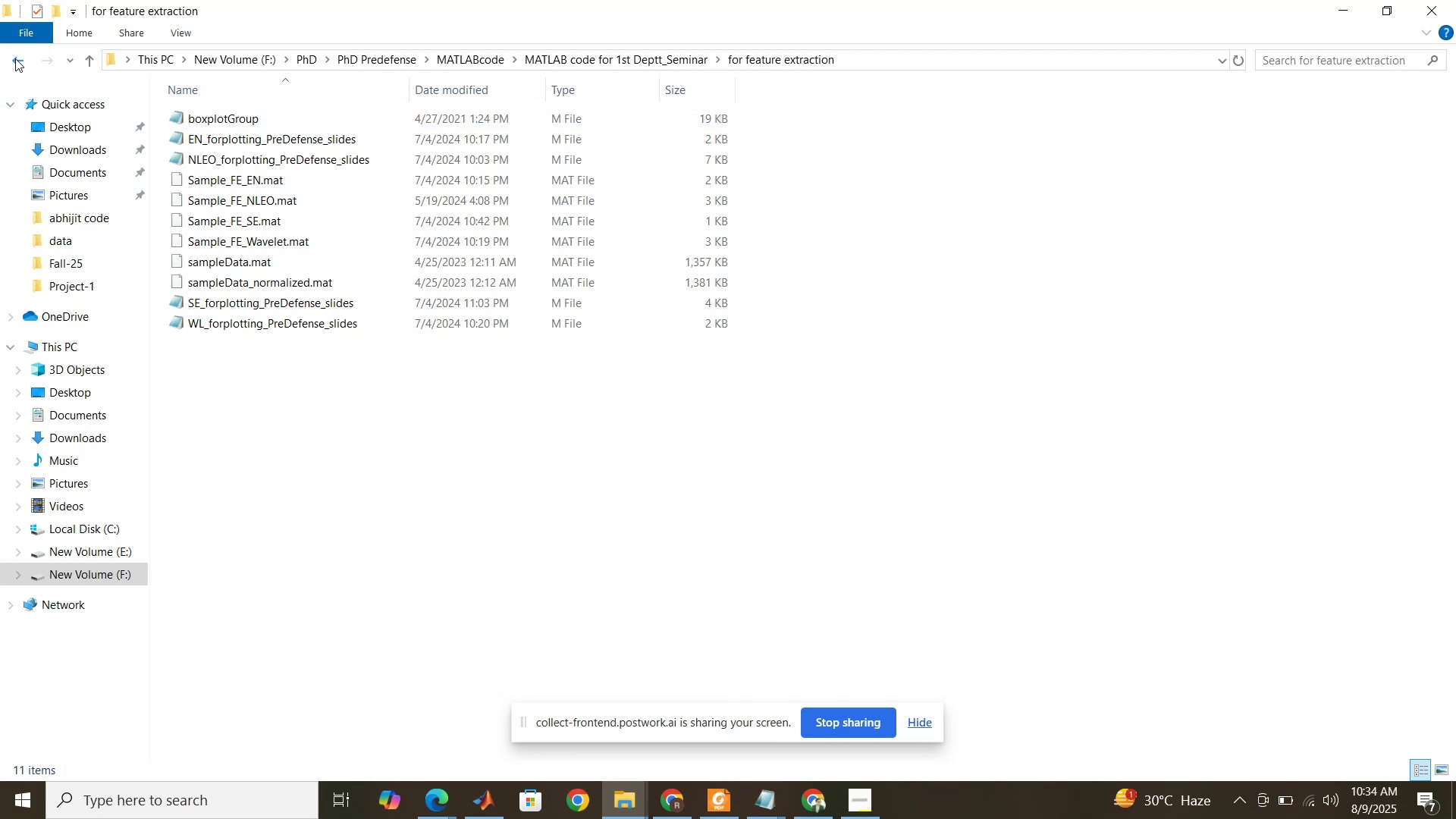 
left_click([15, 58])
 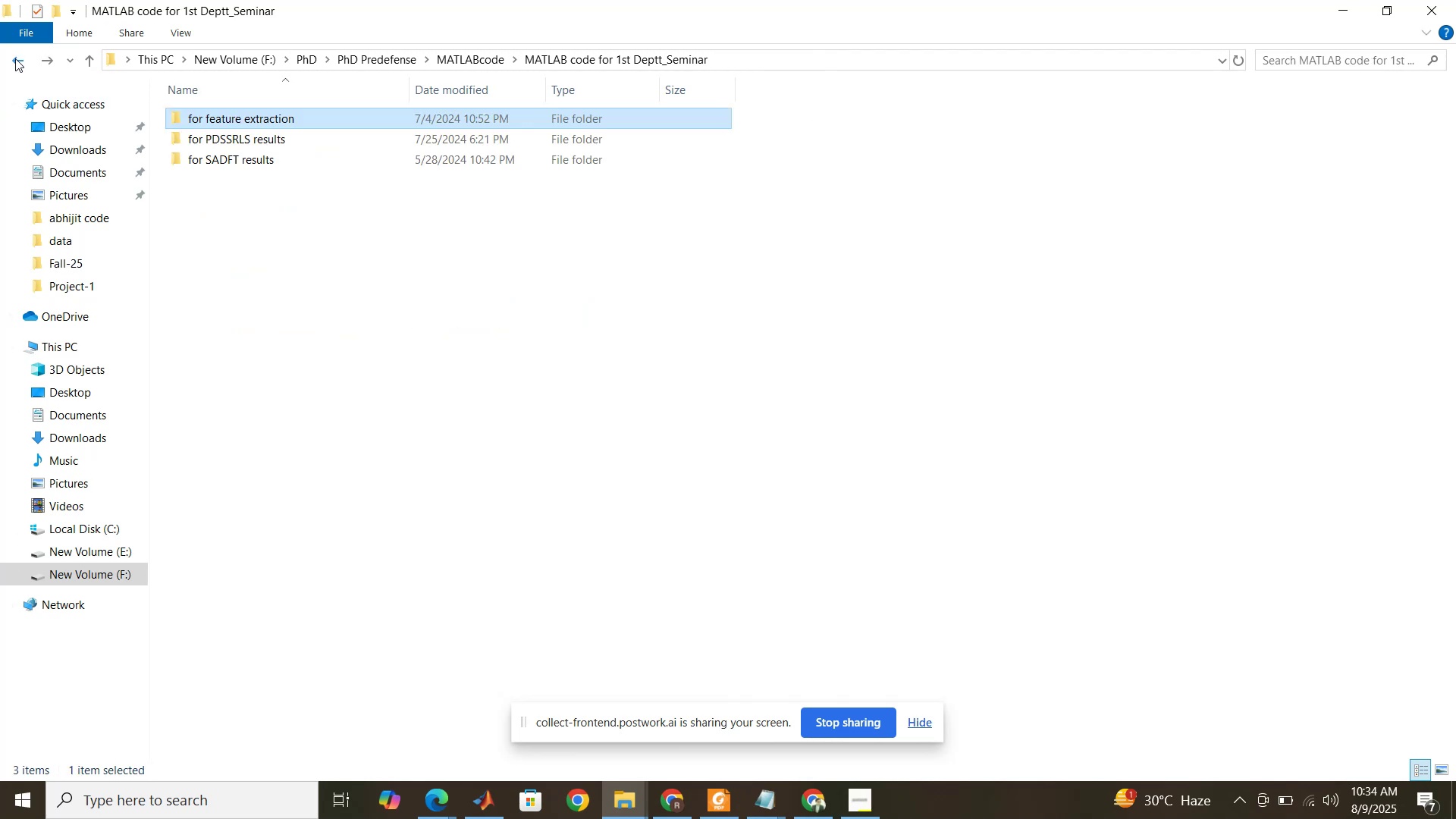 
left_click([15, 58])
 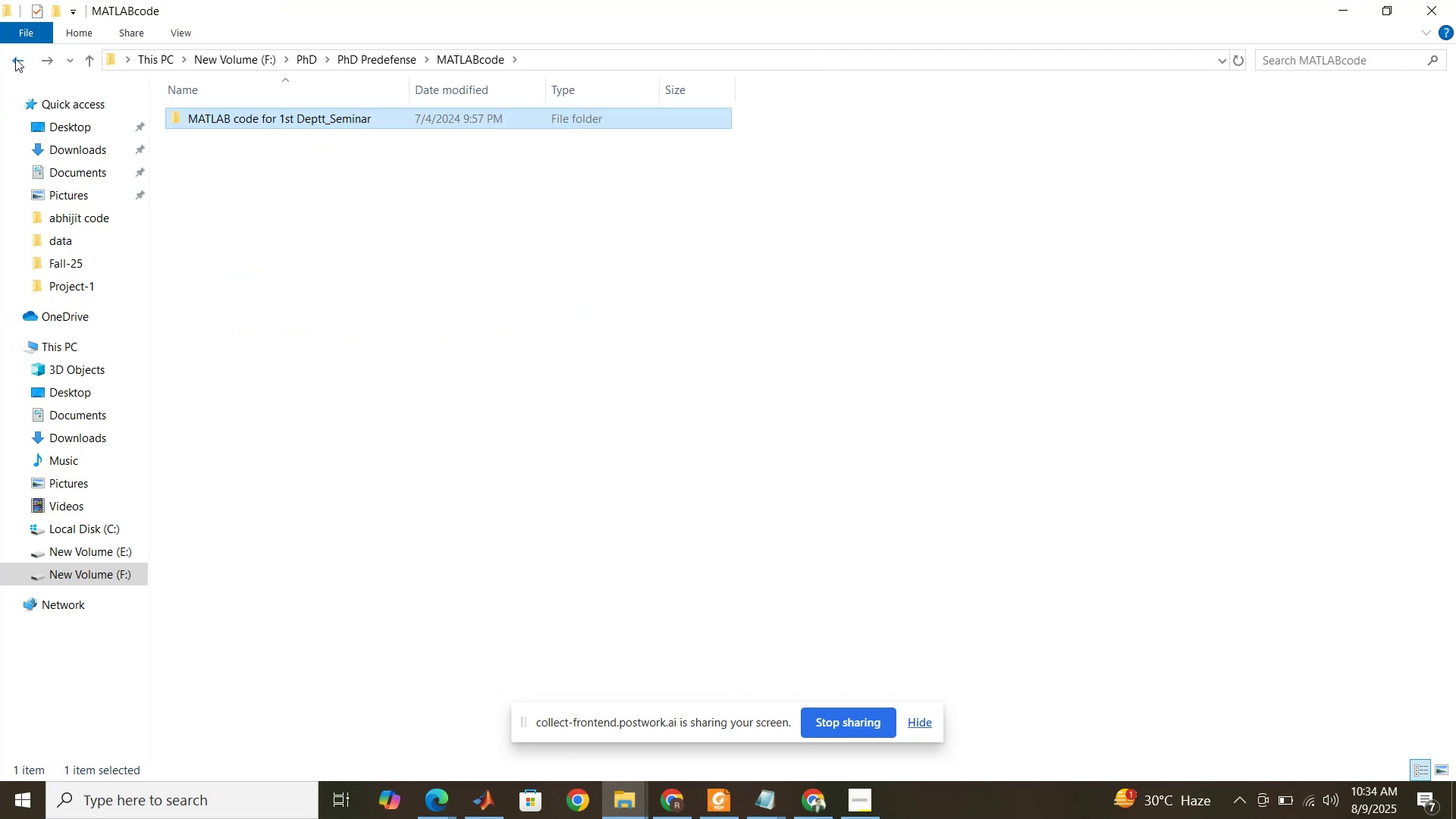 
left_click([15, 58])
 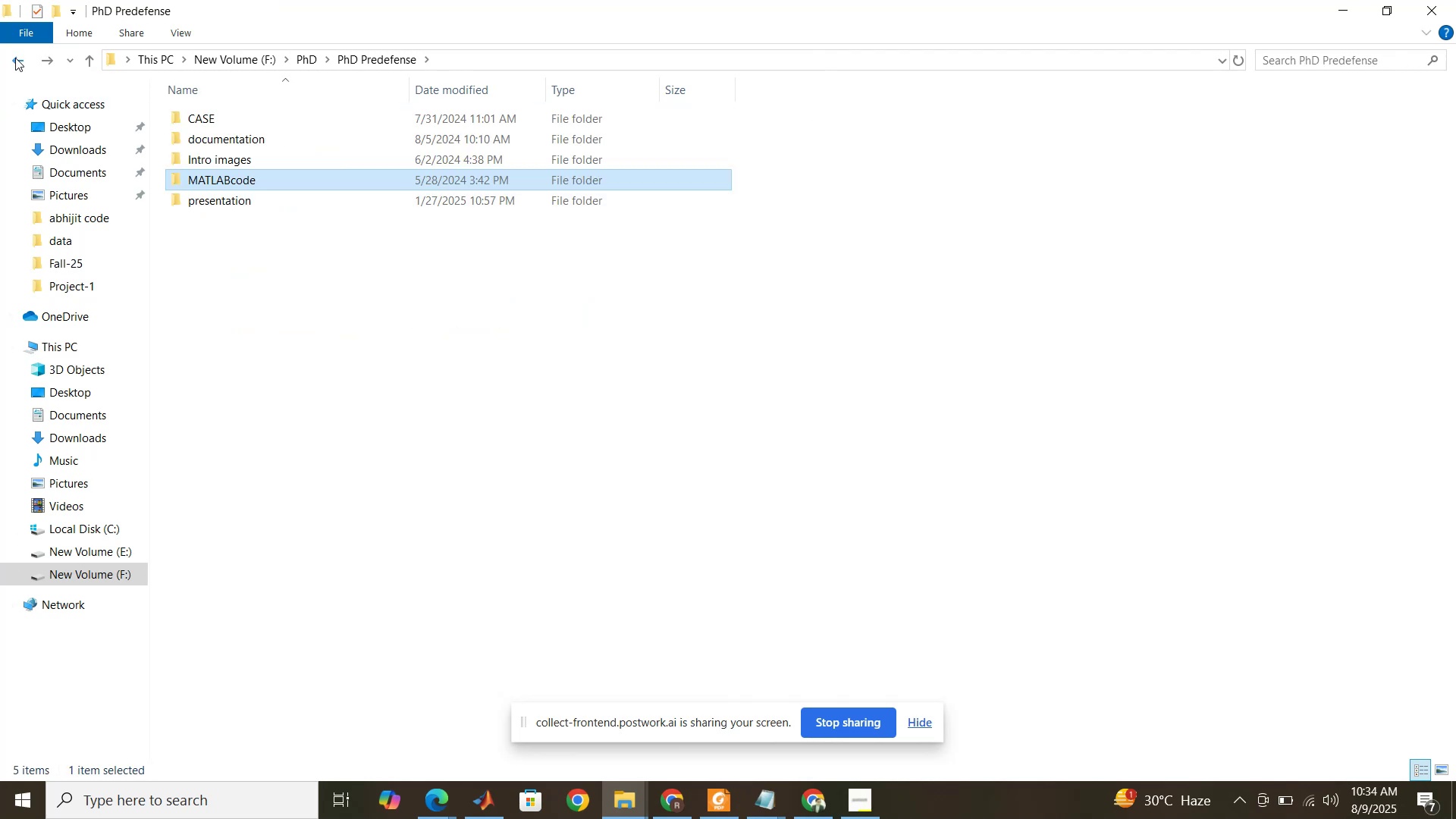 
left_click([15, 58])
 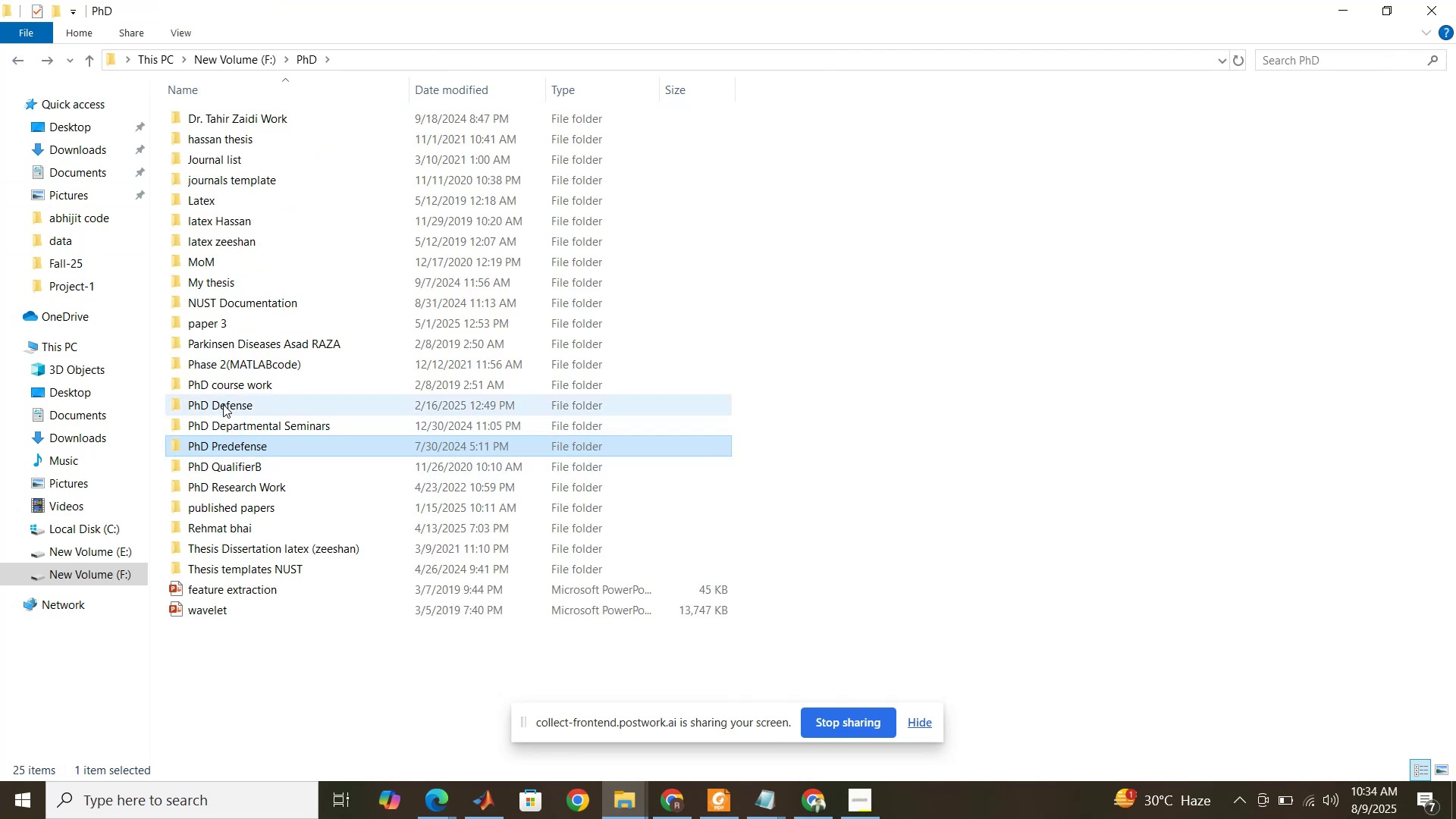 
left_click([212, 394])
 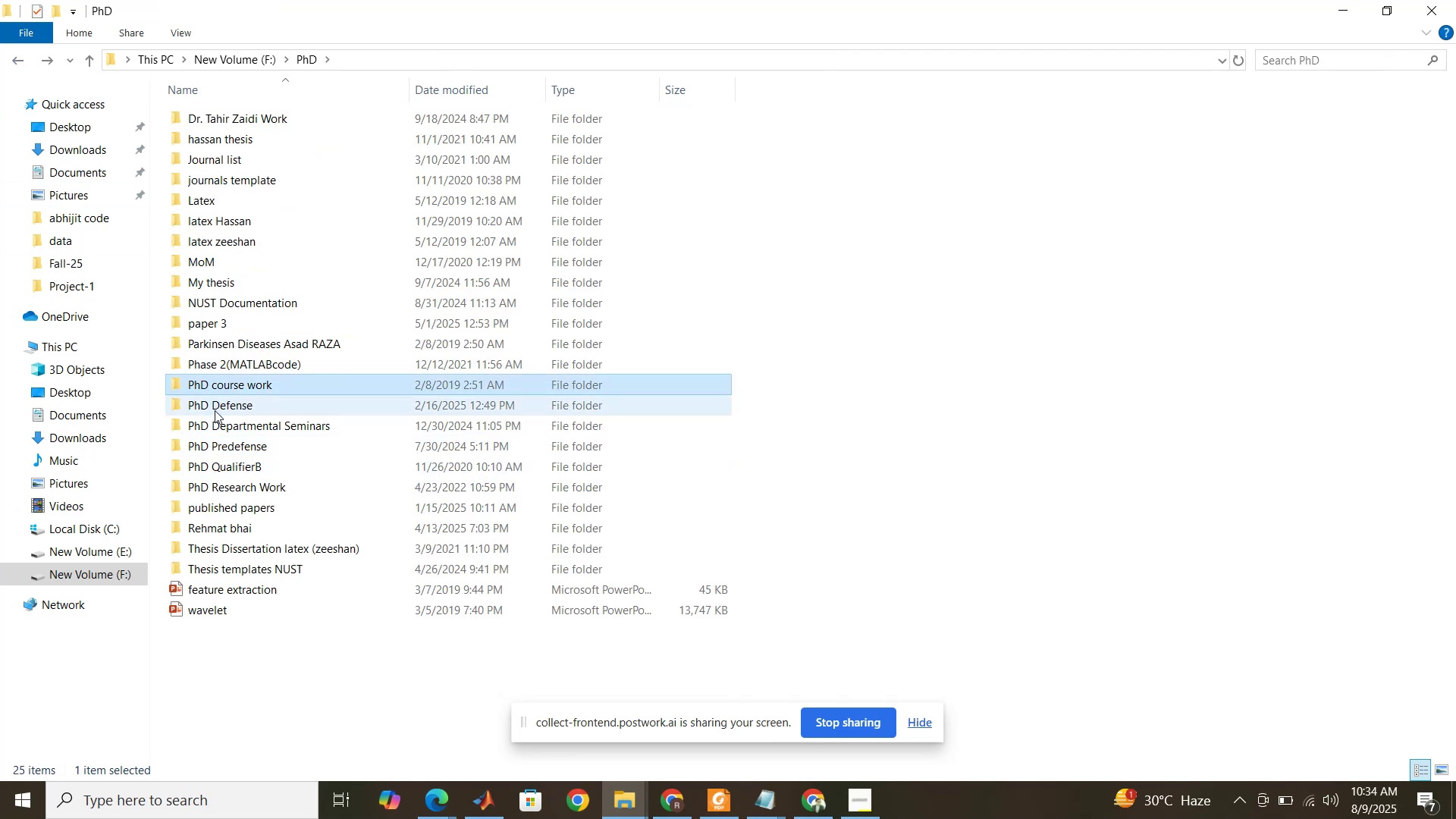 
double_click([215, 410])
 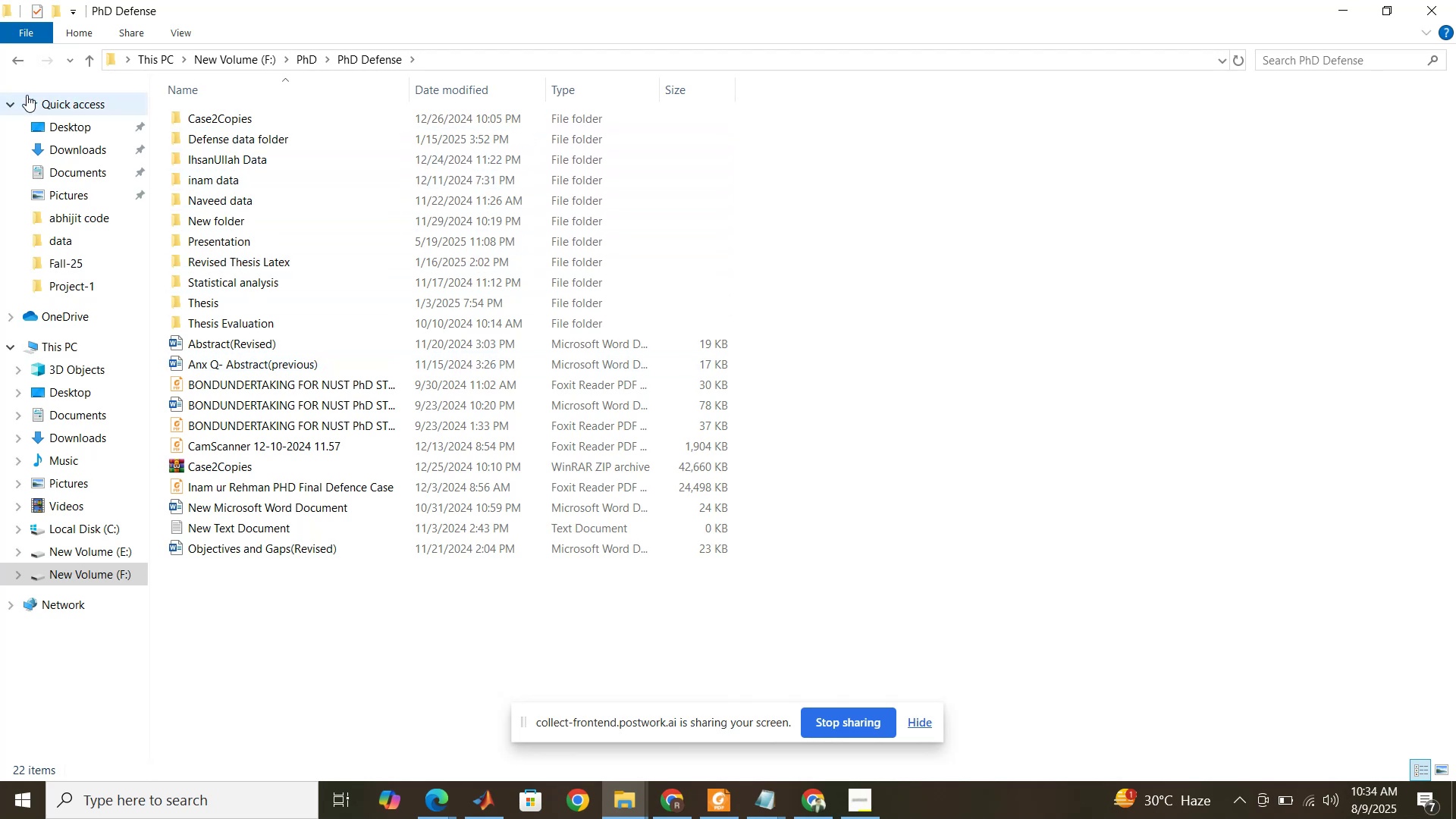 
wait(7.39)
 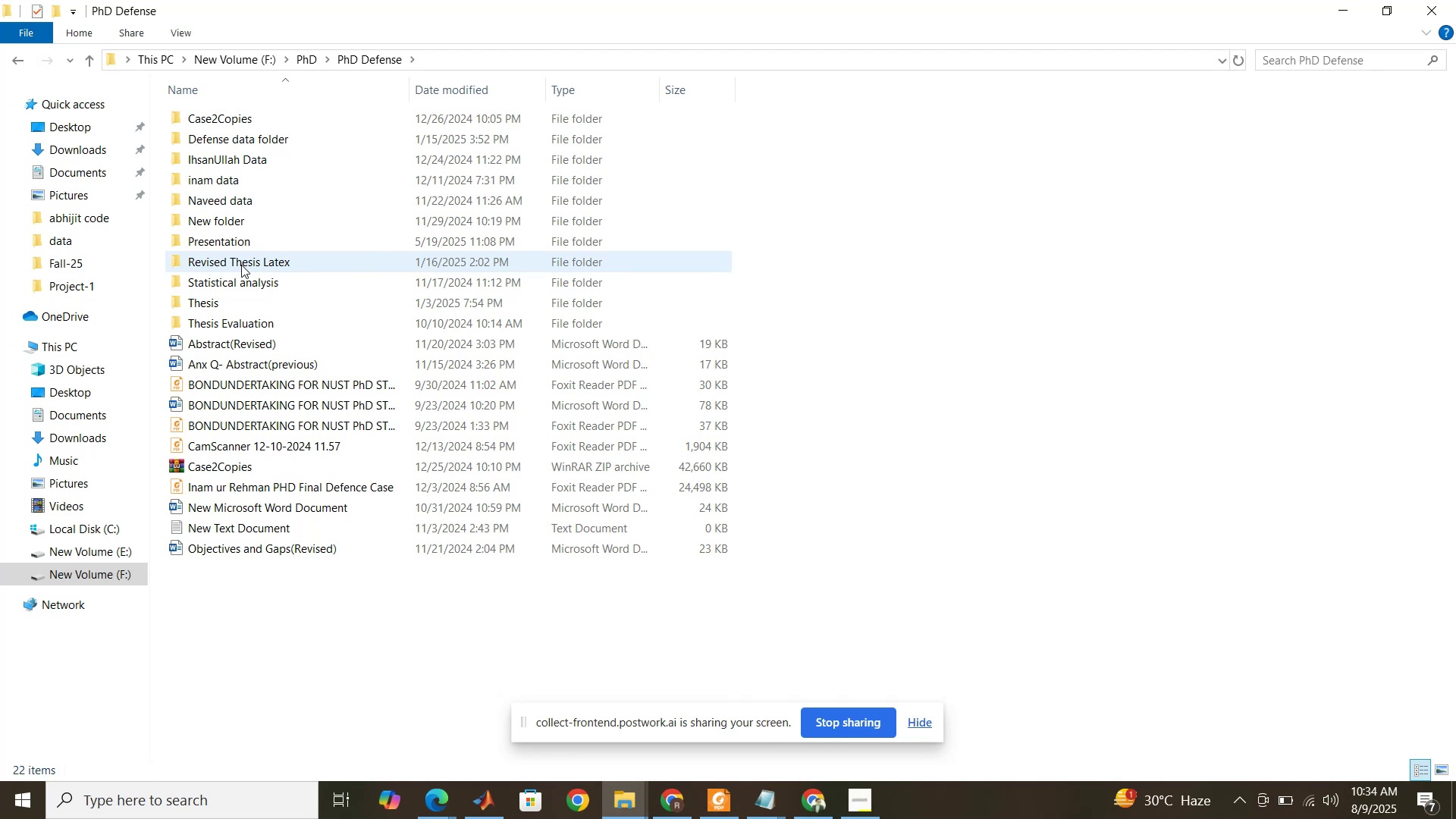 
left_click([19, 60])
 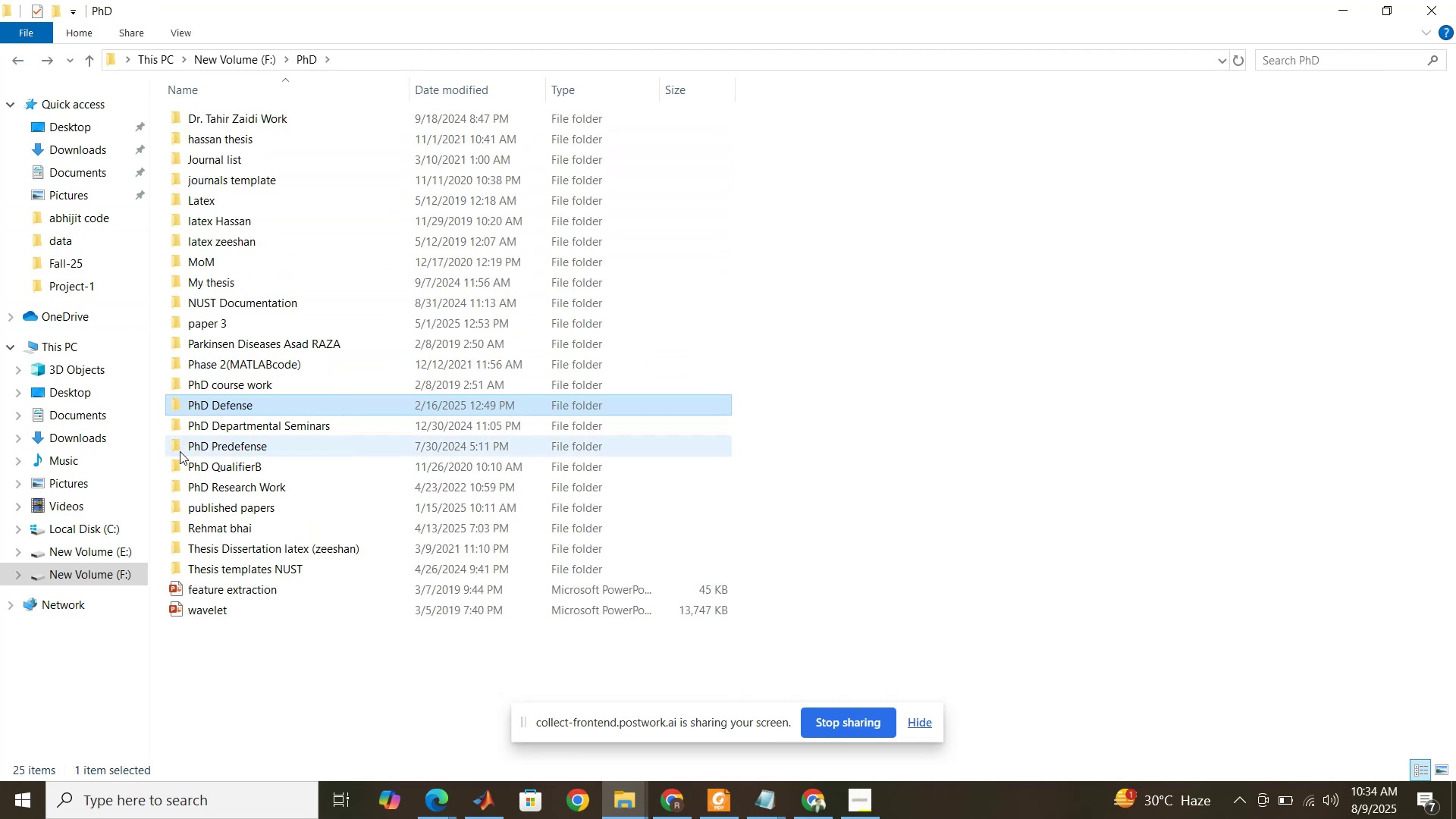 
mouse_move([238, 548])
 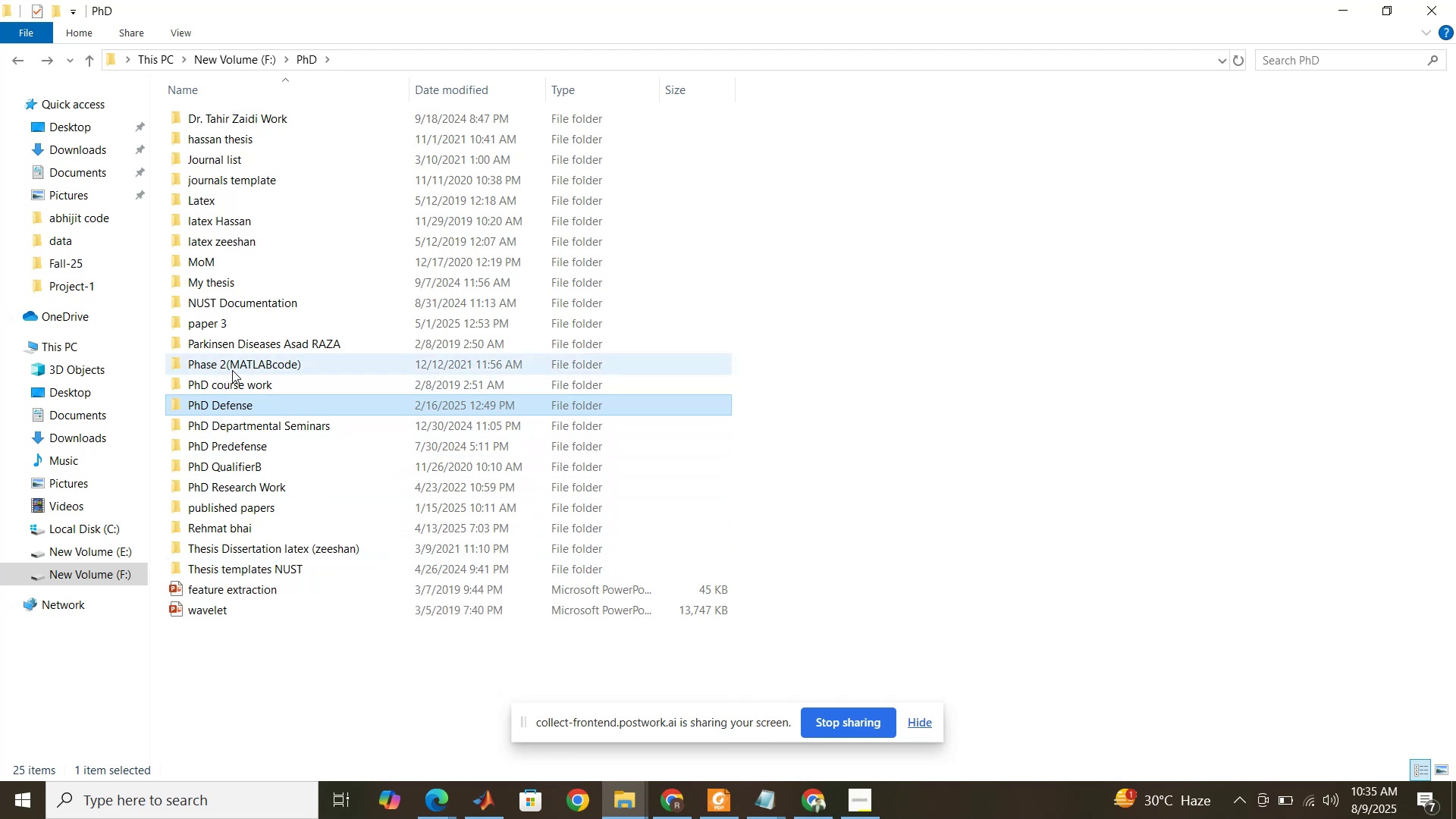 
double_click([232, 369])
 